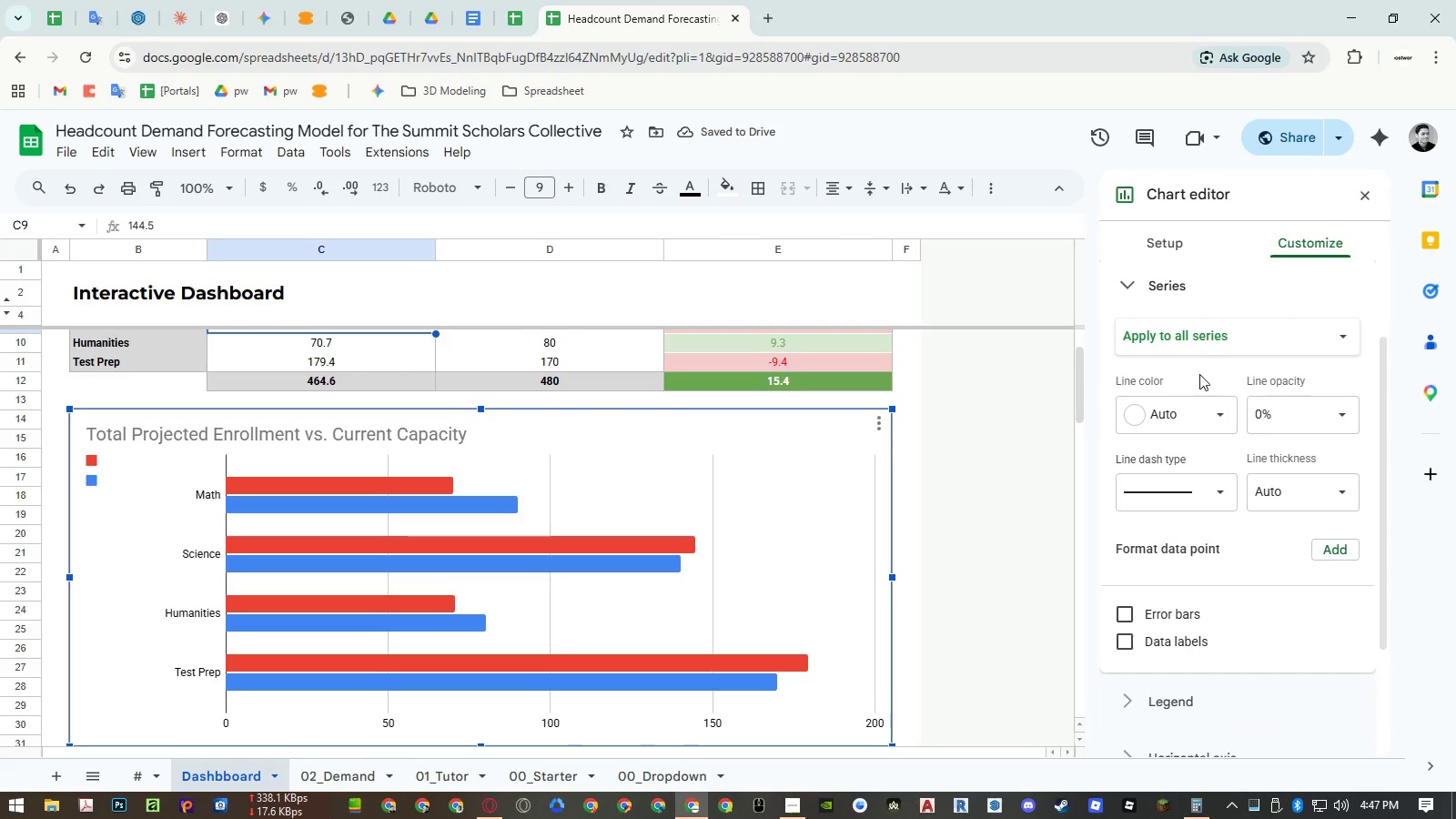 
left_click([1199, 349])
 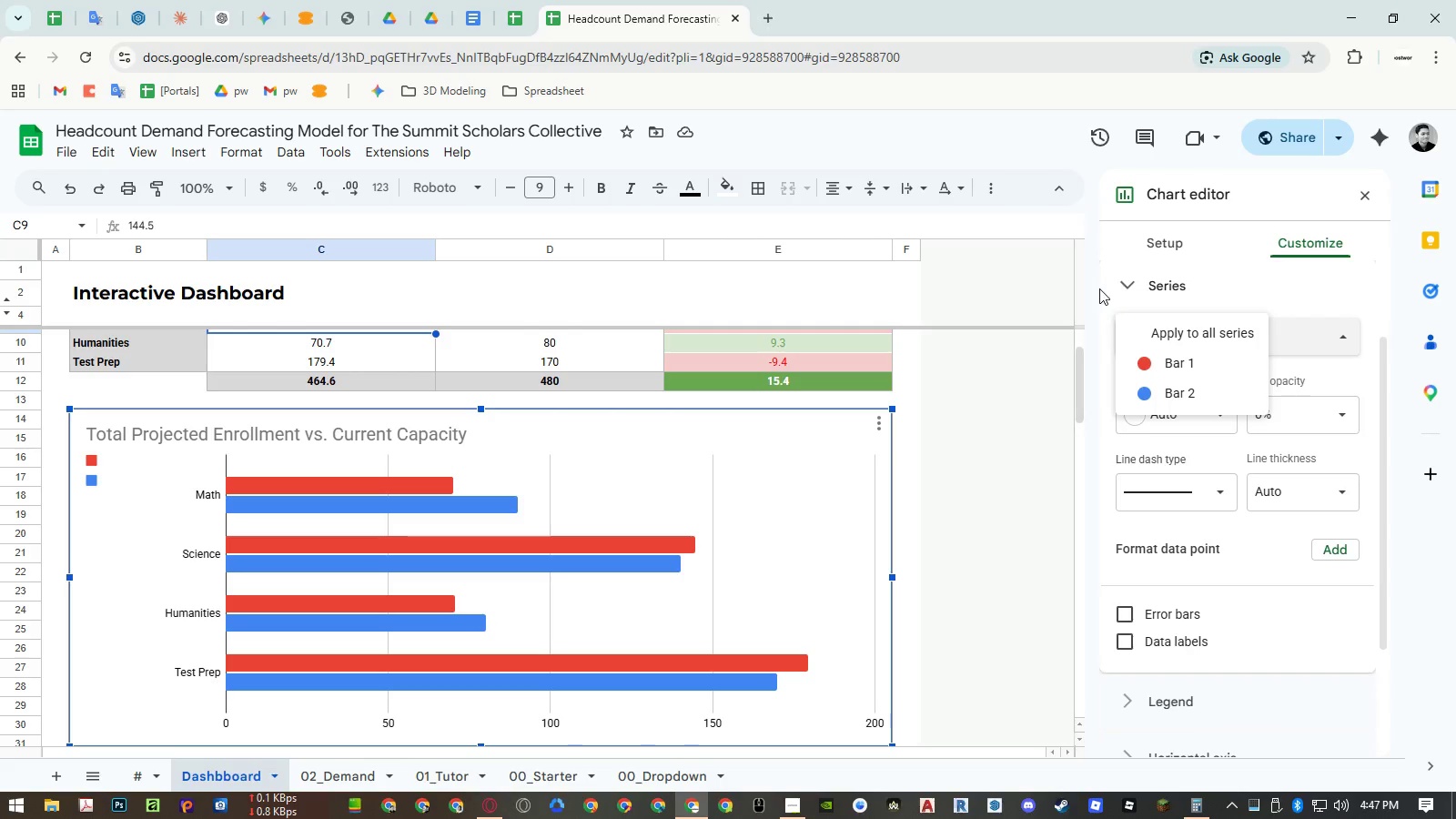 
left_click([1099, 288])
 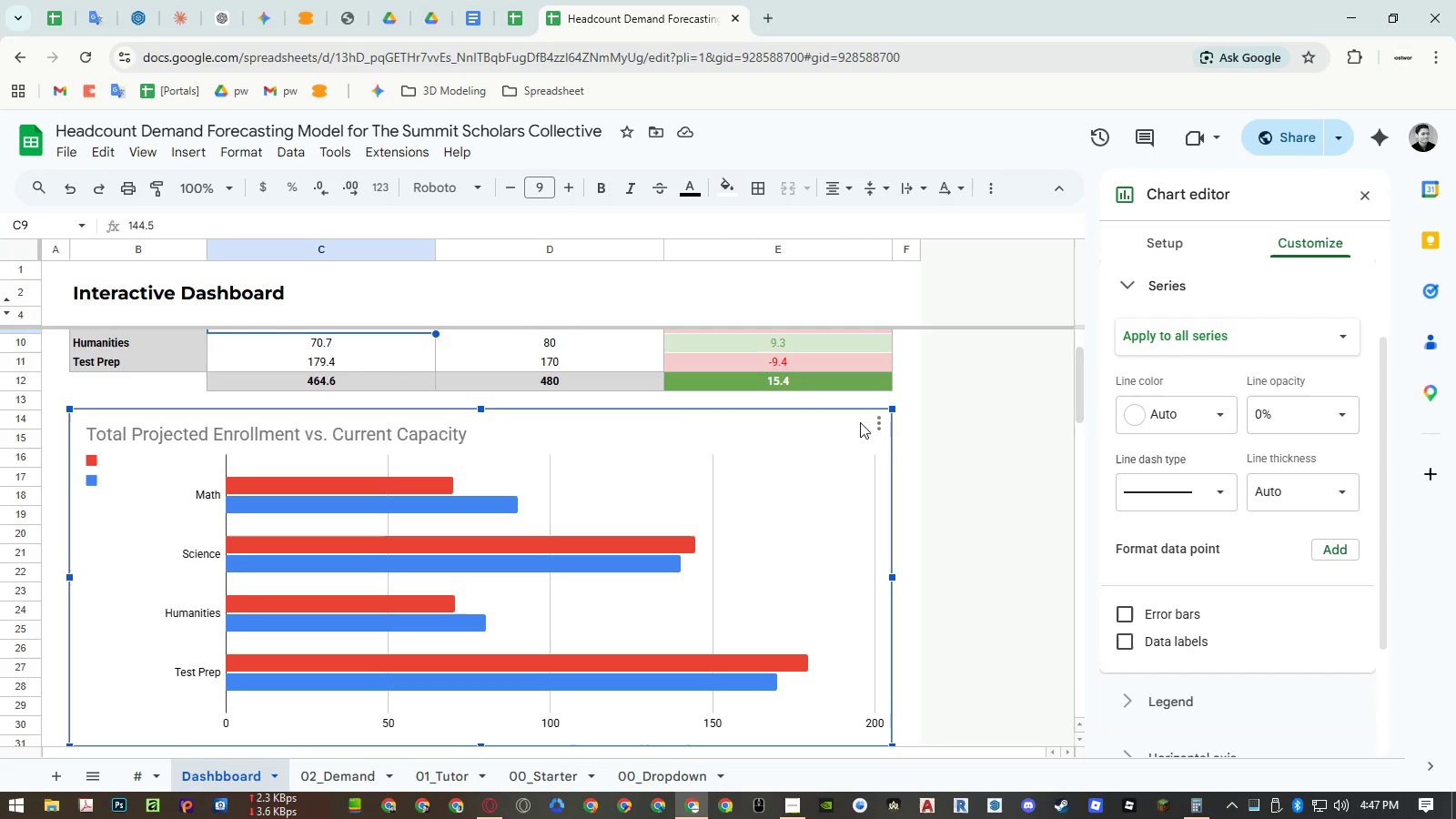 
scroll: coordinate [707, 444], scroll_direction: up, amount: 2.0
 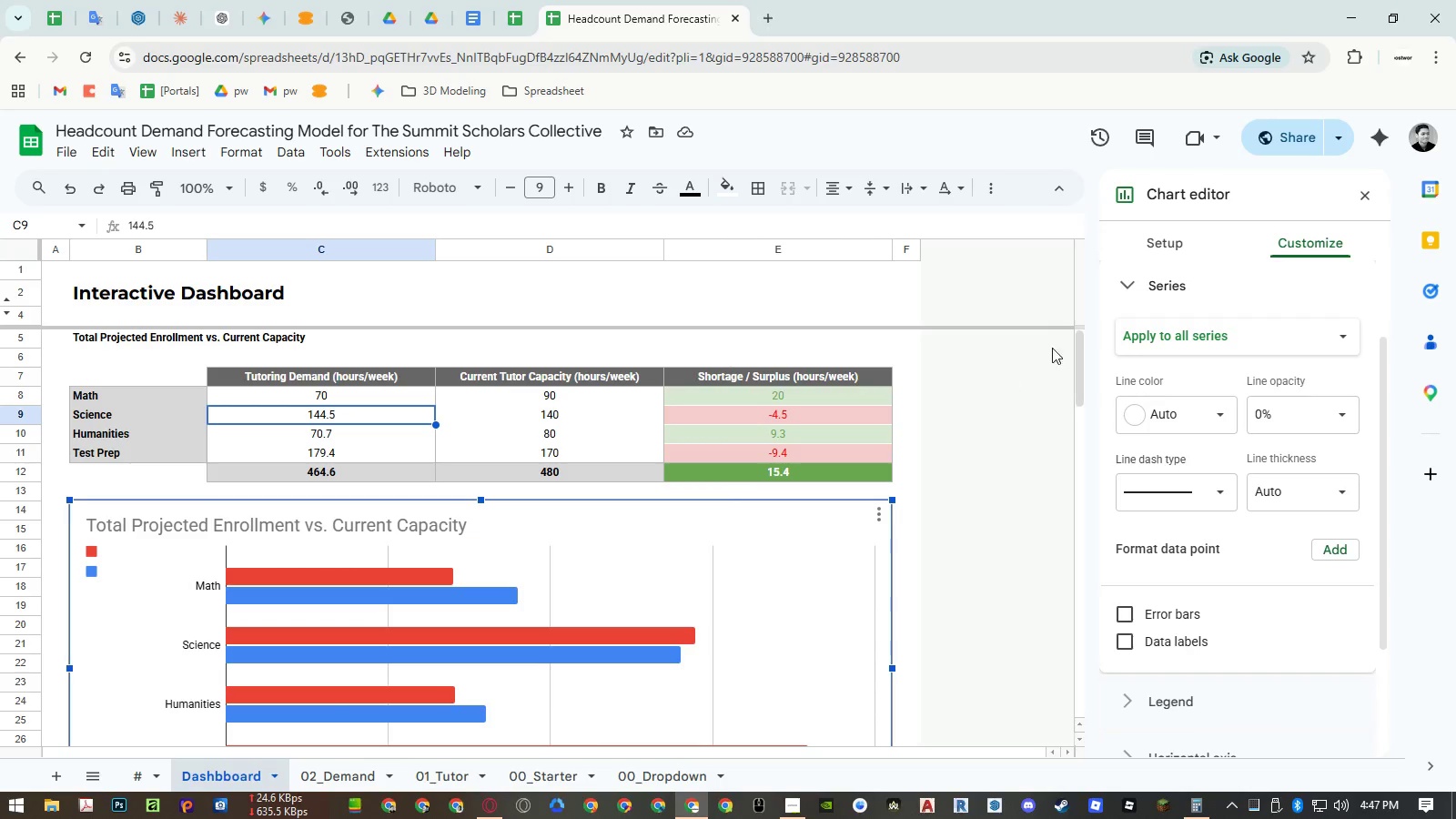 
left_click([1150, 240])
 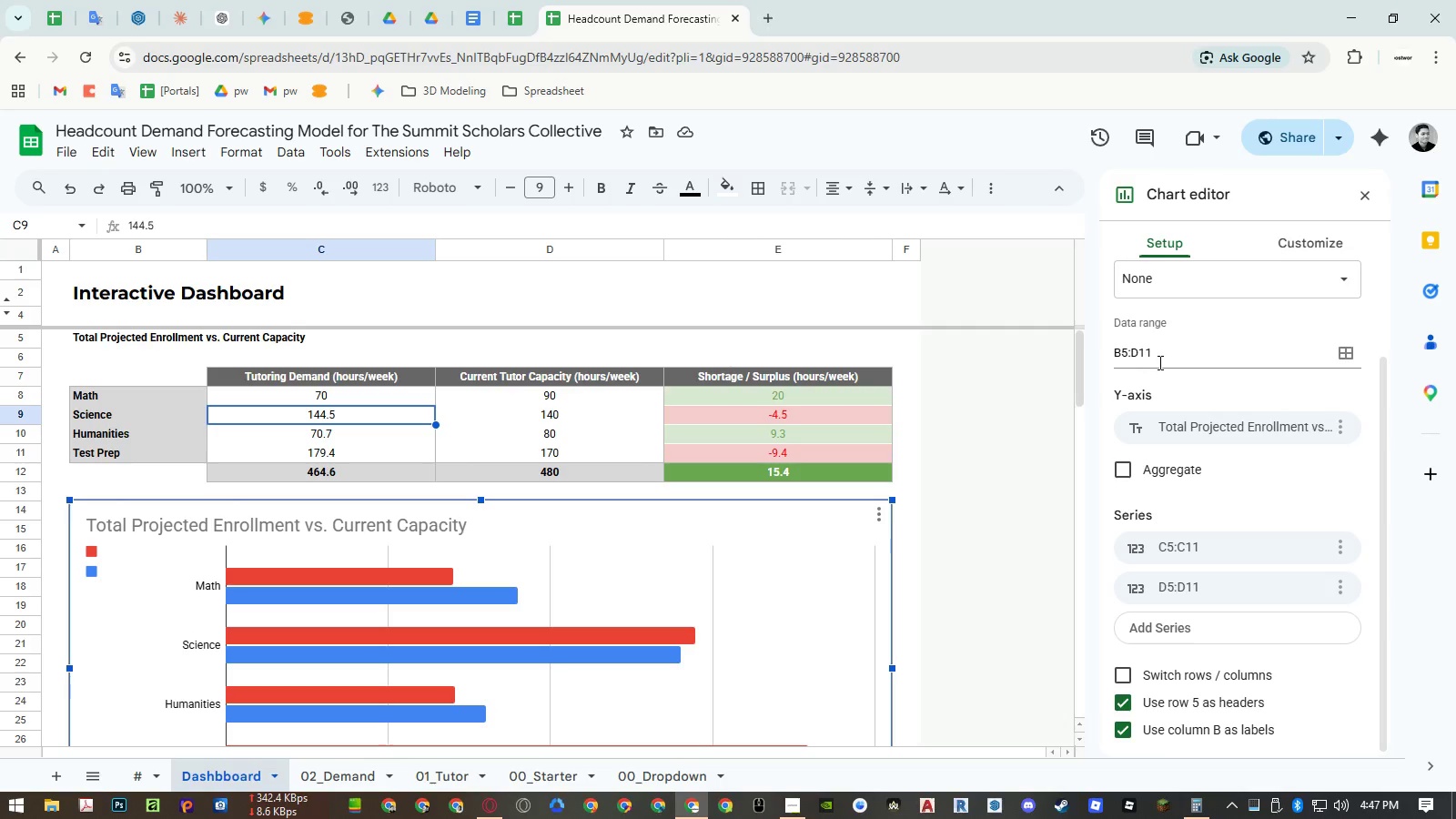 
left_click_drag(start_coordinate=[1127, 351], to_coordinate=[1123, 351])
 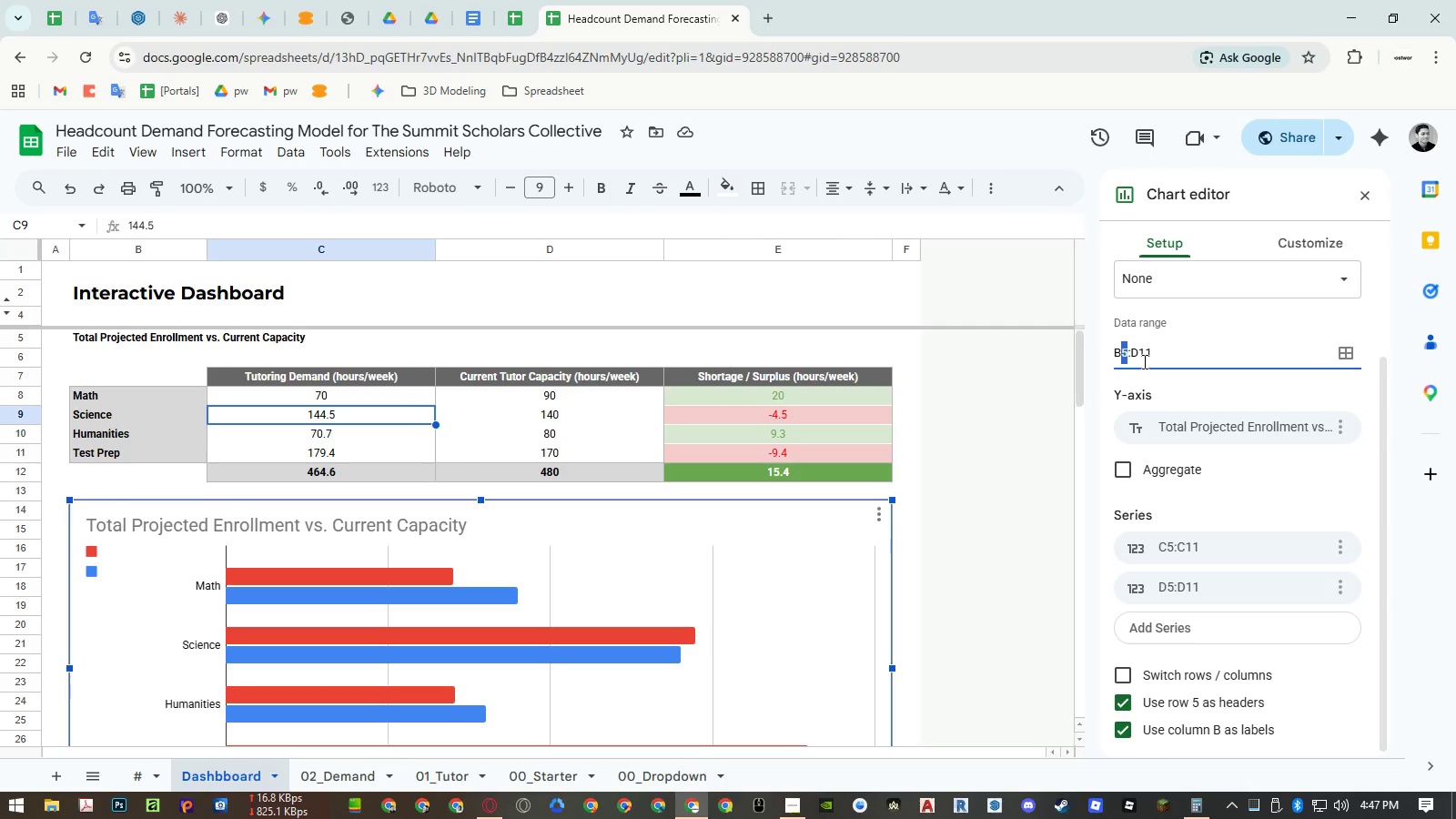 
key(Numpad7)
 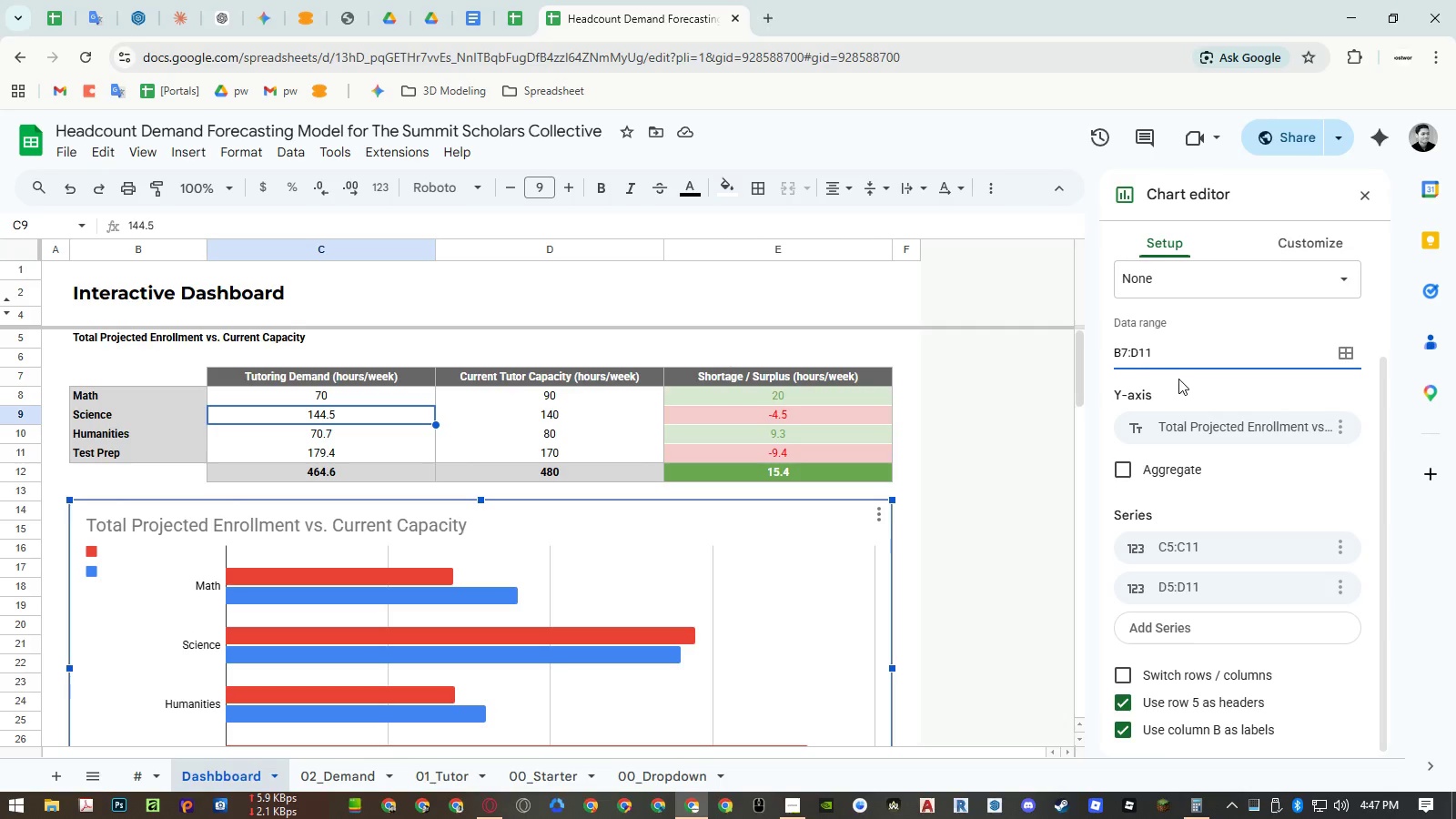 
left_click([1178, 379])
 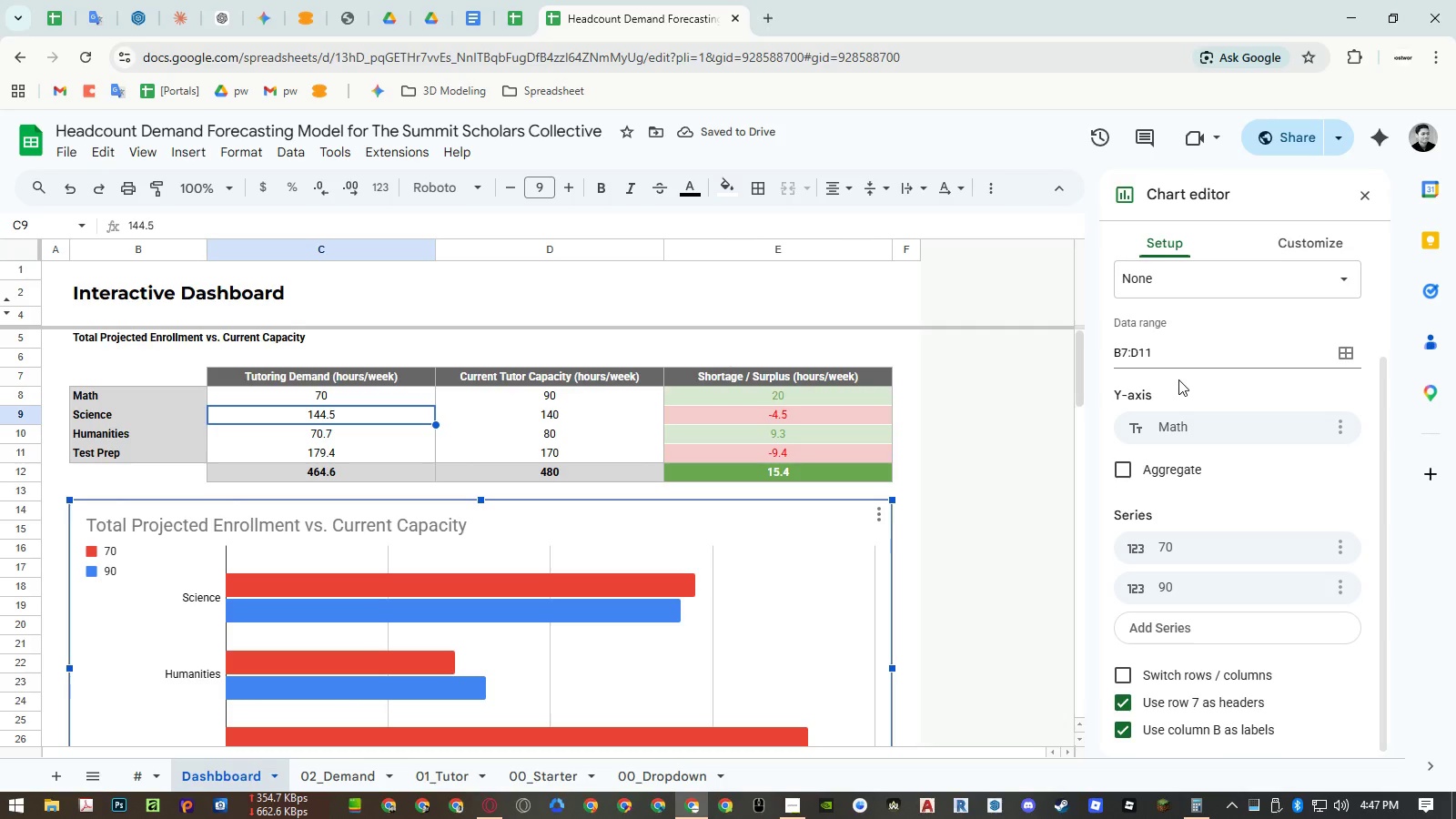 
scroll: coordinate [1203, 479], scroll_direction: down, amount: 1.0
 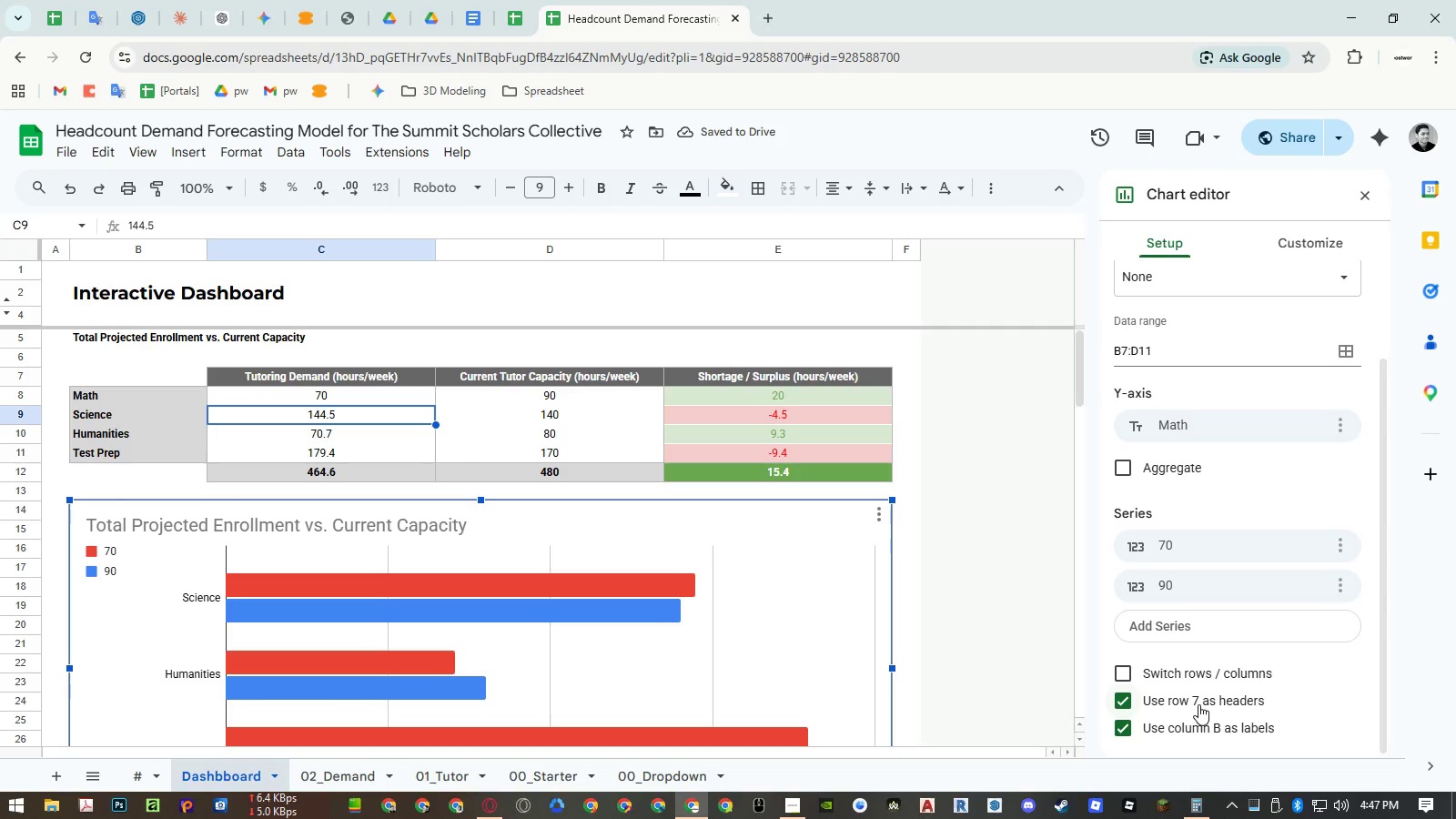 
left_click([1198, 704])
 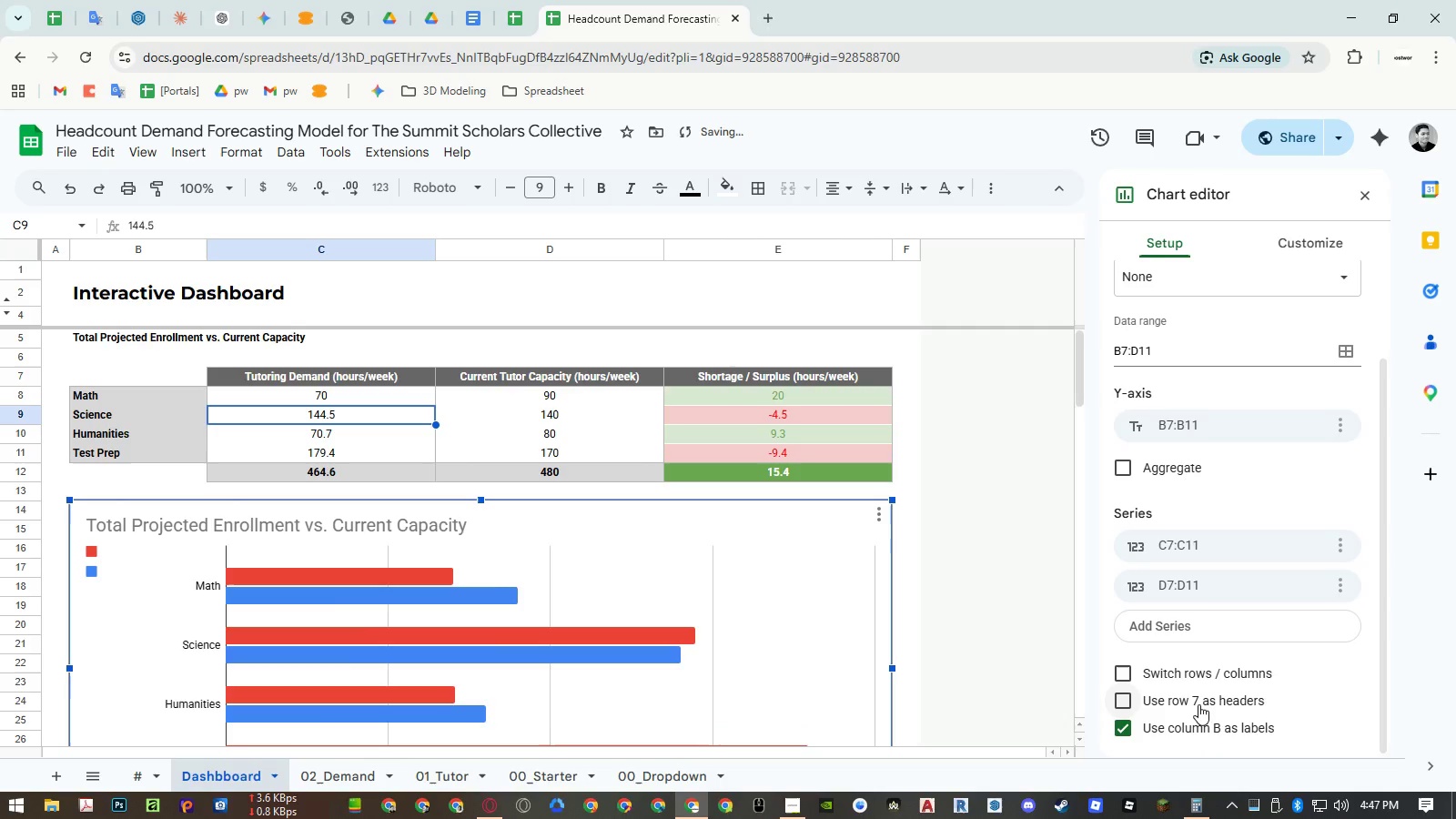 
left_click([1198, 704])
 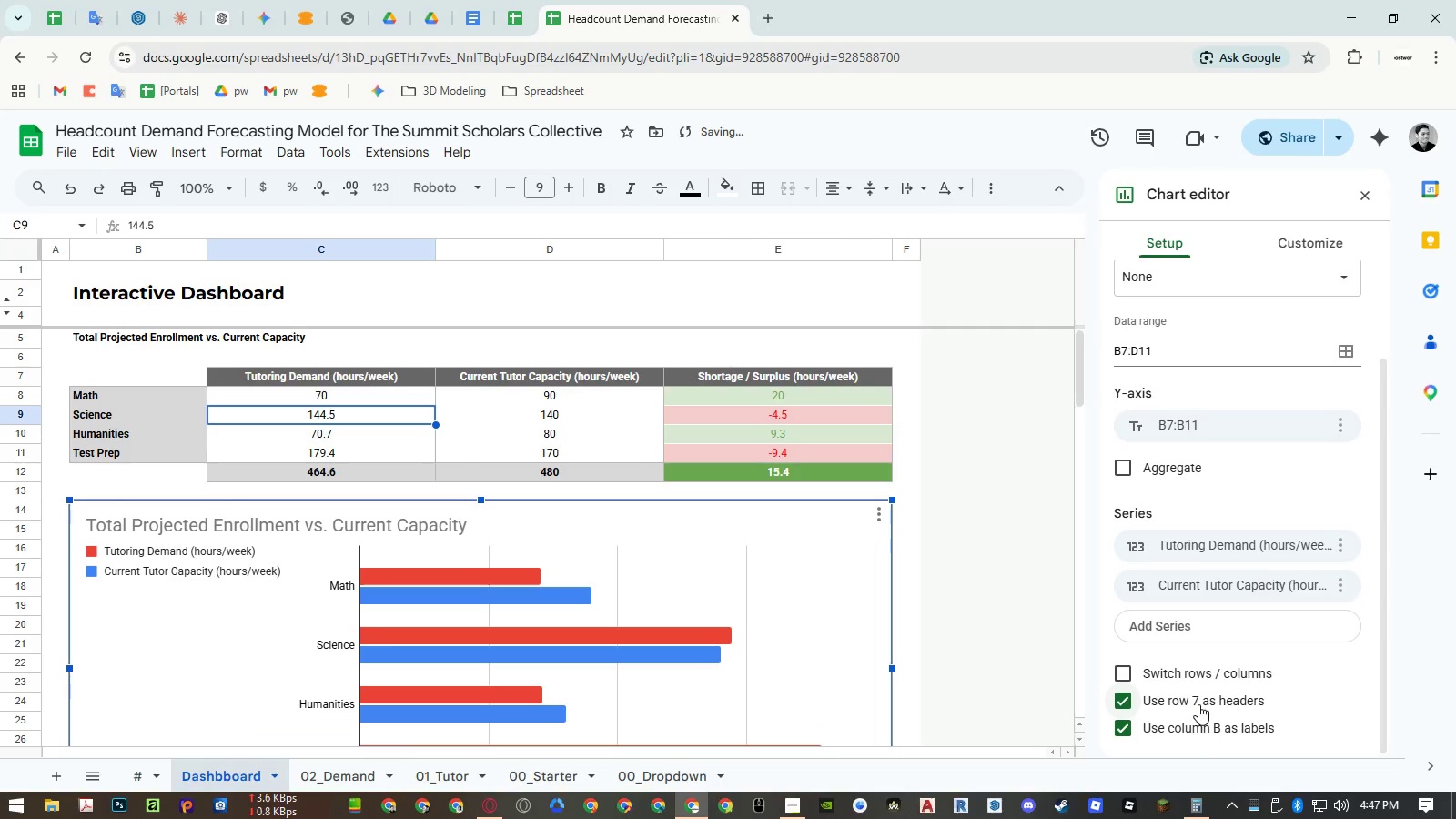 
left_click([1198, 704])
 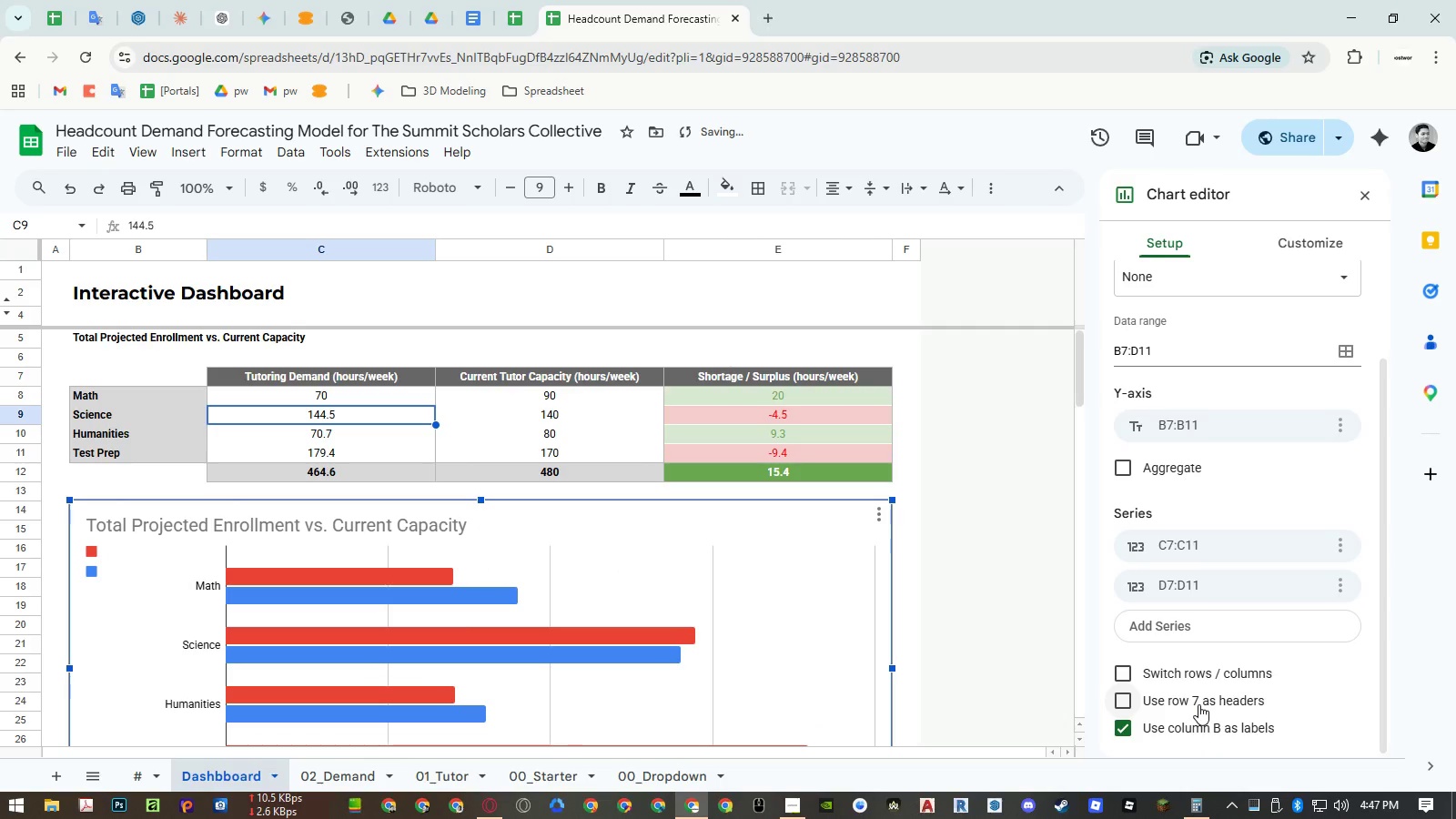 
double_click([1198, 704])
 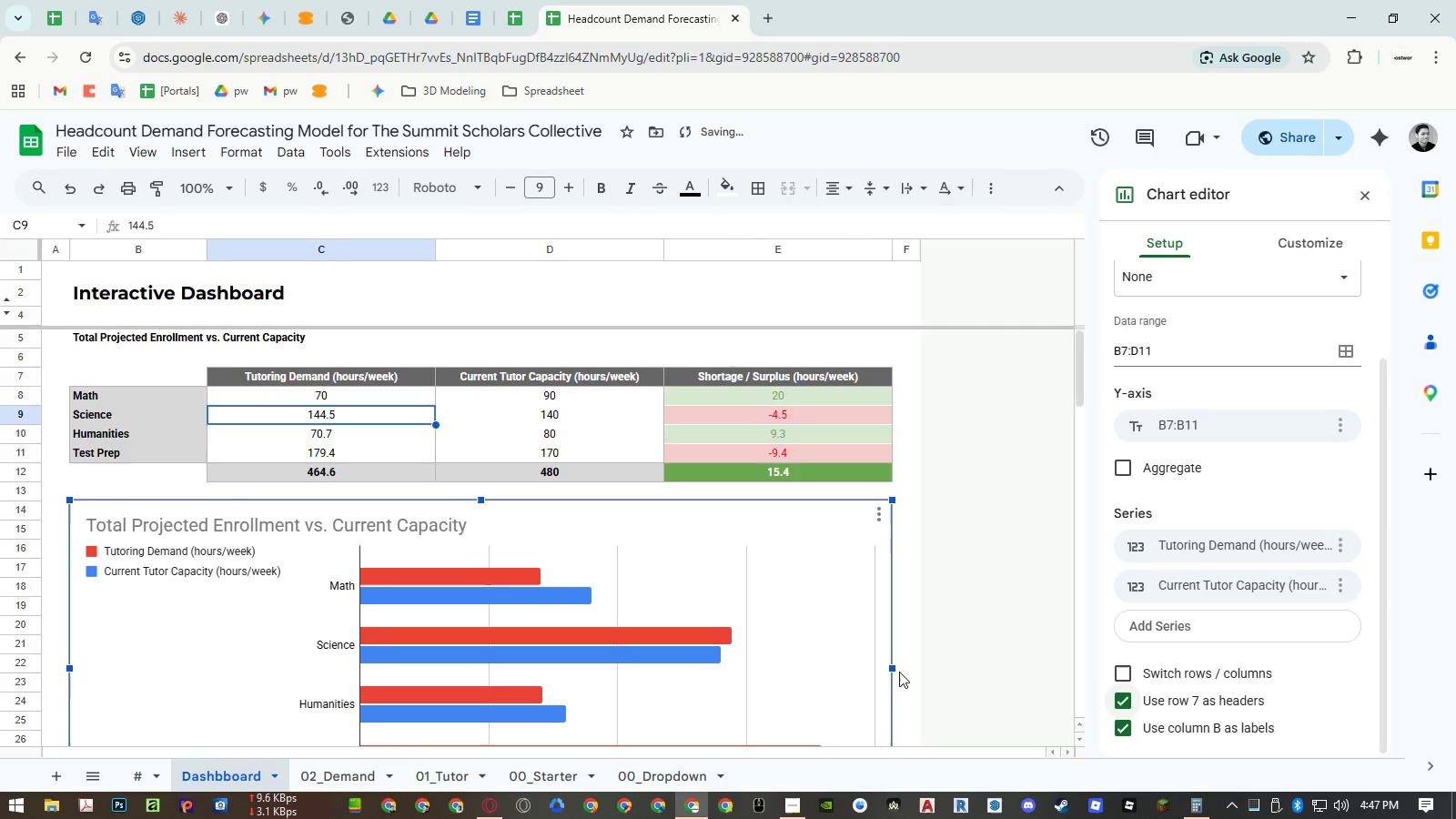 
scroll: coordinate [723, 642], scroll_direction: down, amount: 1.0
 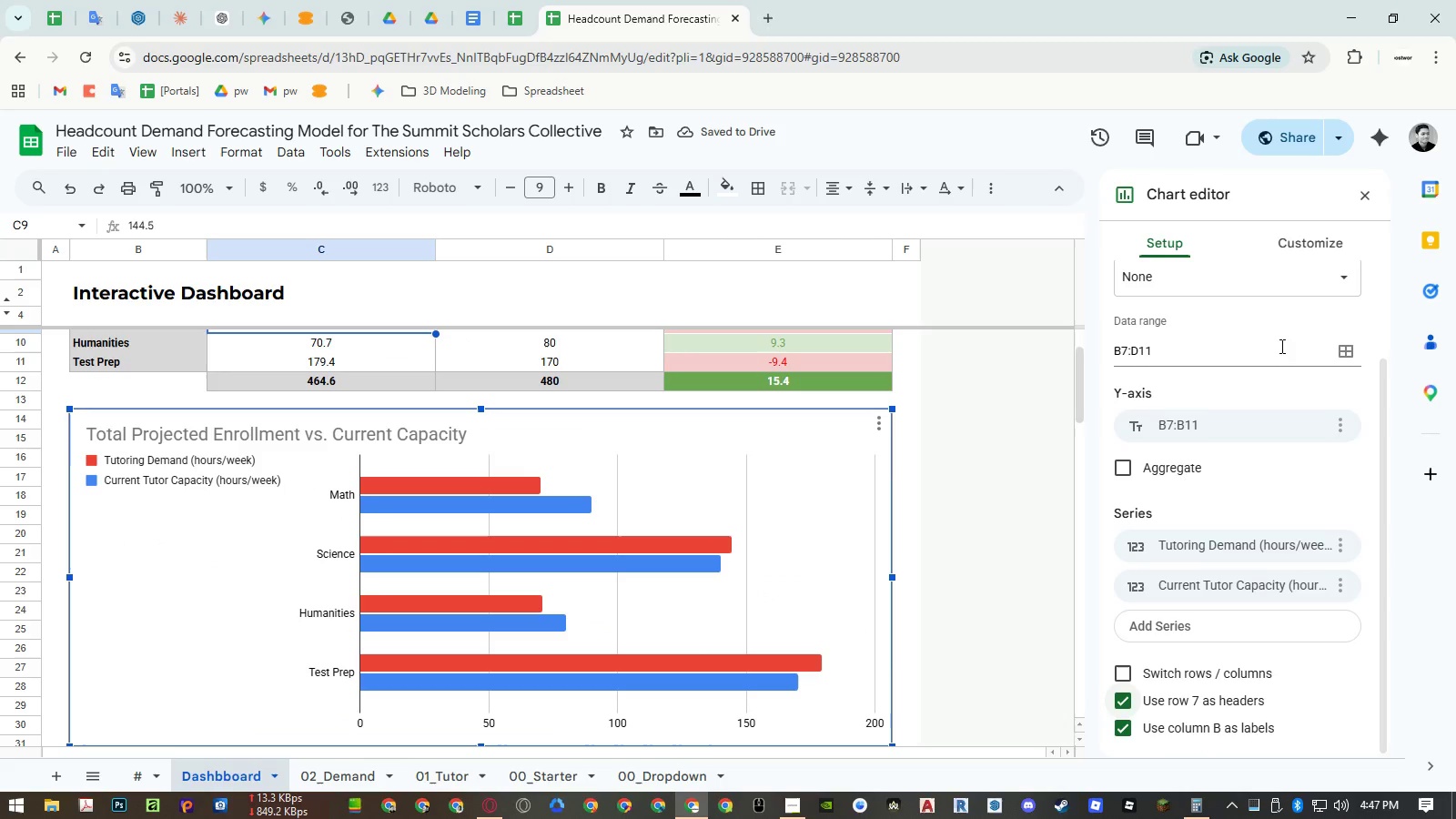 
left_click([1305, 248])
 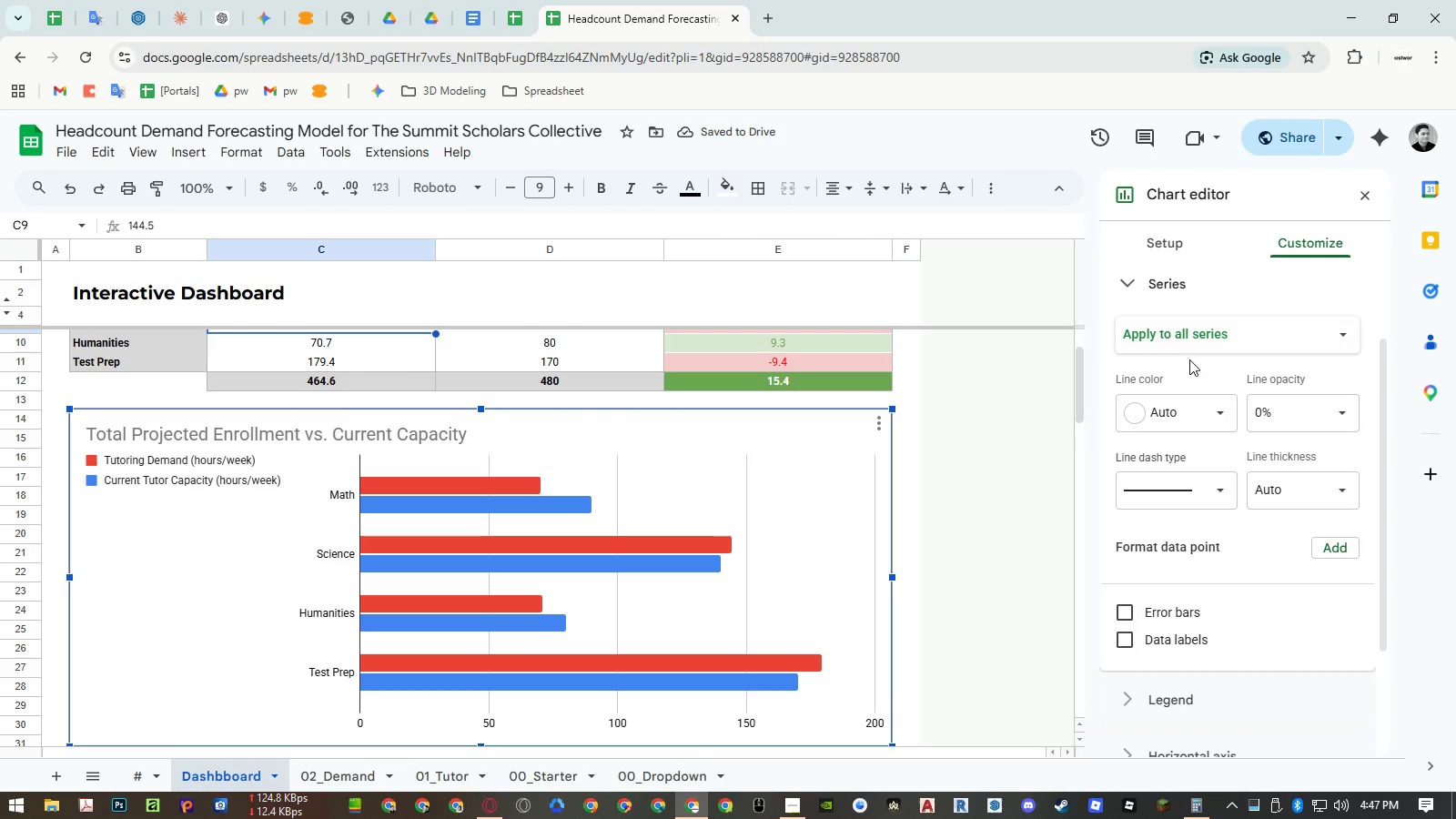 
left_click([1188, 339])
 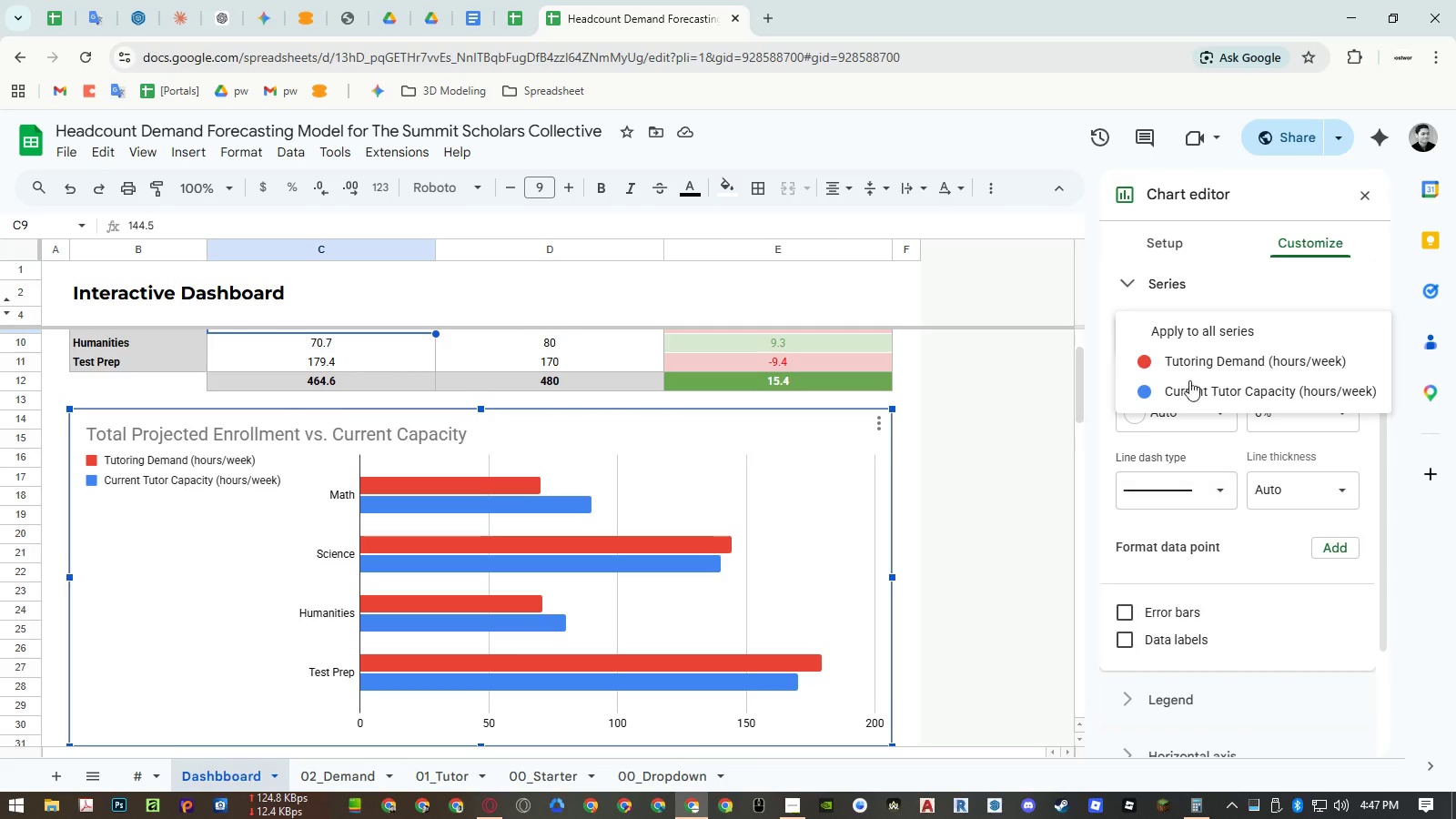 
left_click([1178, 280])
 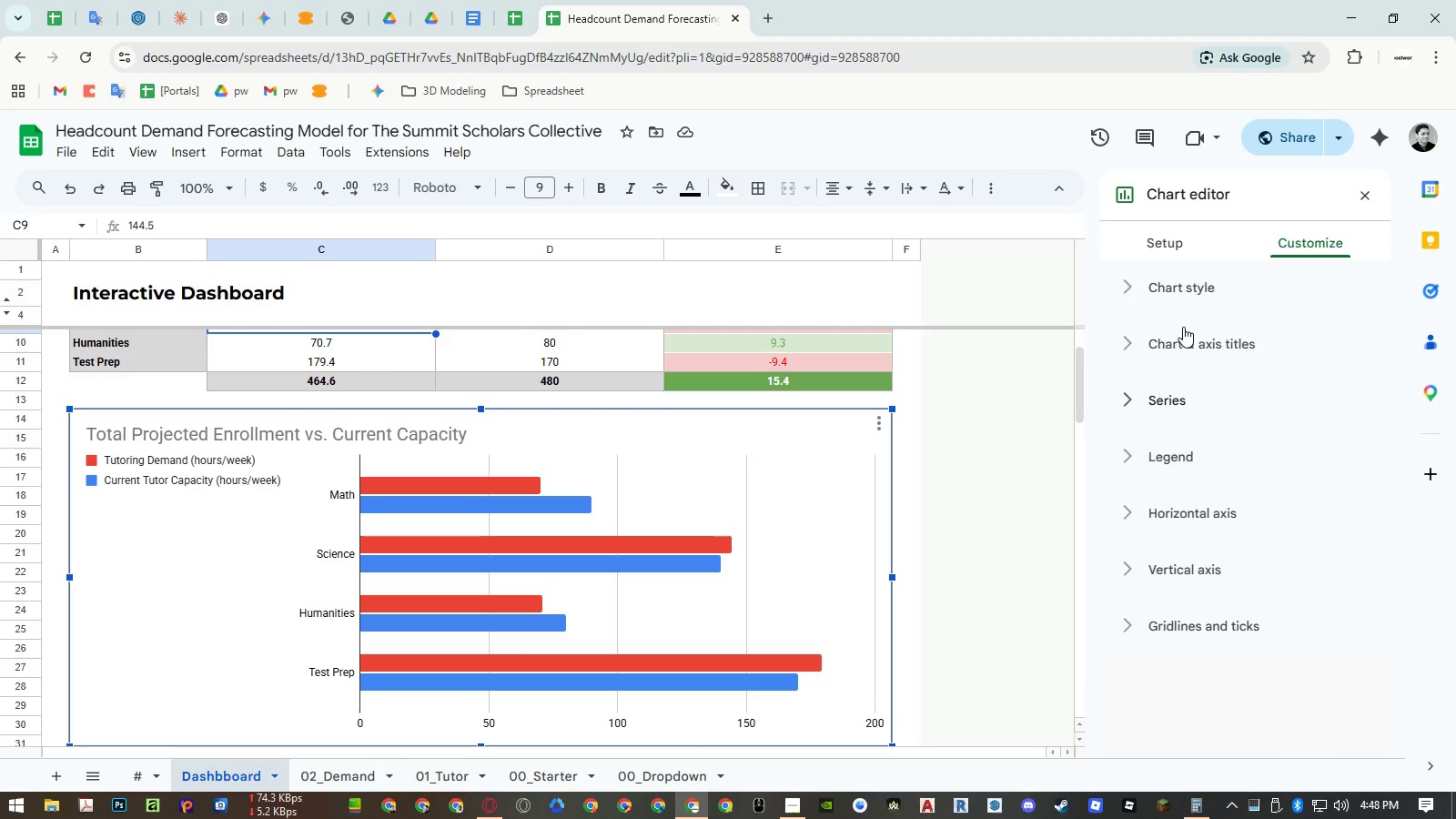 
left_click([1184, 390])
 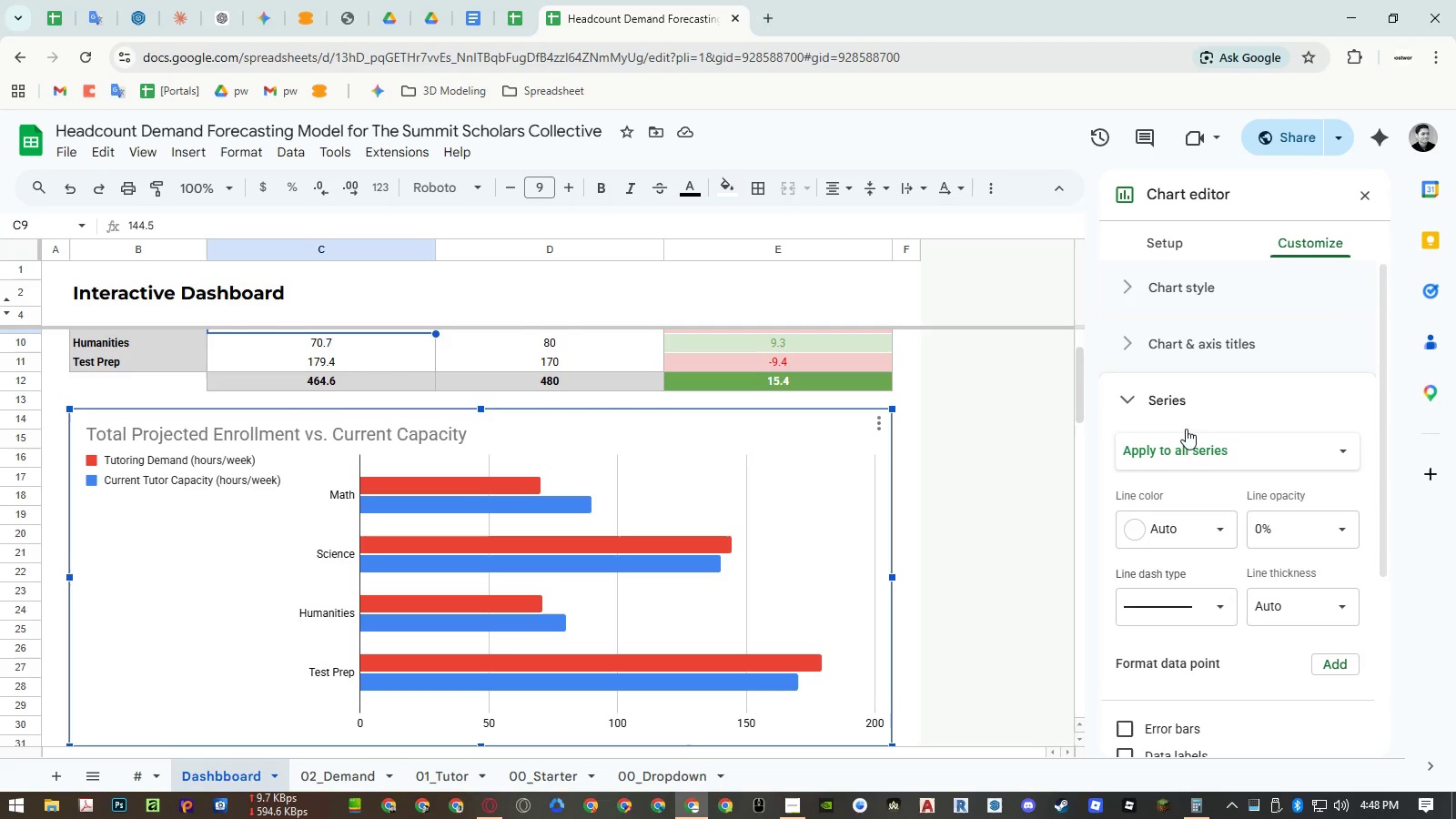 
left_click([1186, 449])
 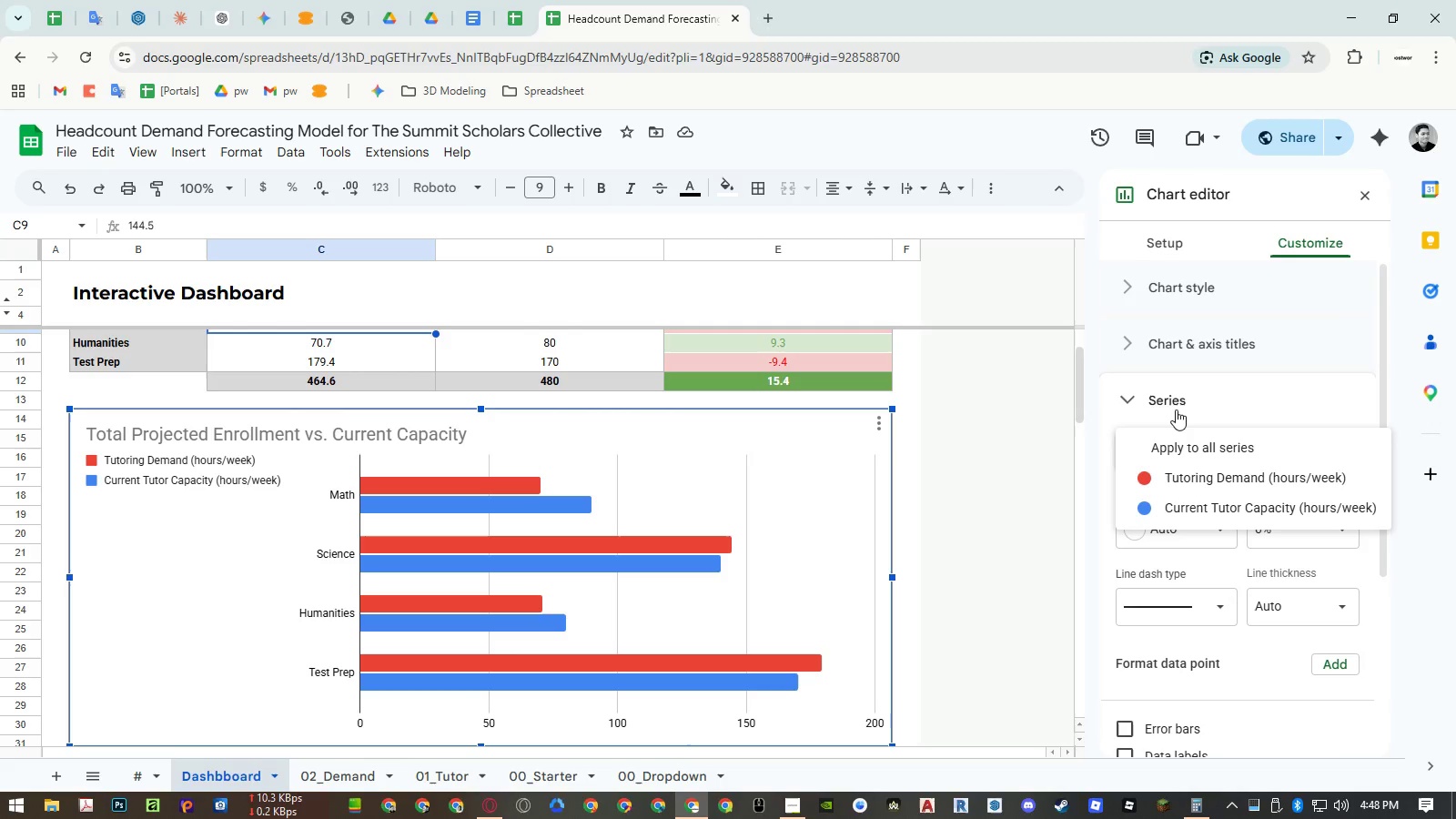 
left_click([1175, 406])
 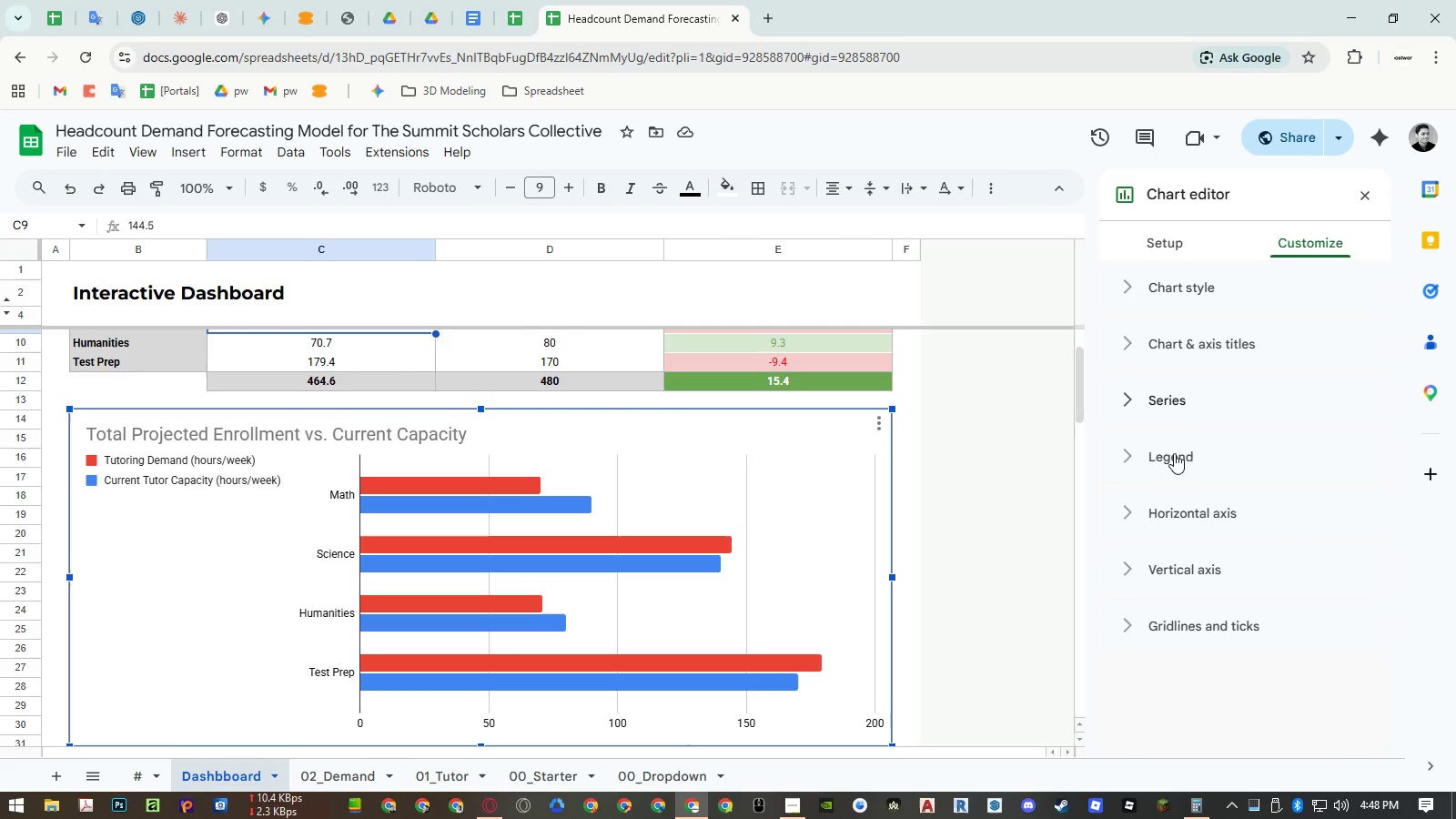 
left_click([1174, 457])
 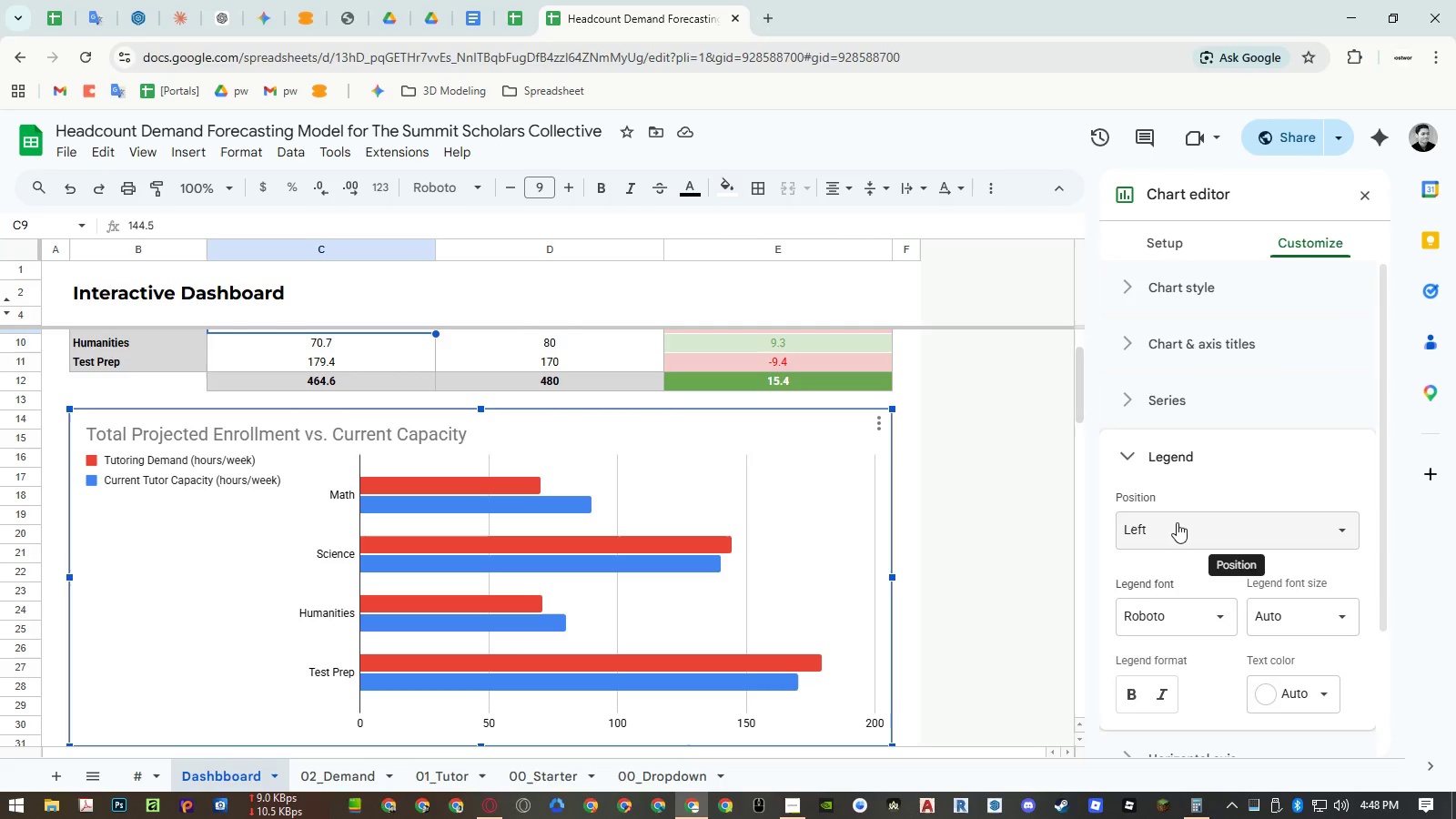 
left_click([1177, 522])
 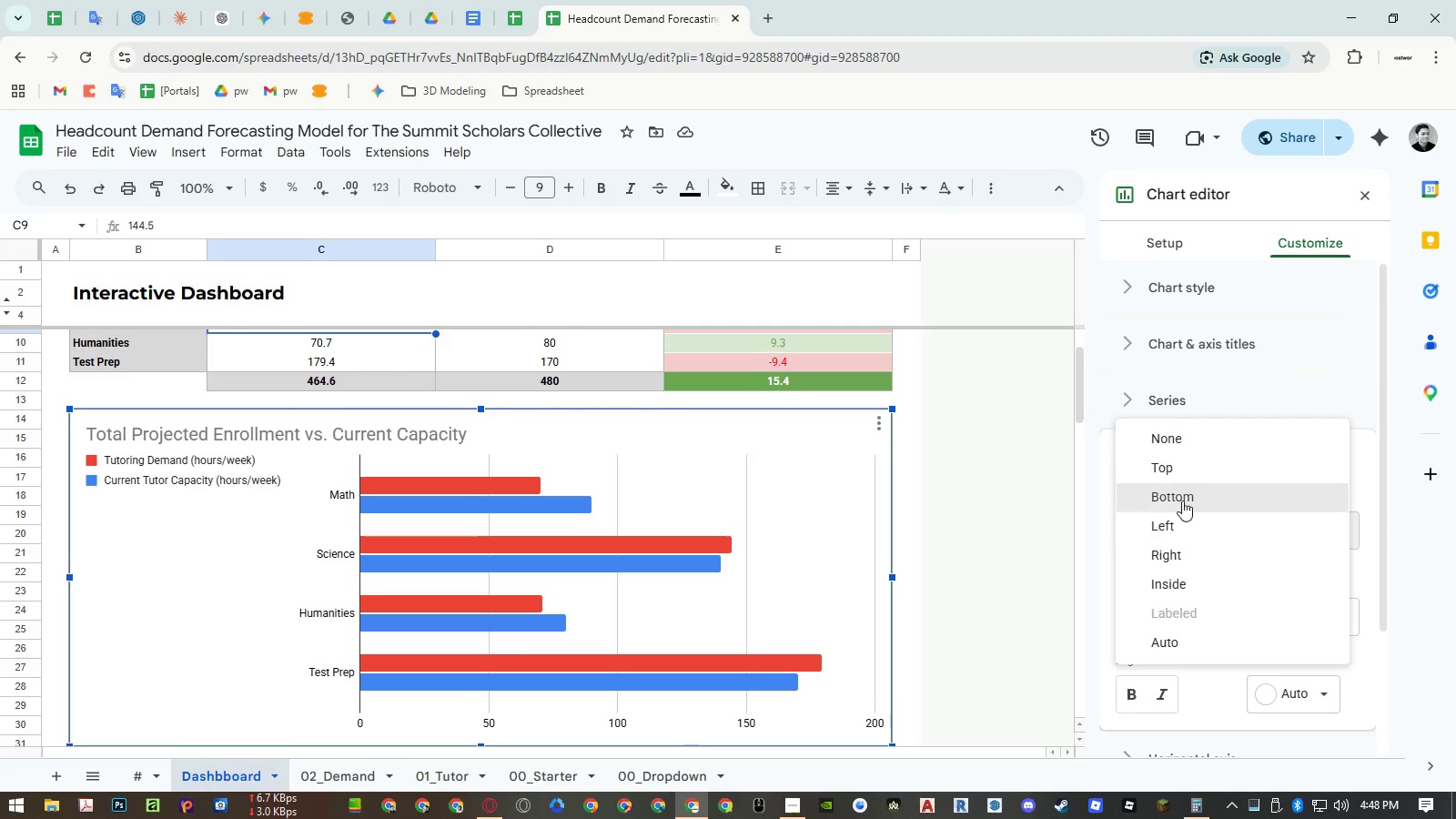 
left_click([1183, 497])
 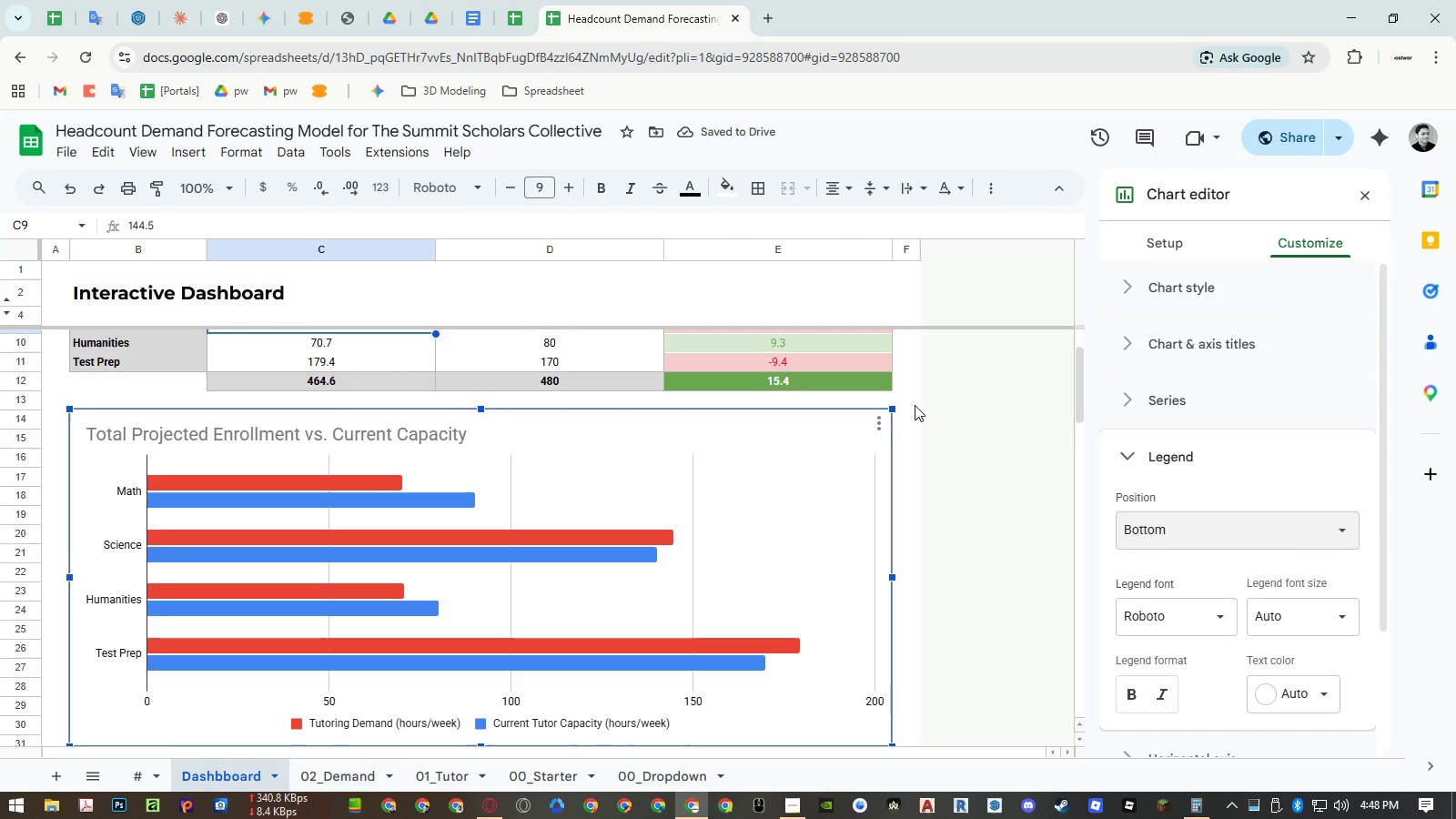 
wait(6.89)
 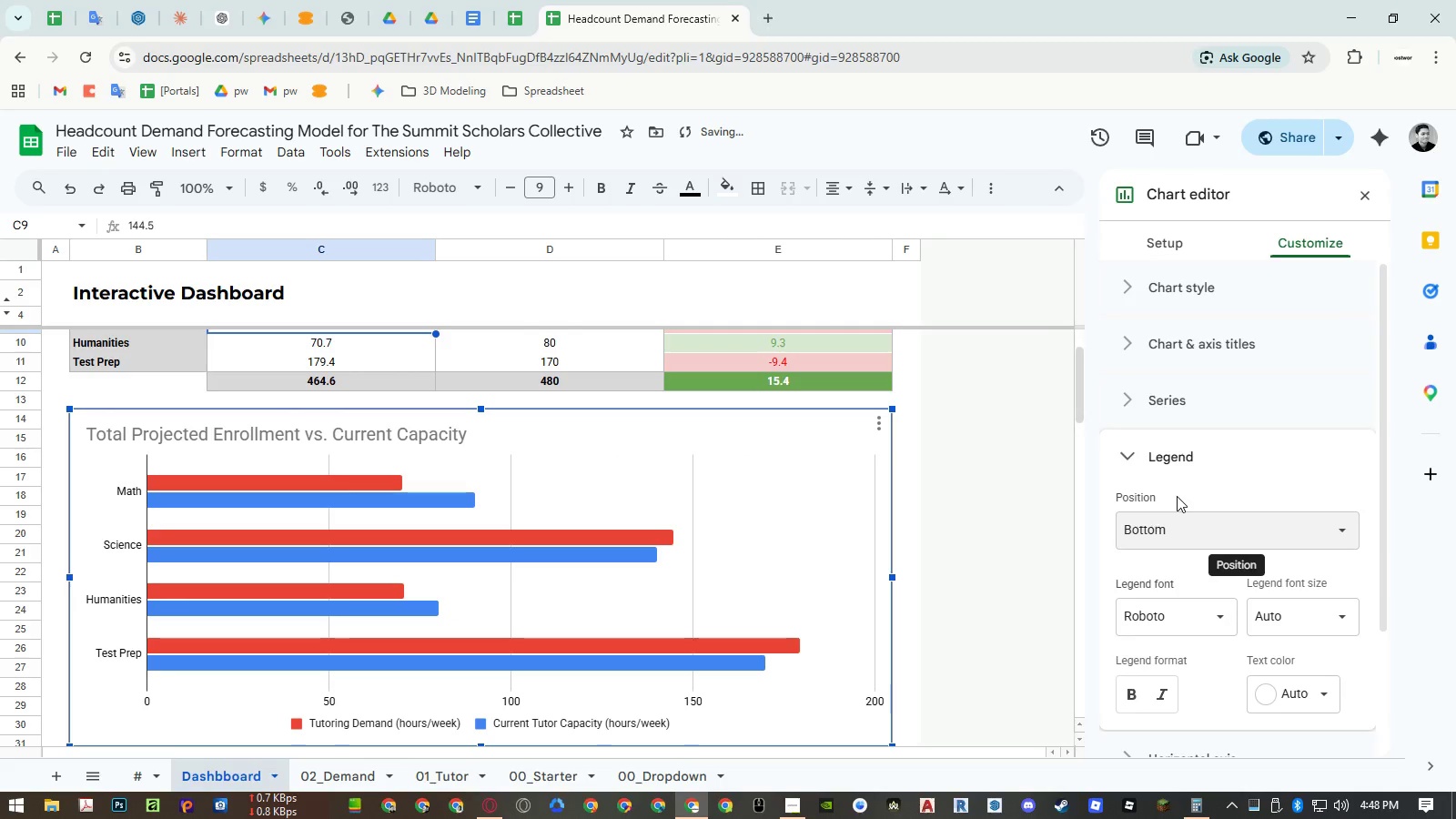 
left_click([1184, 458])
 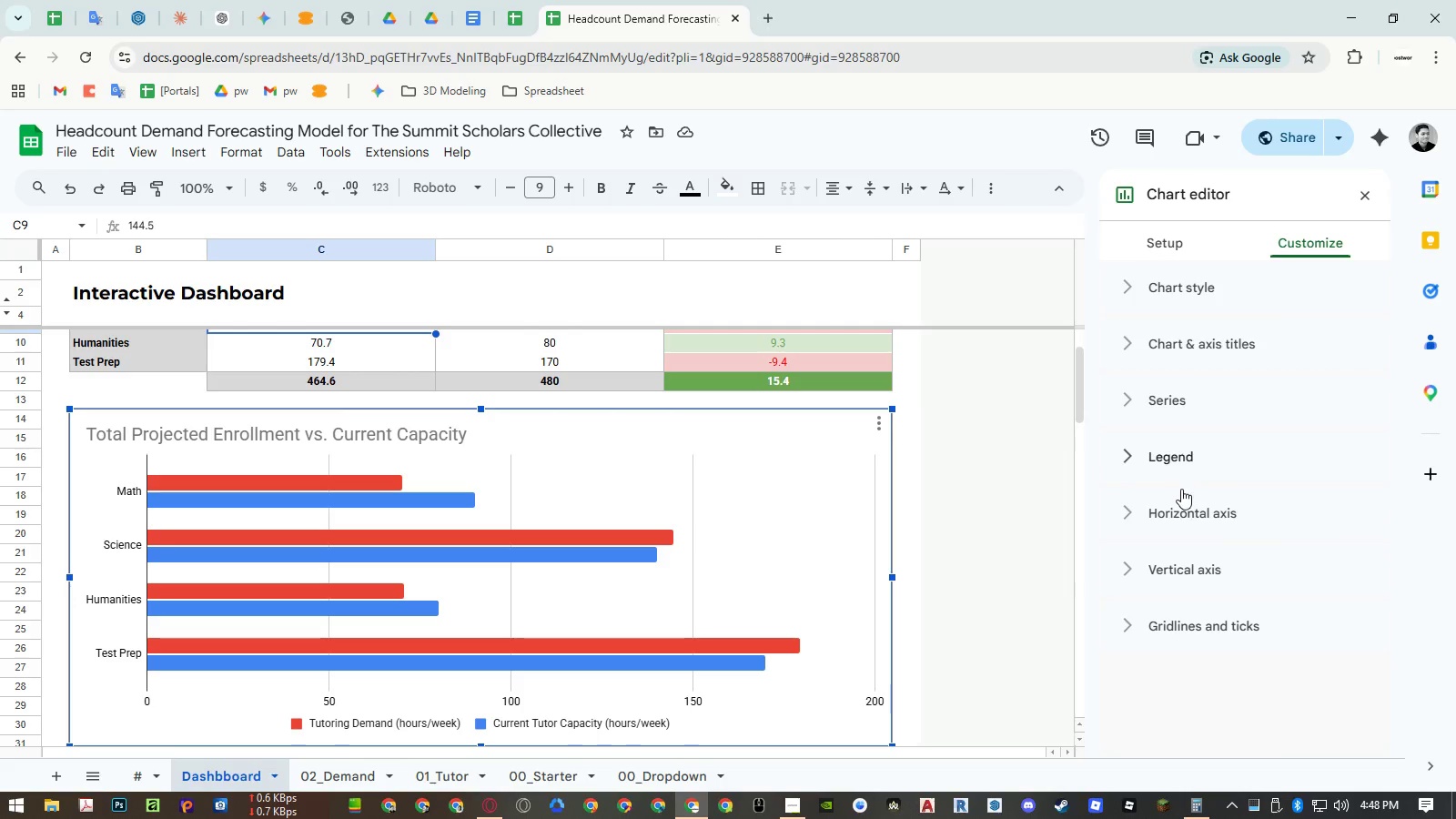 
left_click([1180, 502])
 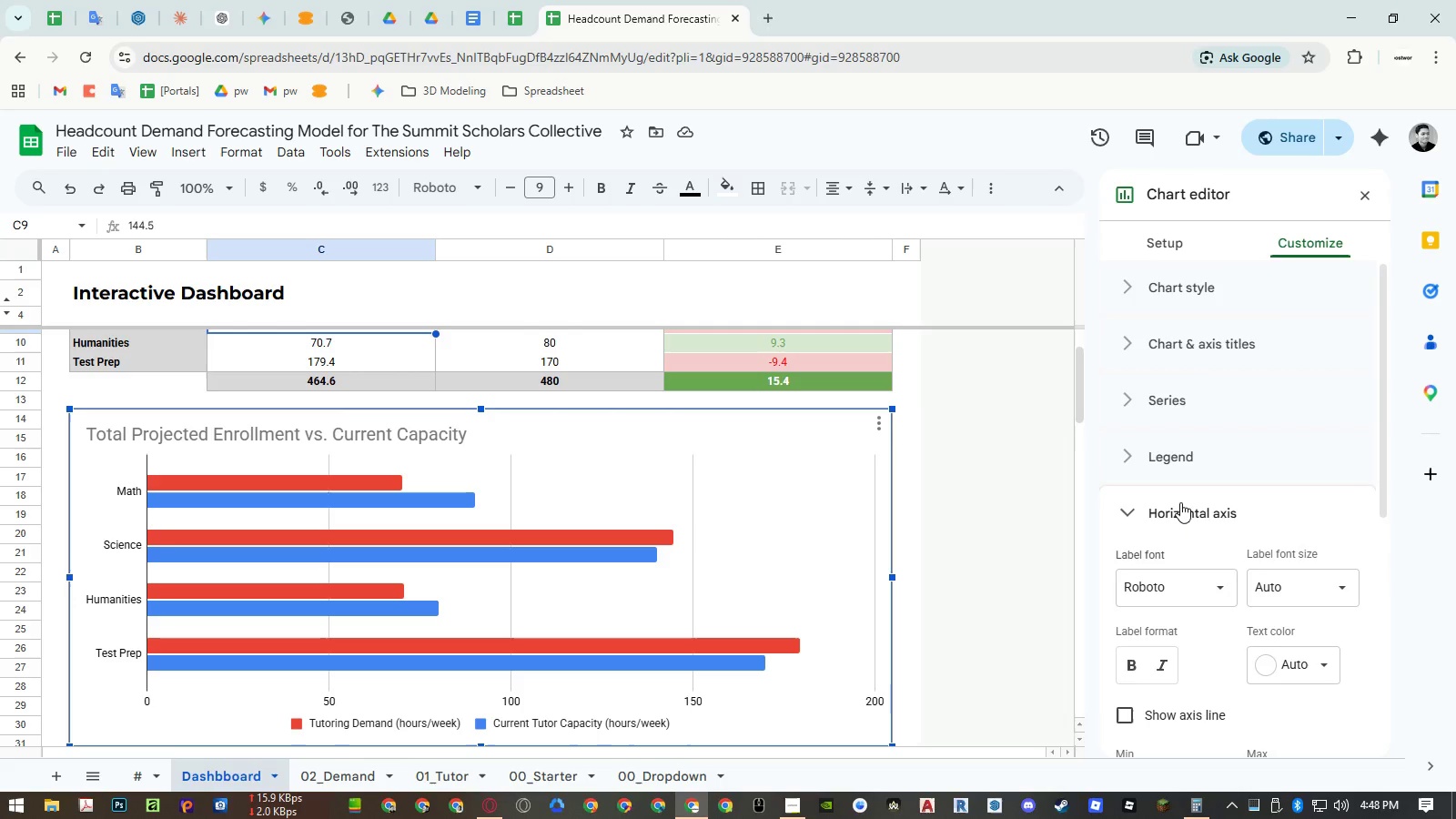 
scroll: coordinate [1181, 513], scroll_direction: down, amount: 2.0
 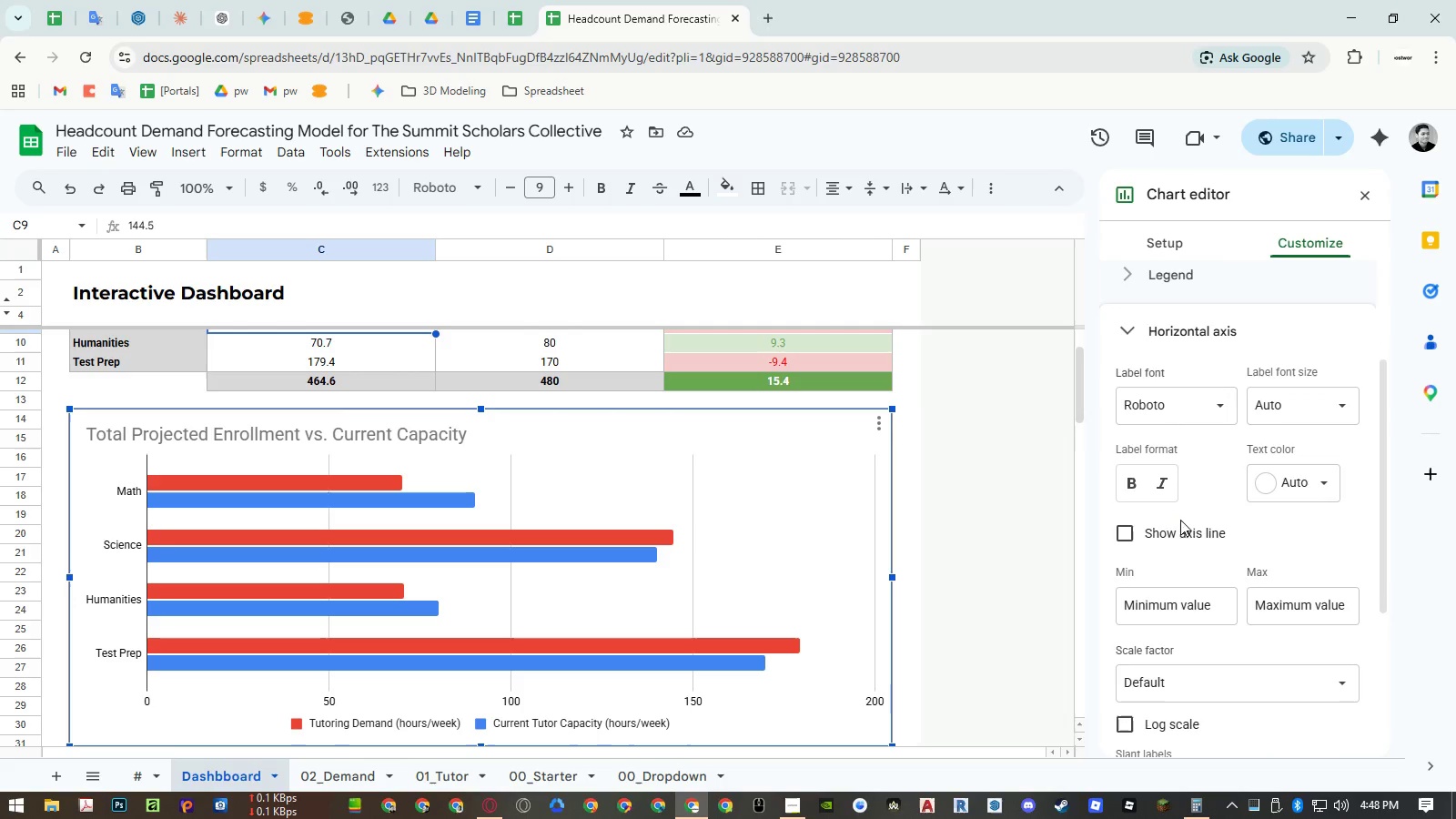 
left_click([1178, 526])
 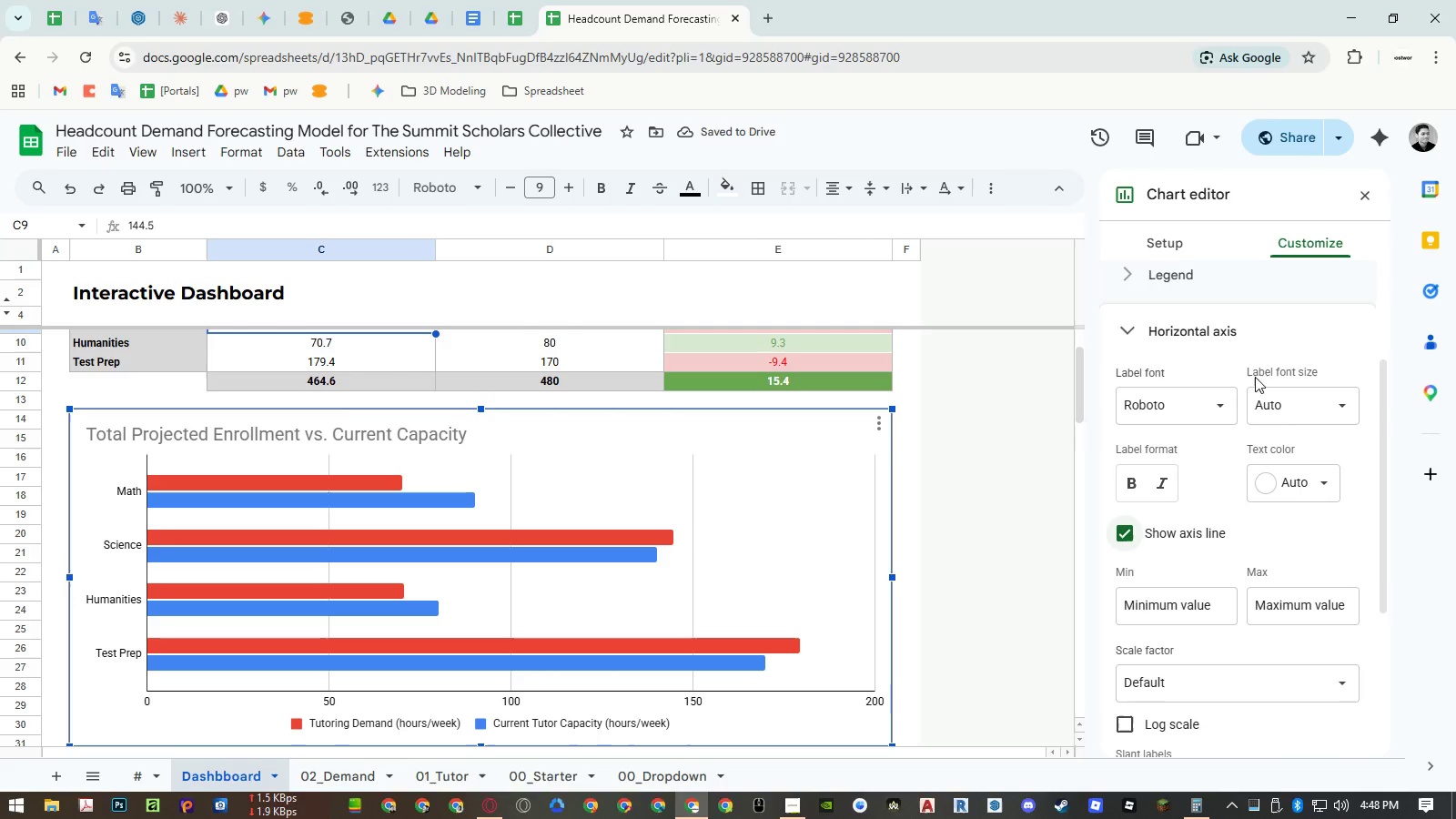 
wait(5.55)
 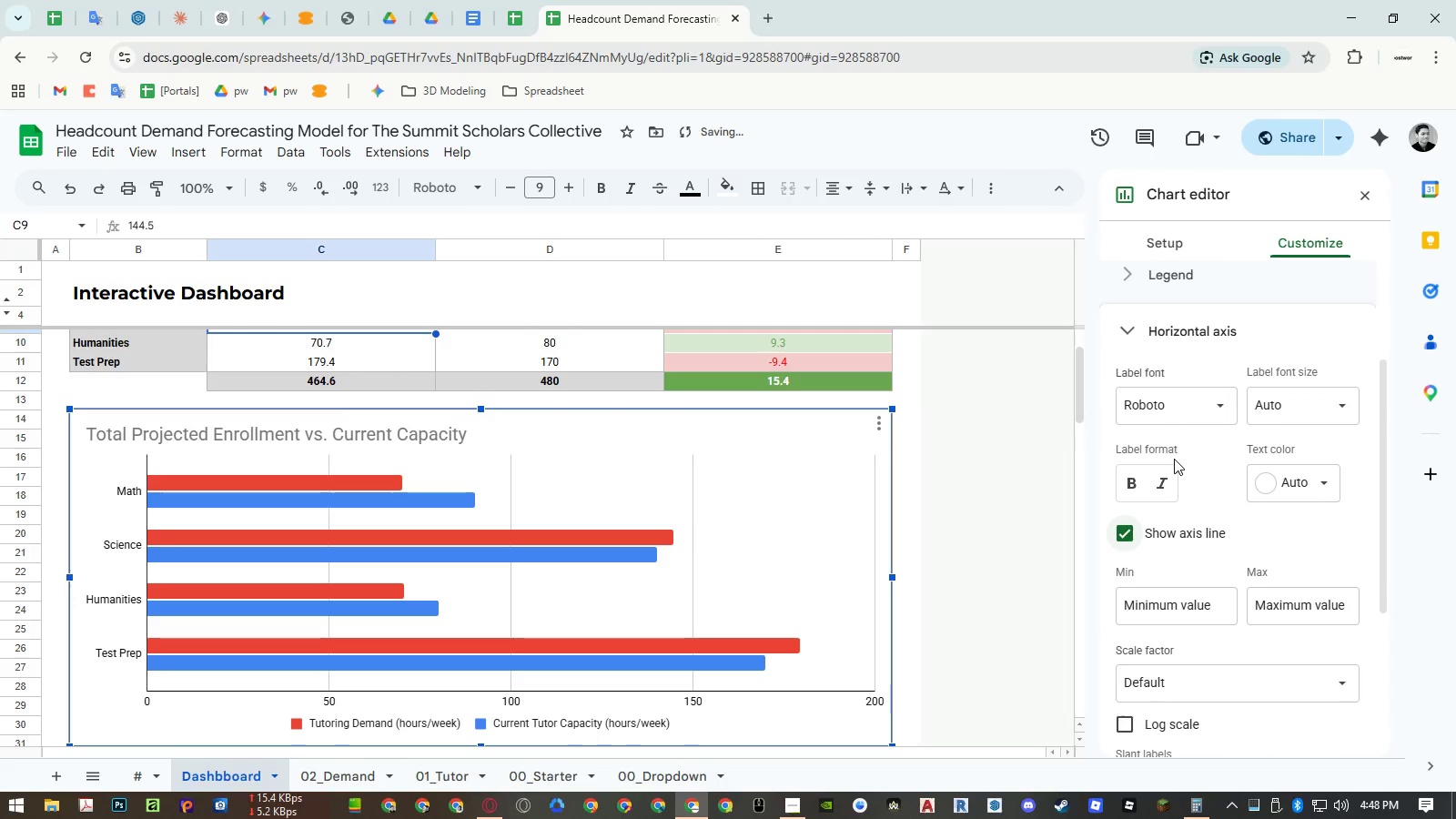 
scroll: coordinate [1214, 300], scroll_direction: up, amount: 5.0
 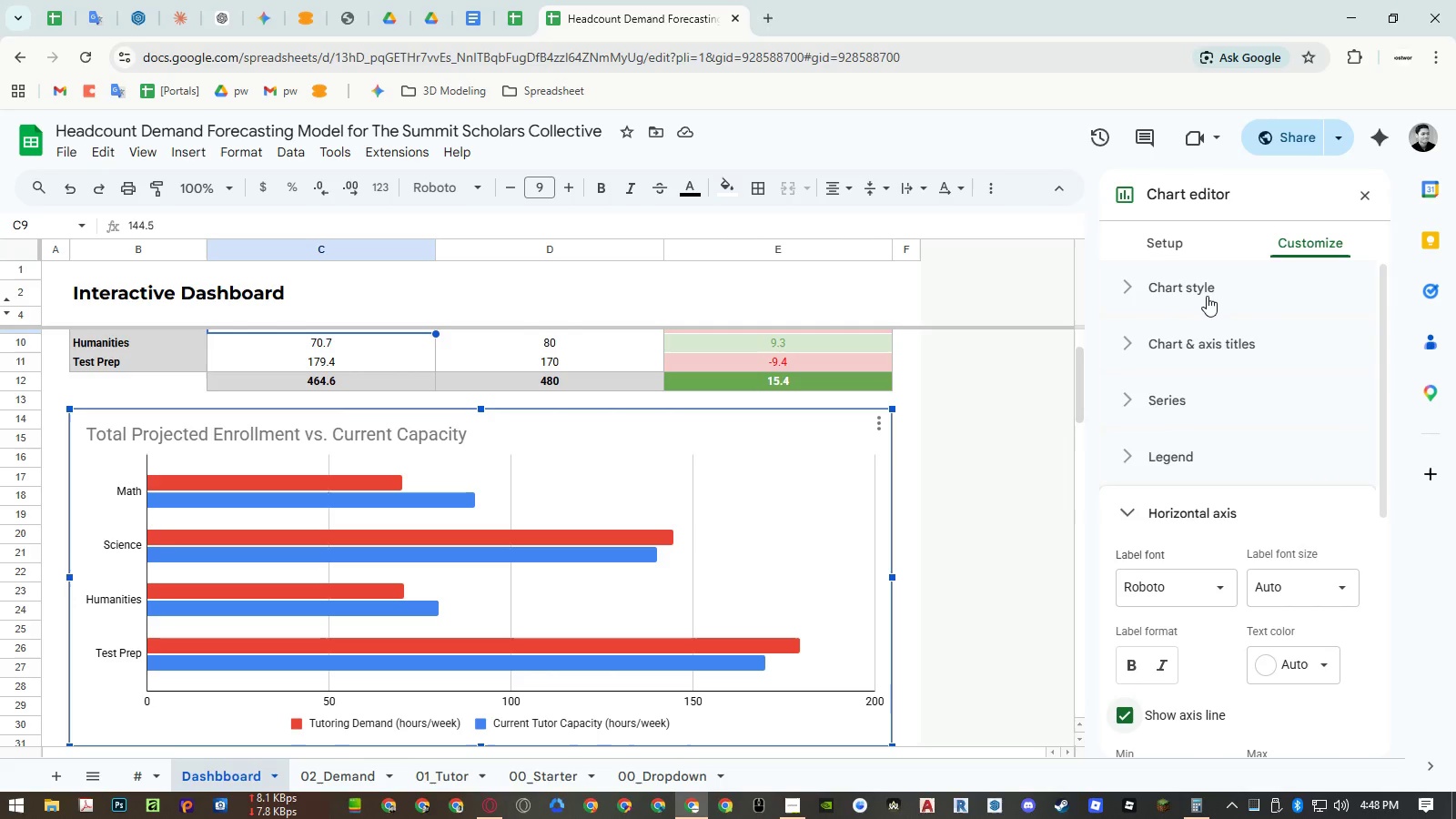 
left_click([1207, 296])
 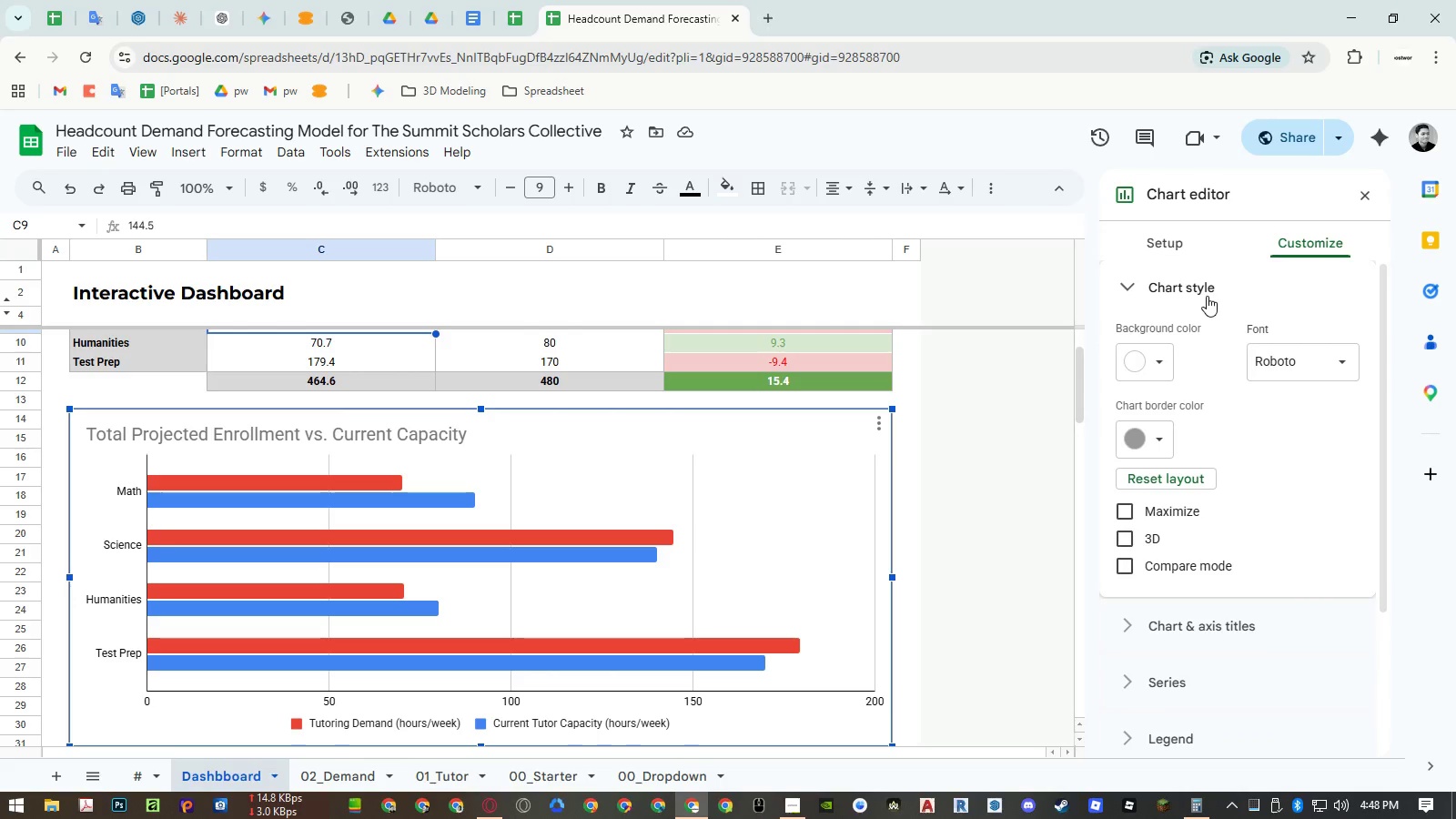 
left_click([1207, 296])
 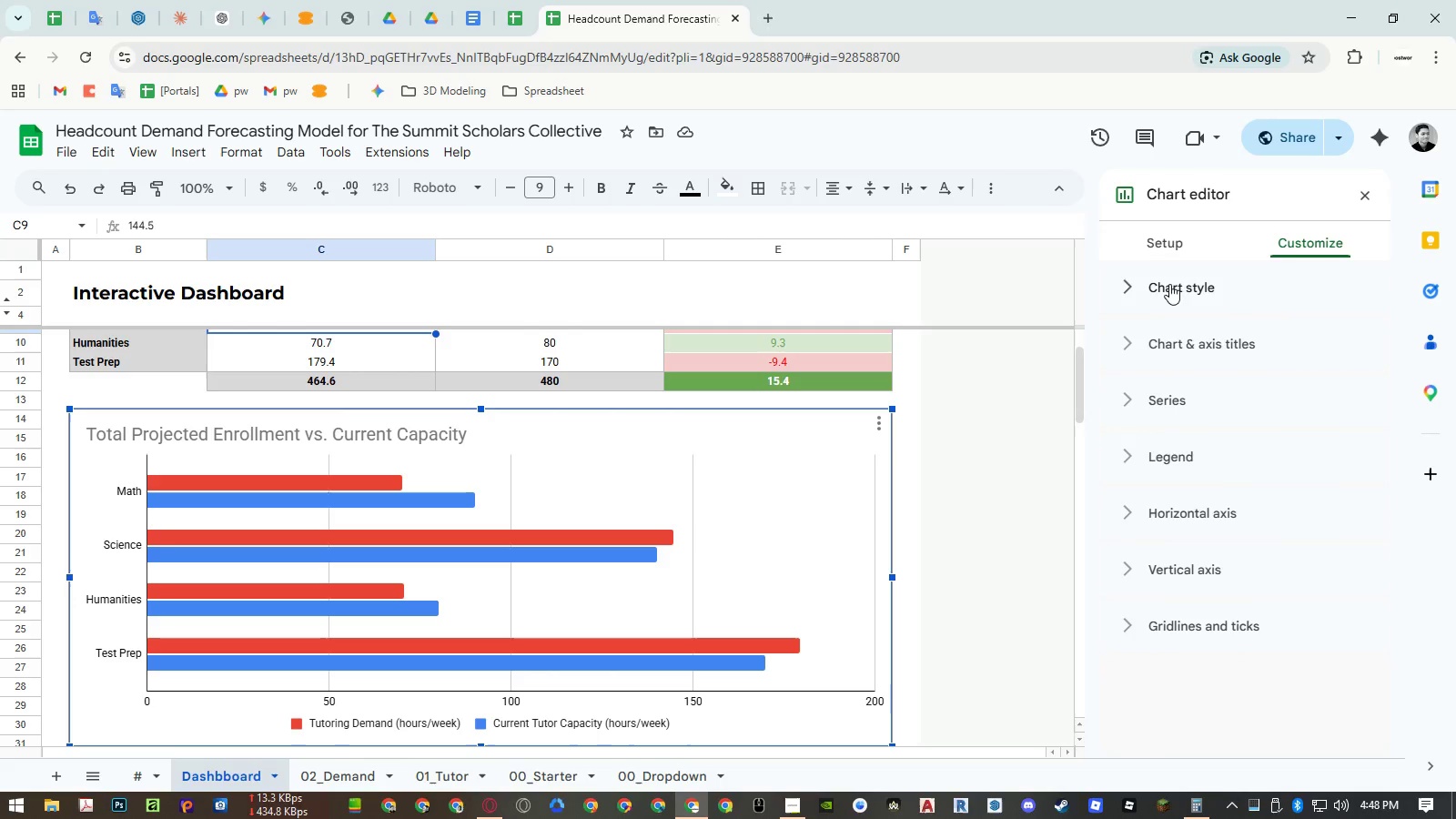 
left_click([1174, 279])
 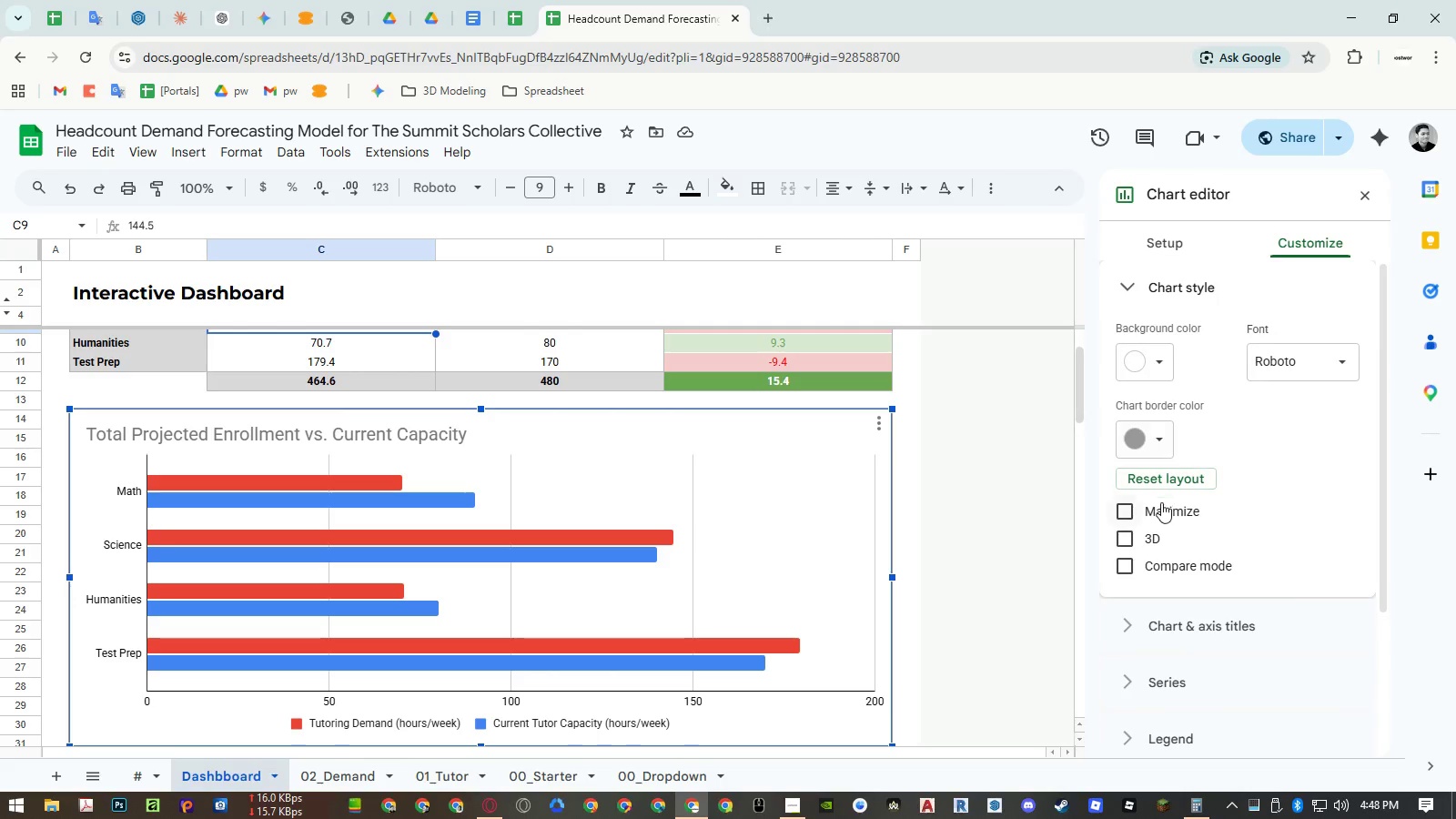 
left_click([1161, 506])
 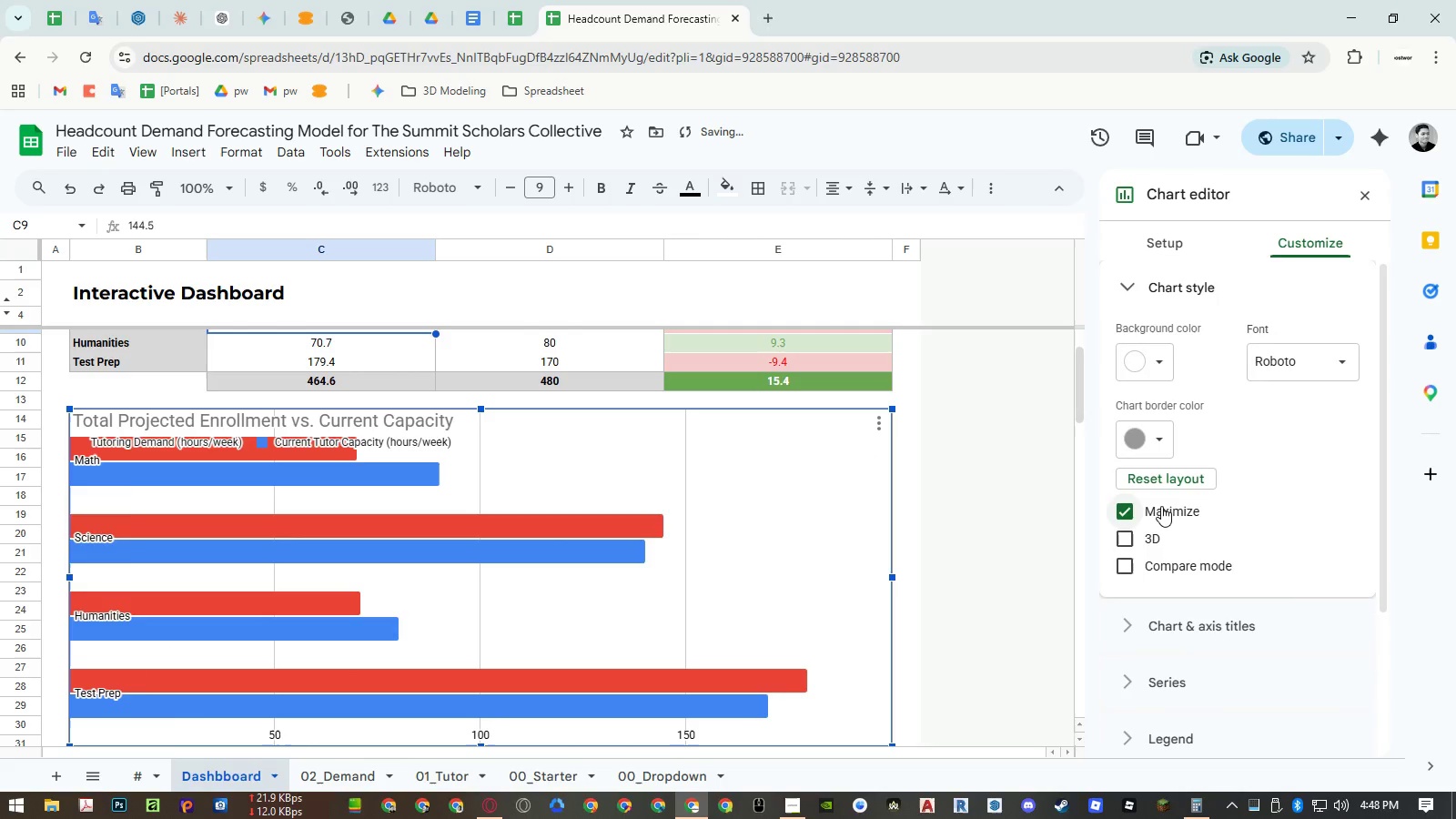 
left_click([1161, 506])
 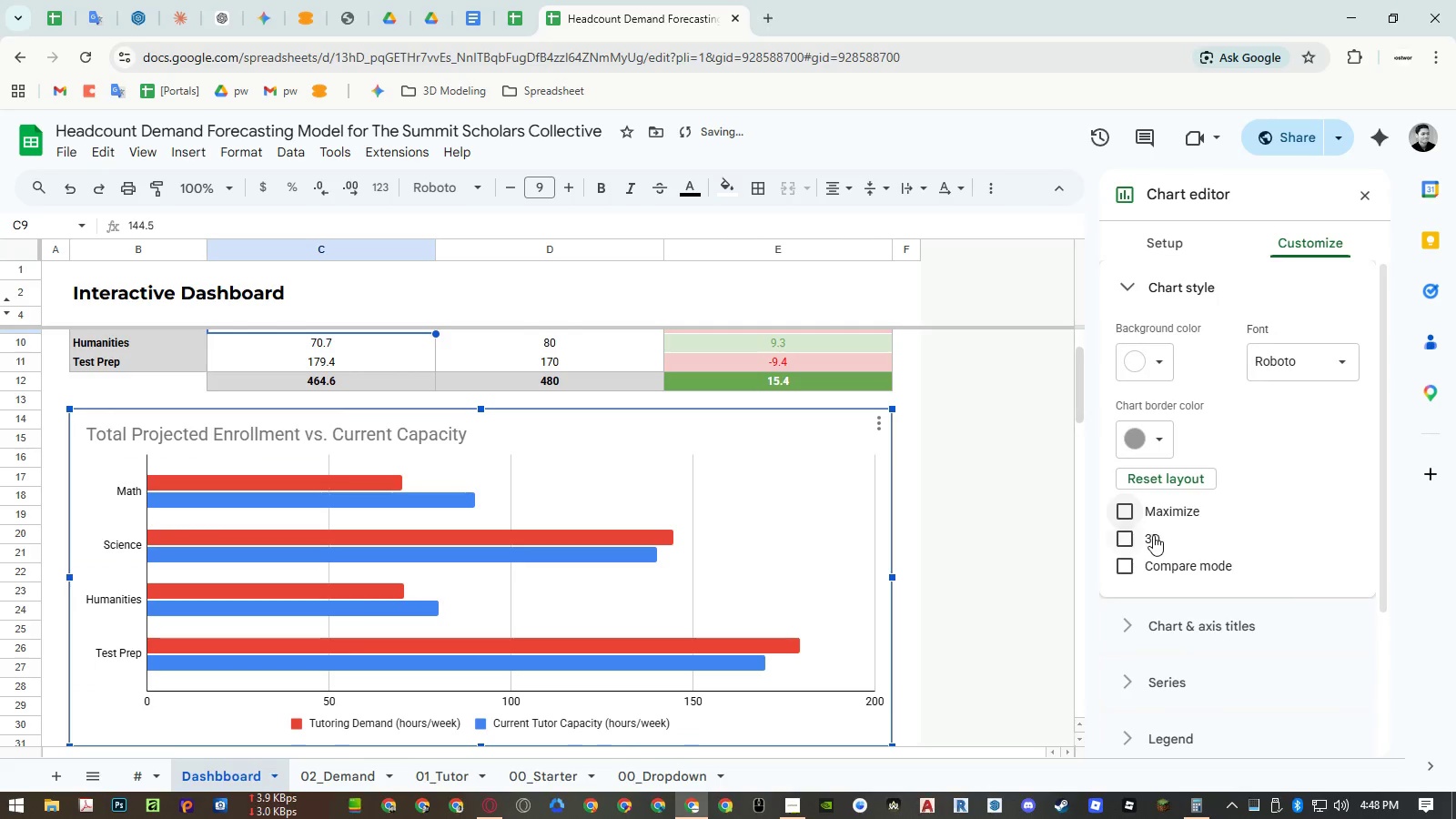 
left_click([1153, 535])
 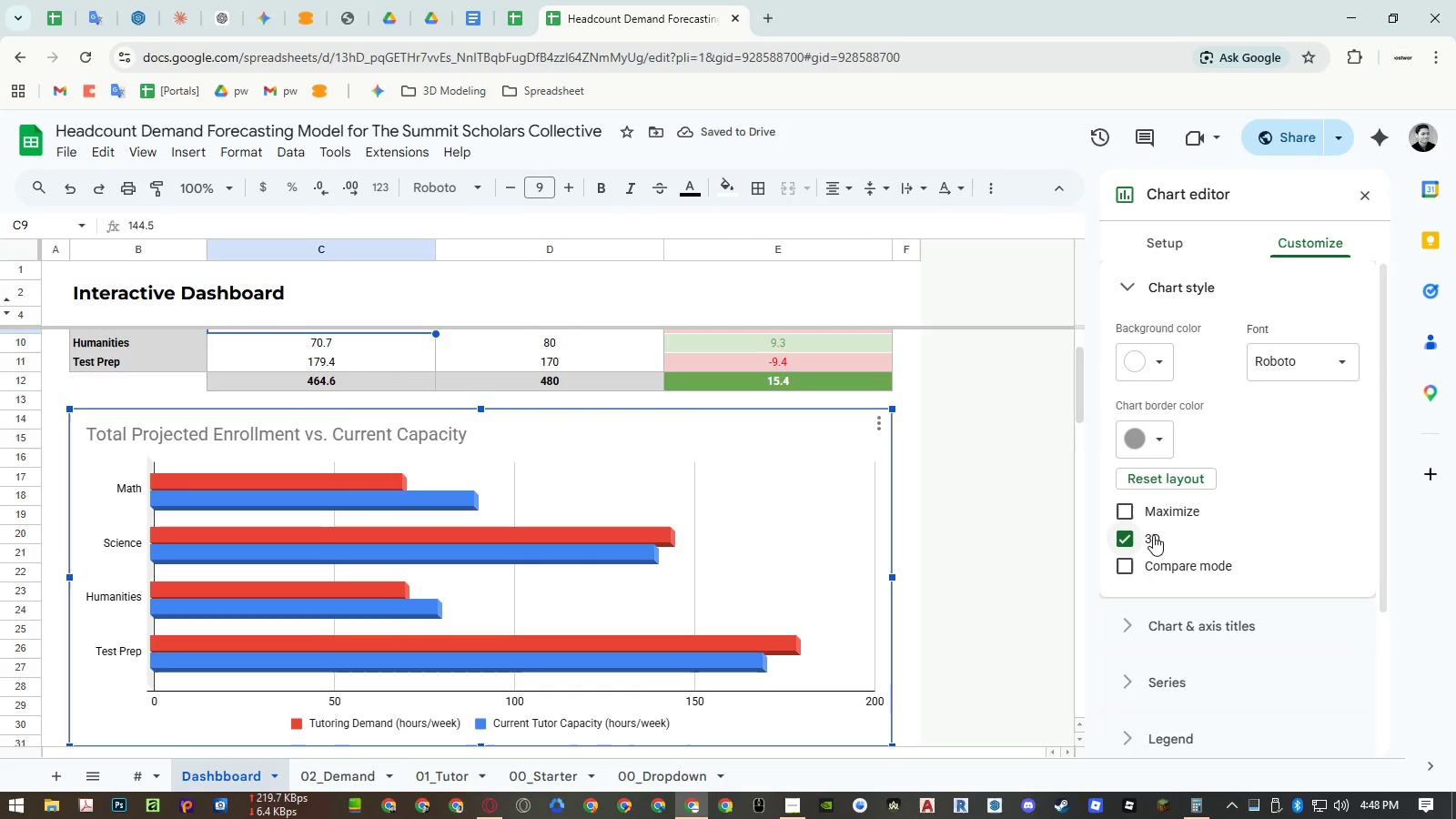 
left_click([1153, 535])
 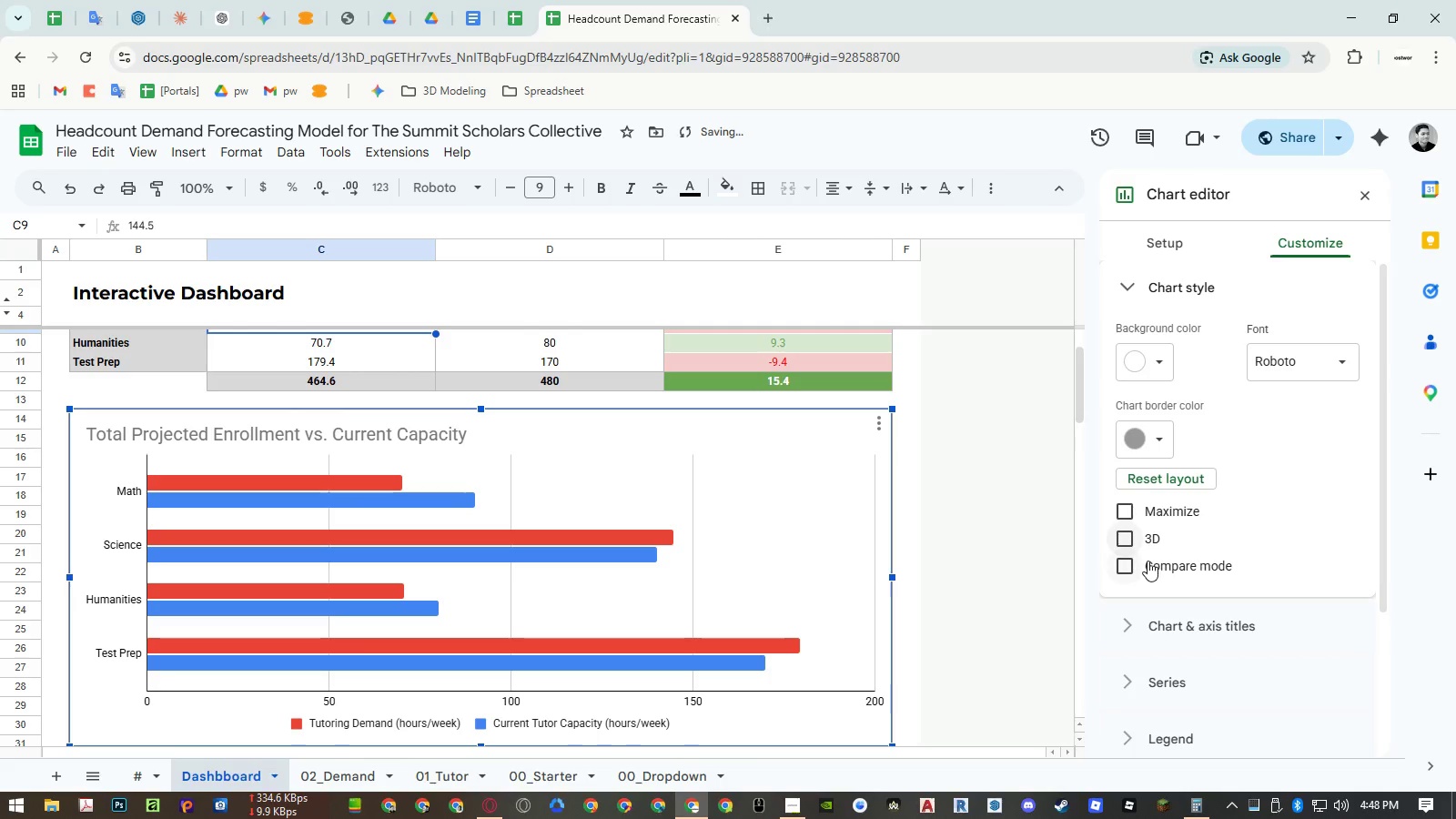 
left_click([1148, 562])
 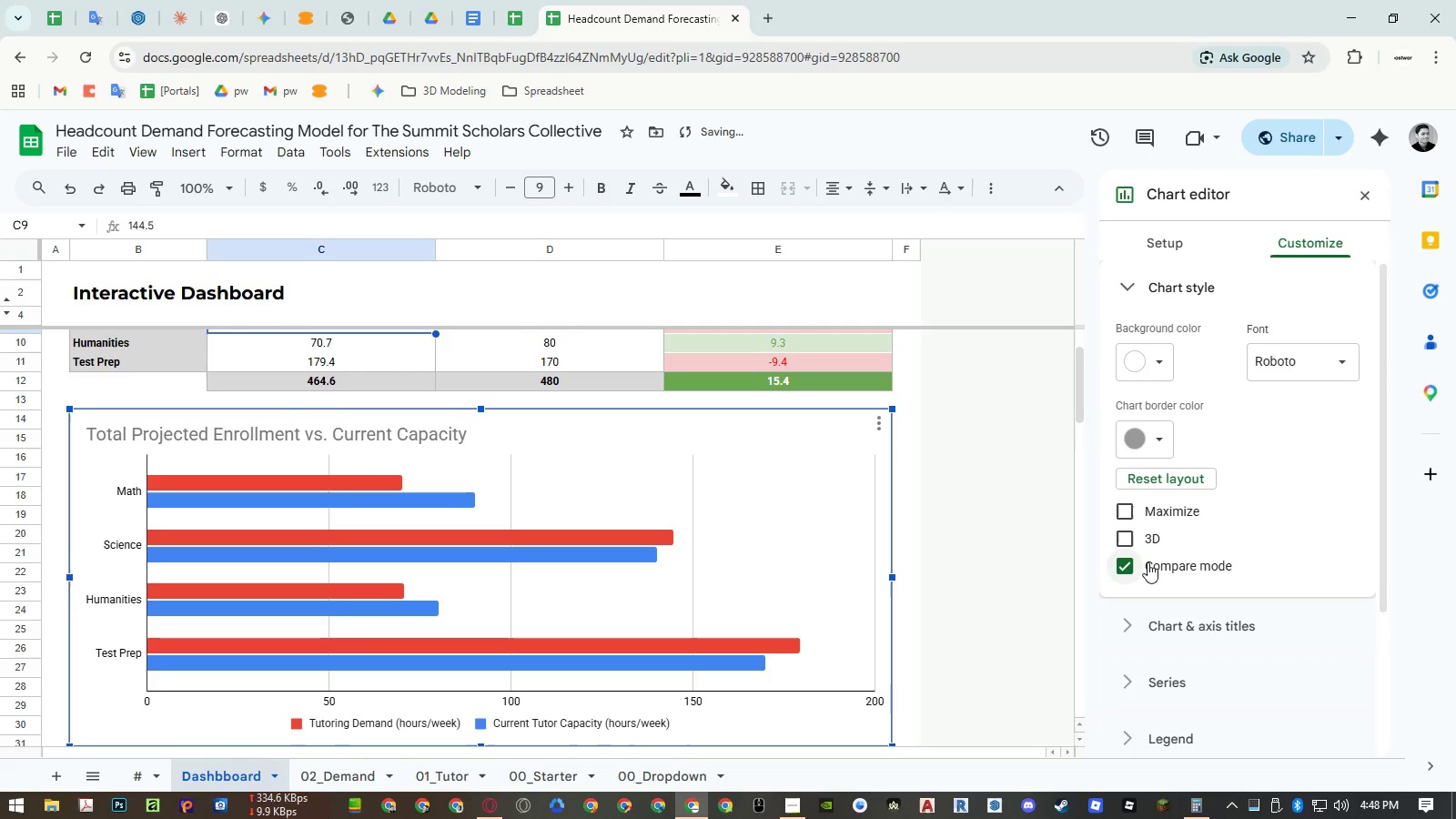 
left_click([1148, 562])
 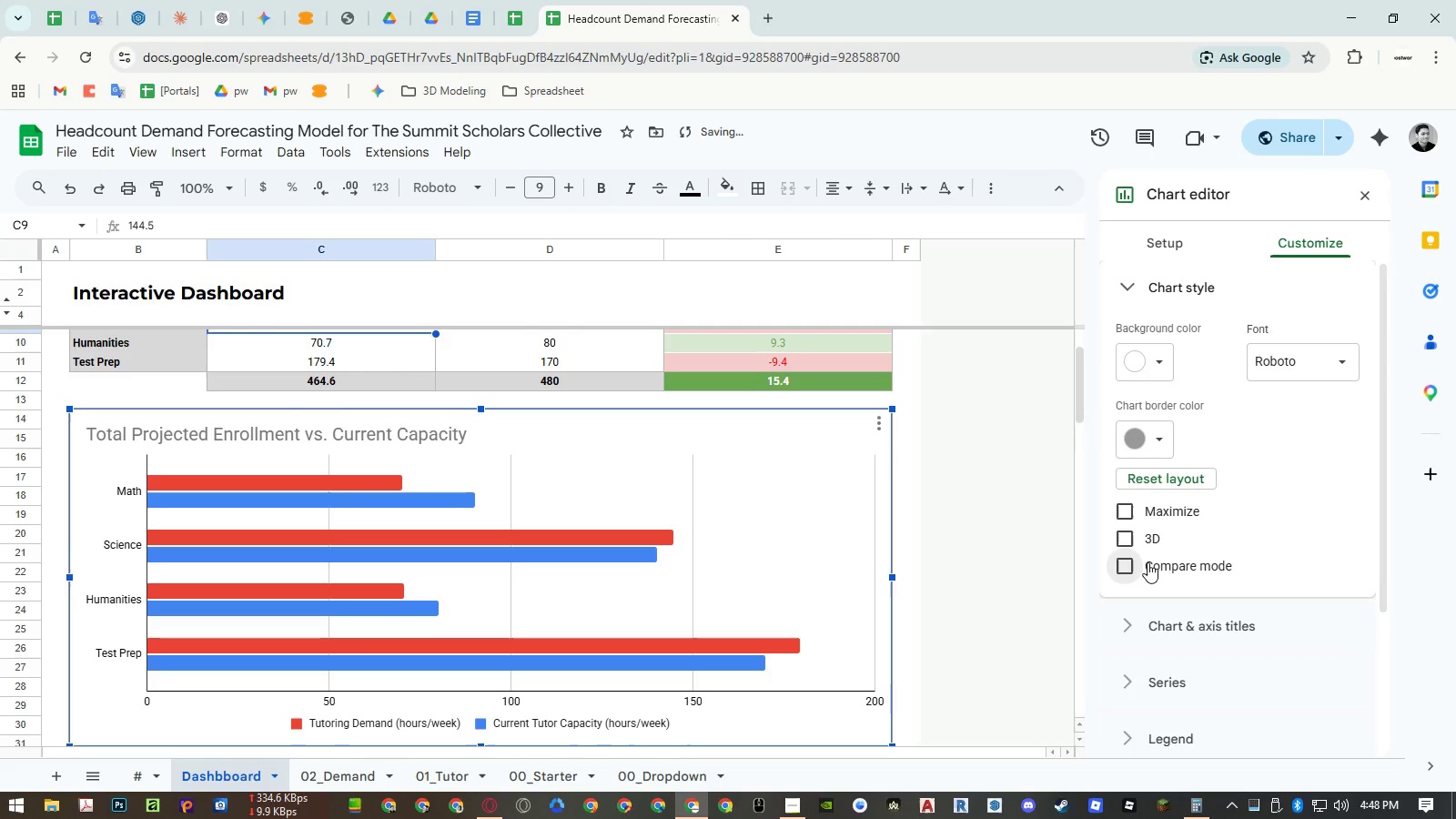 
double_click([1148, 562])
 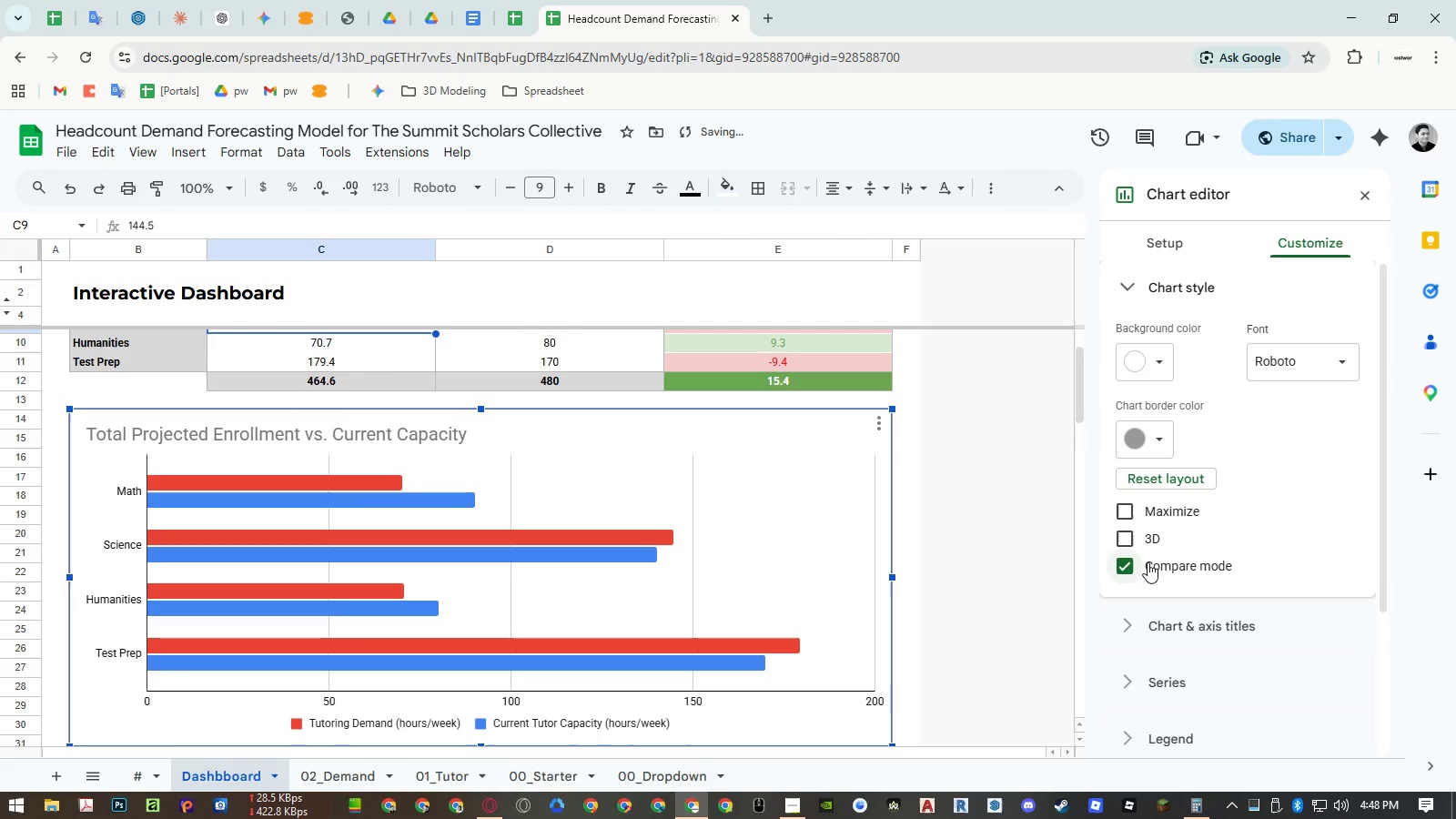 
triple_click([1148, 562])
 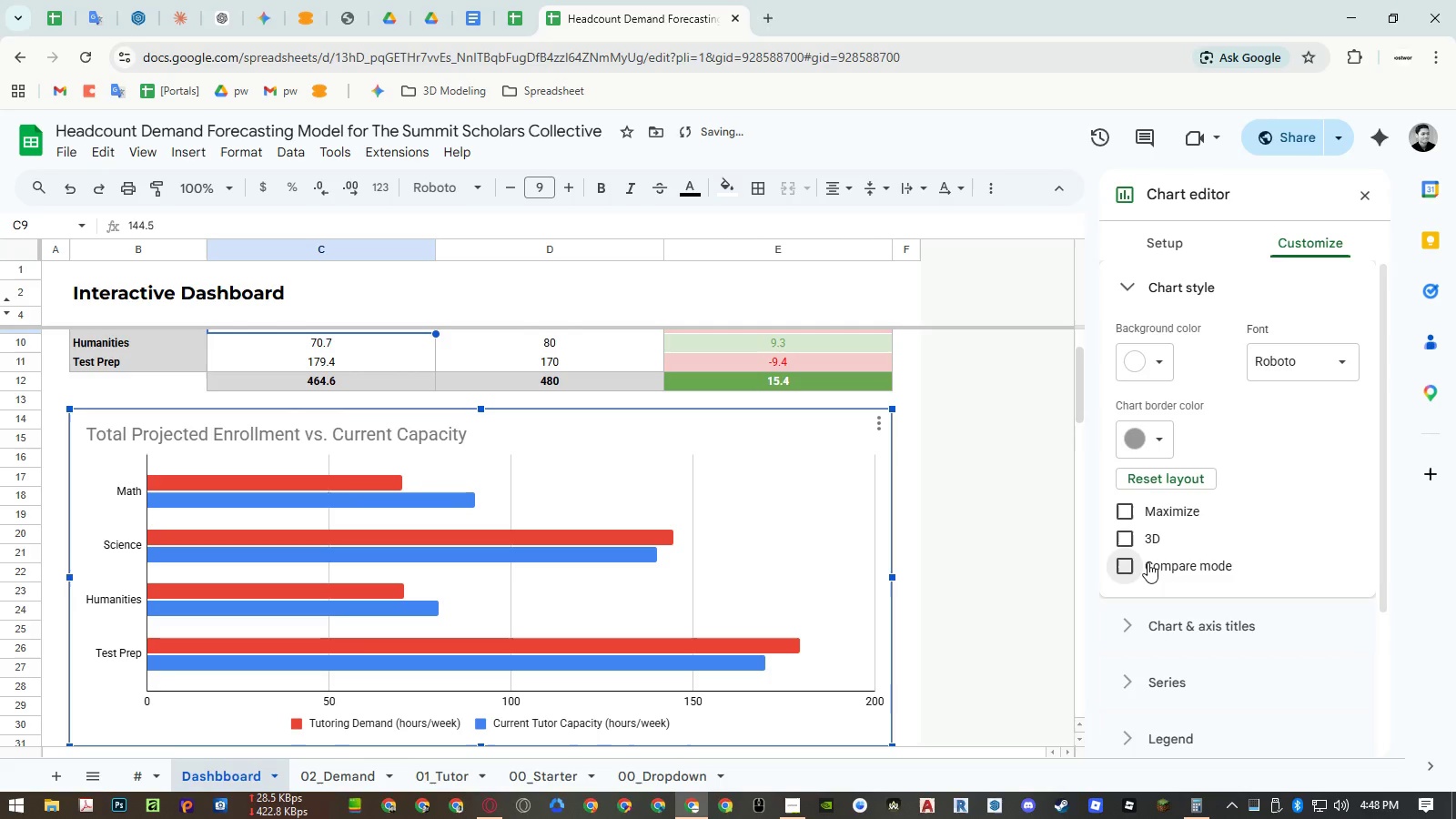 
triple_click([1148, 562])
 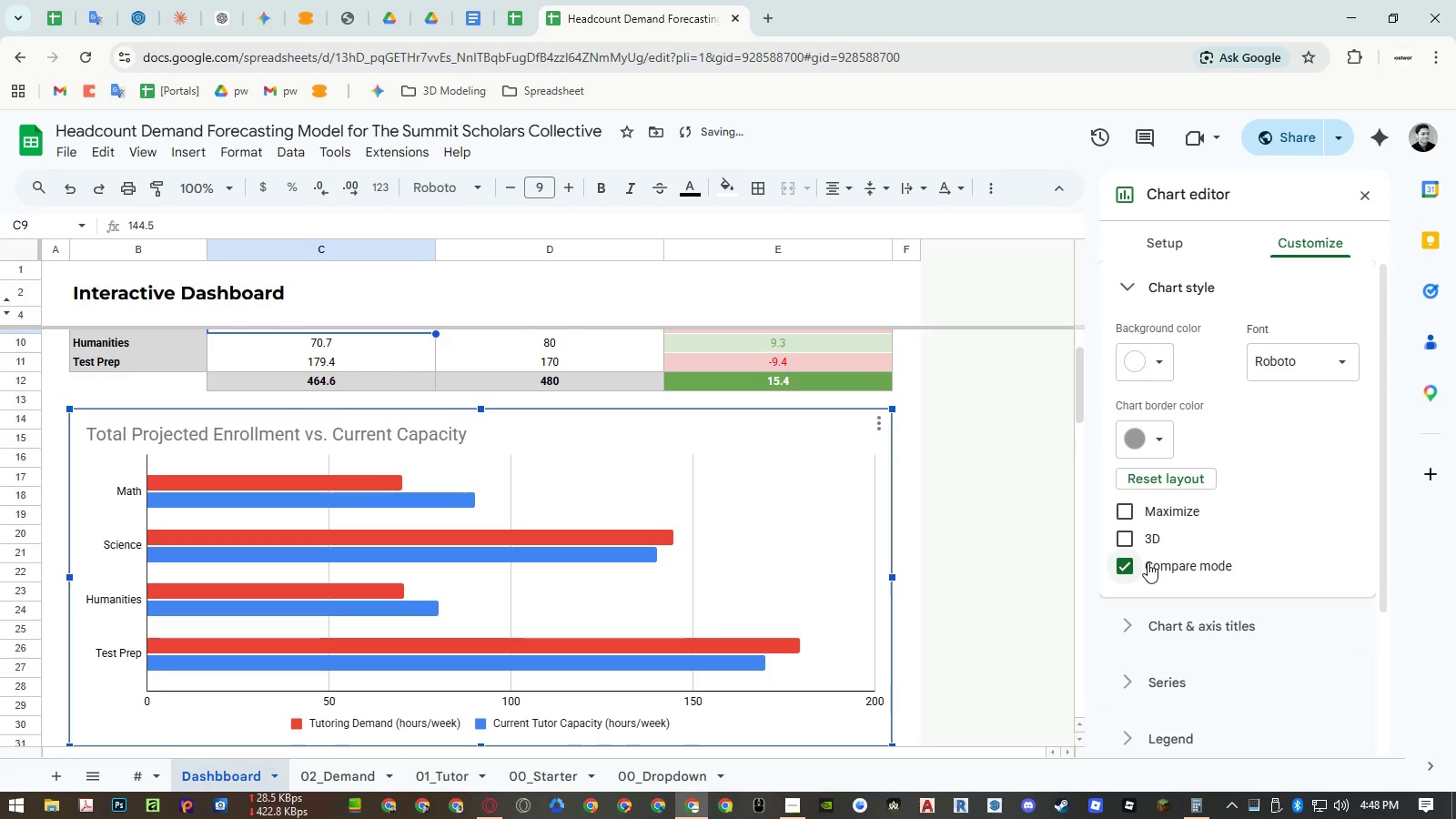 
triple_click([1148, 562])
 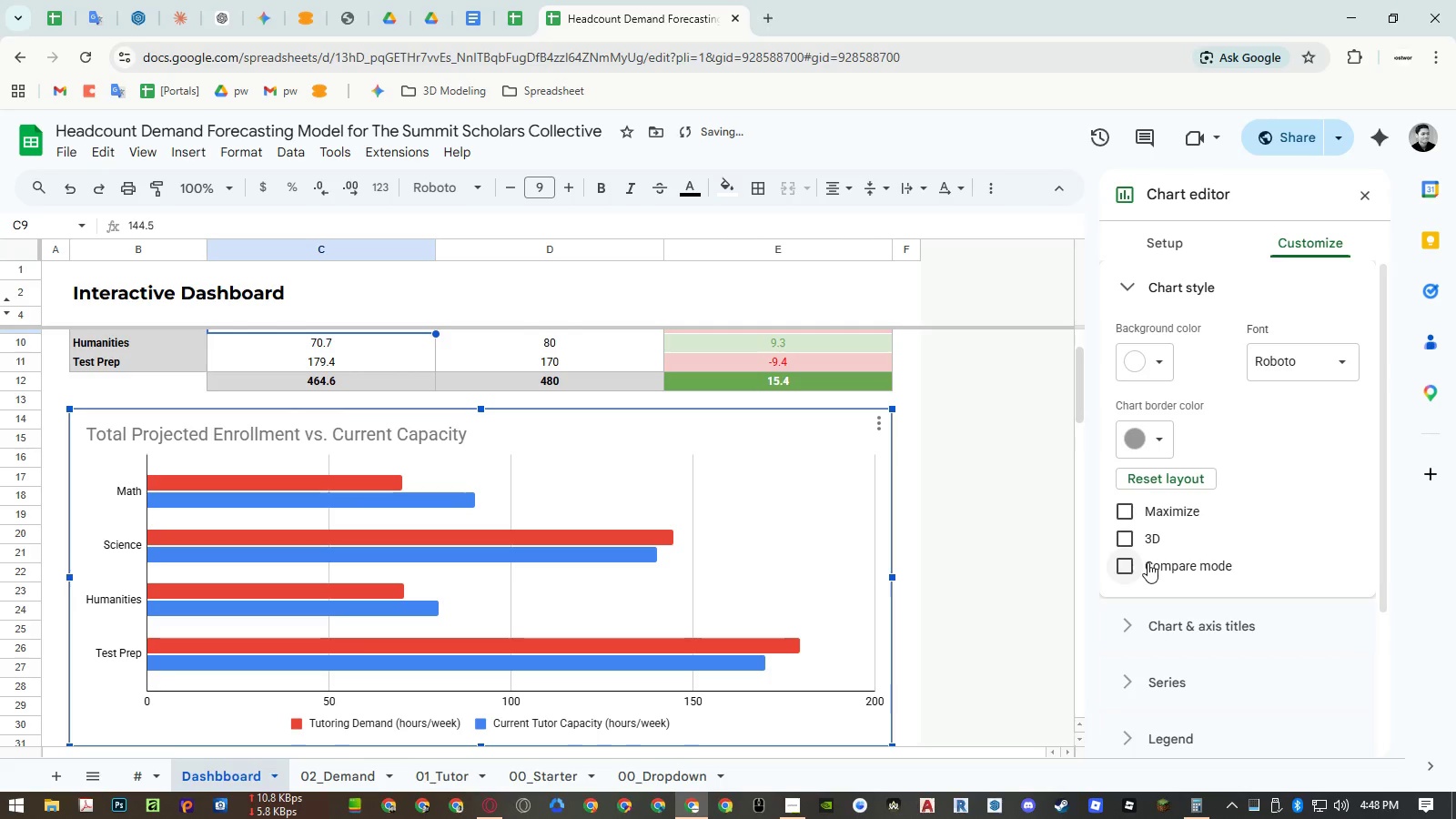 
triple_click([1148, 562])
 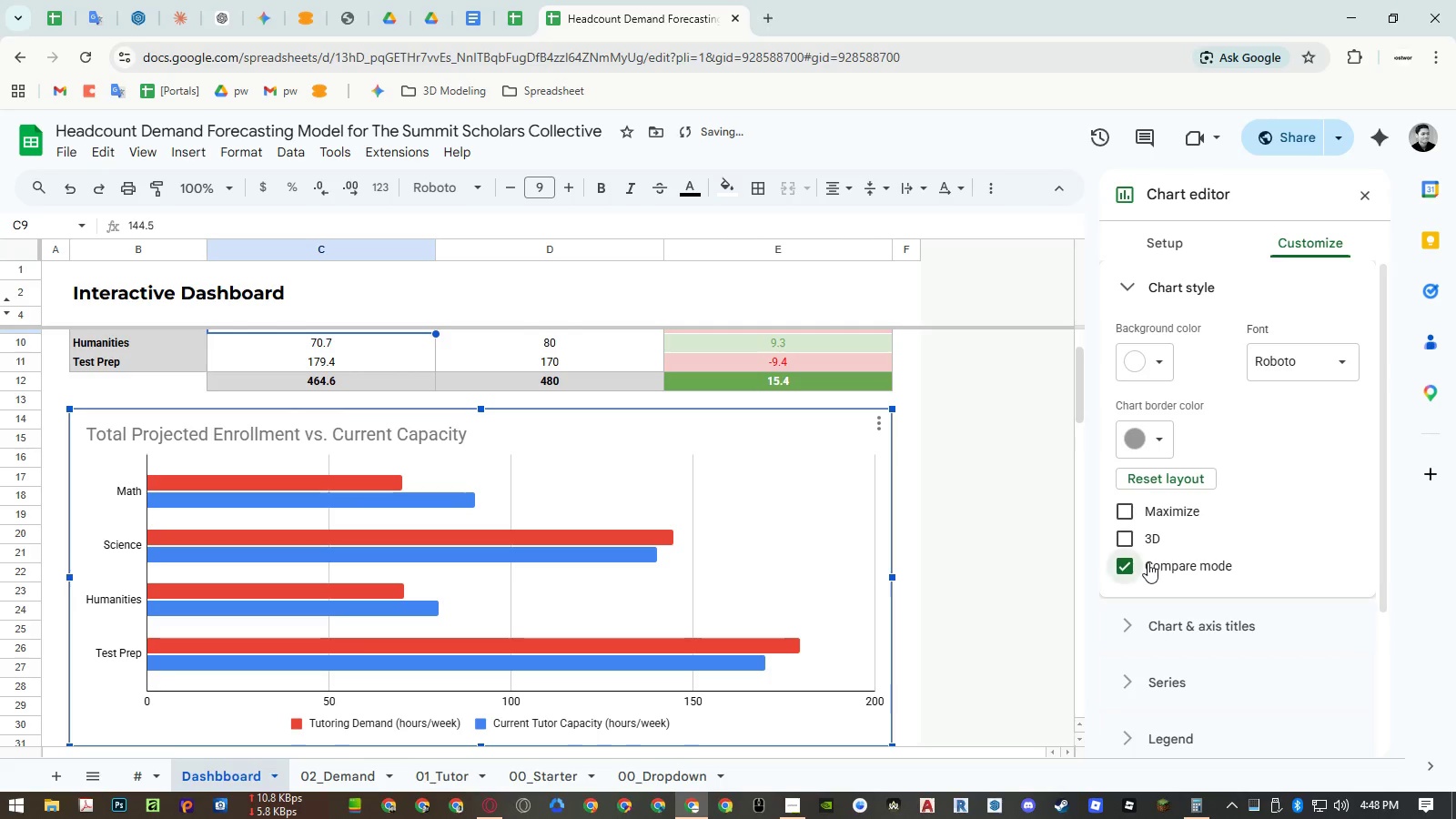 
triple_click([1148, 562])
 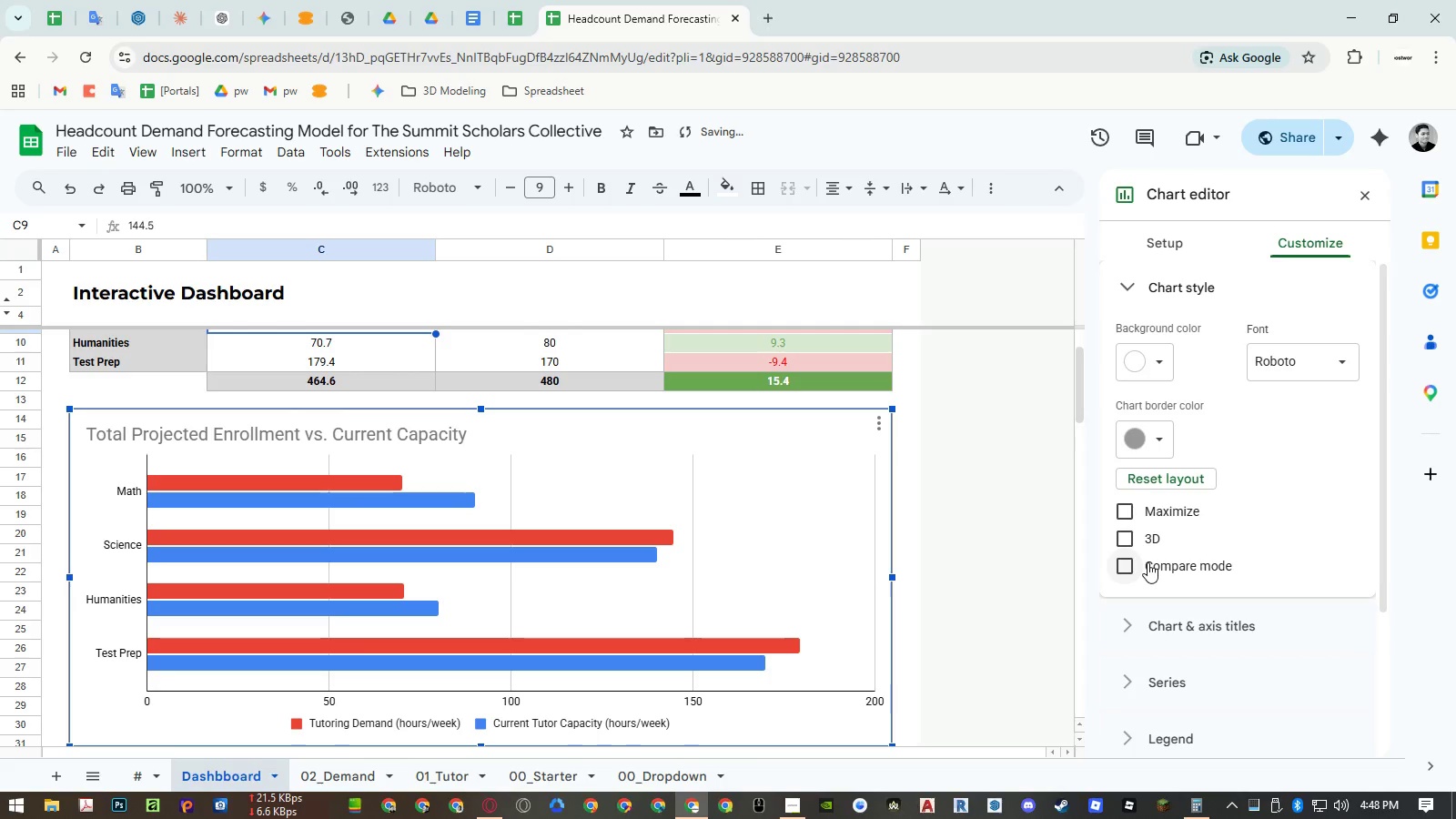 
triple_click([1148, 562])
 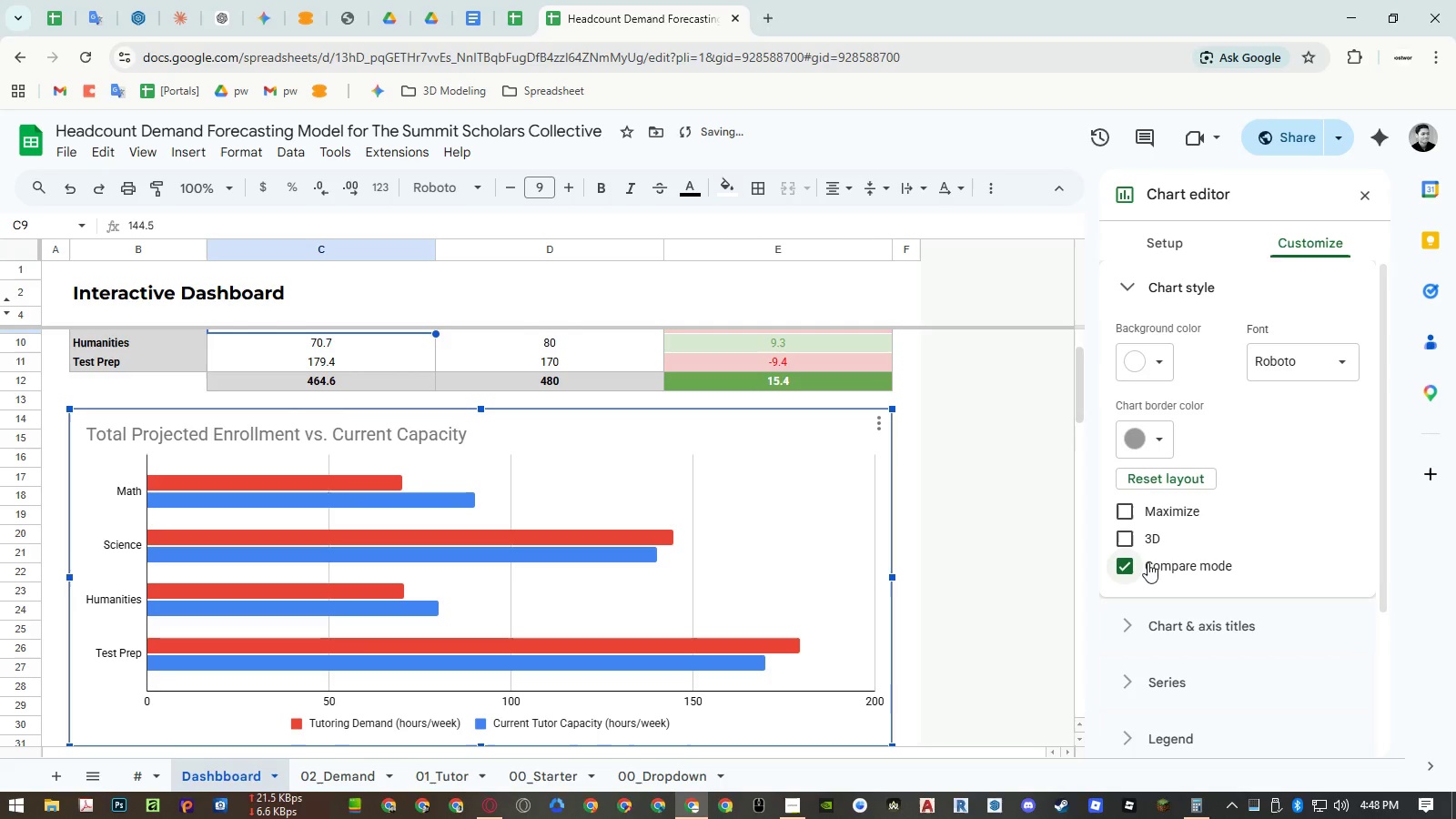 
triple_click([1148, 562])
 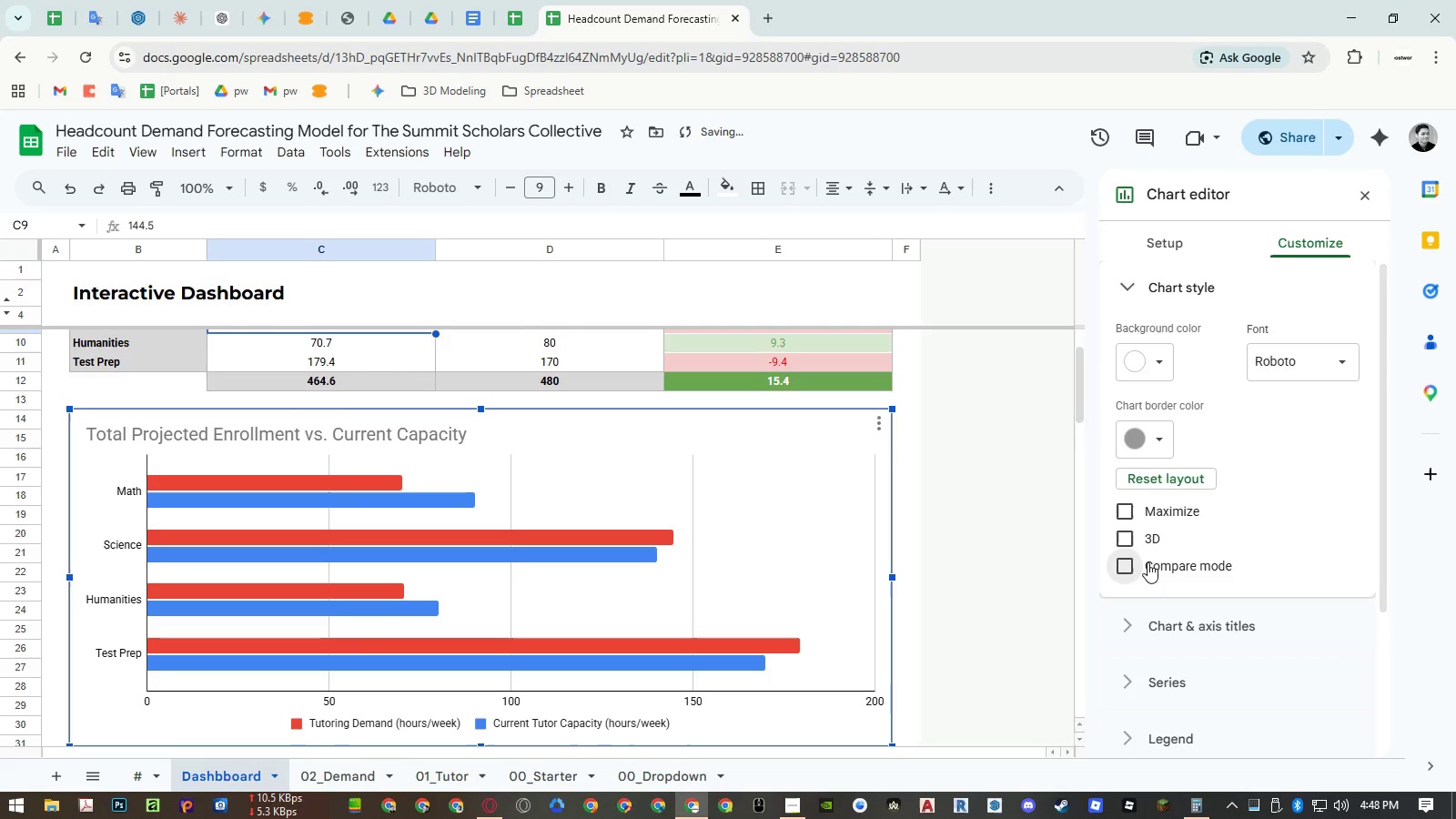 
double_click([1148, 562])
 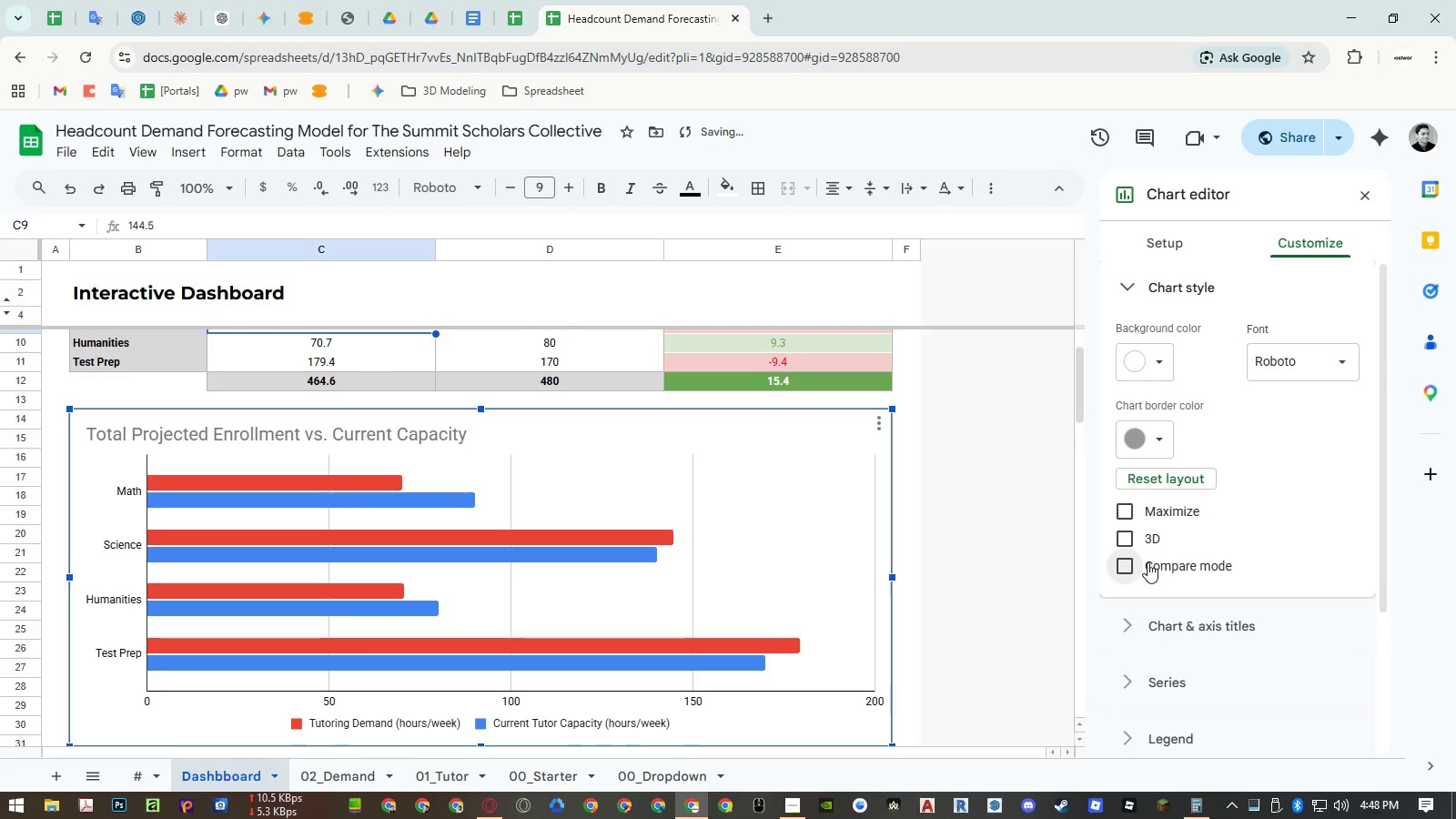 
triple_click([1148, 562])
 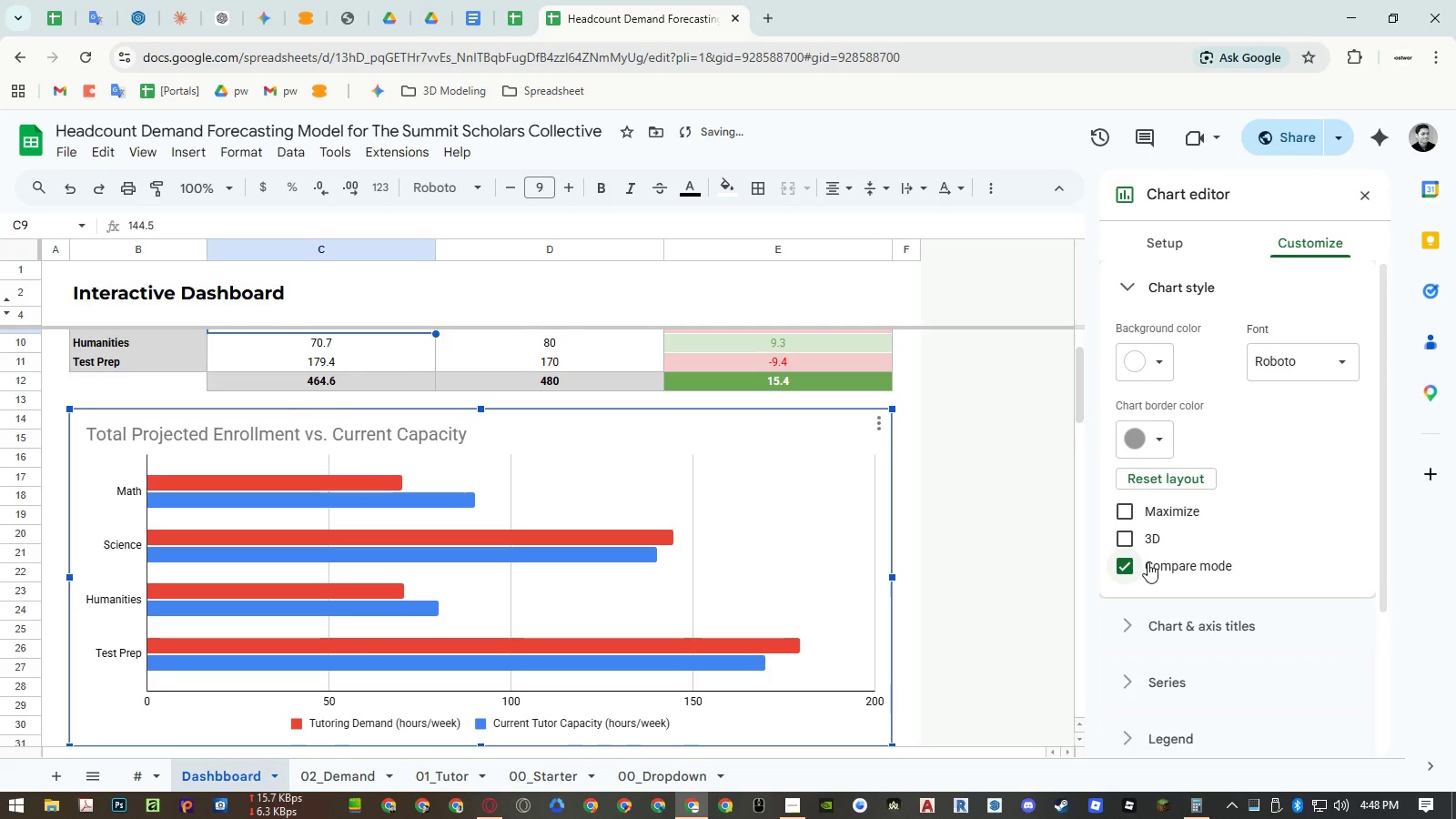 
triple_click([1148, 562])
 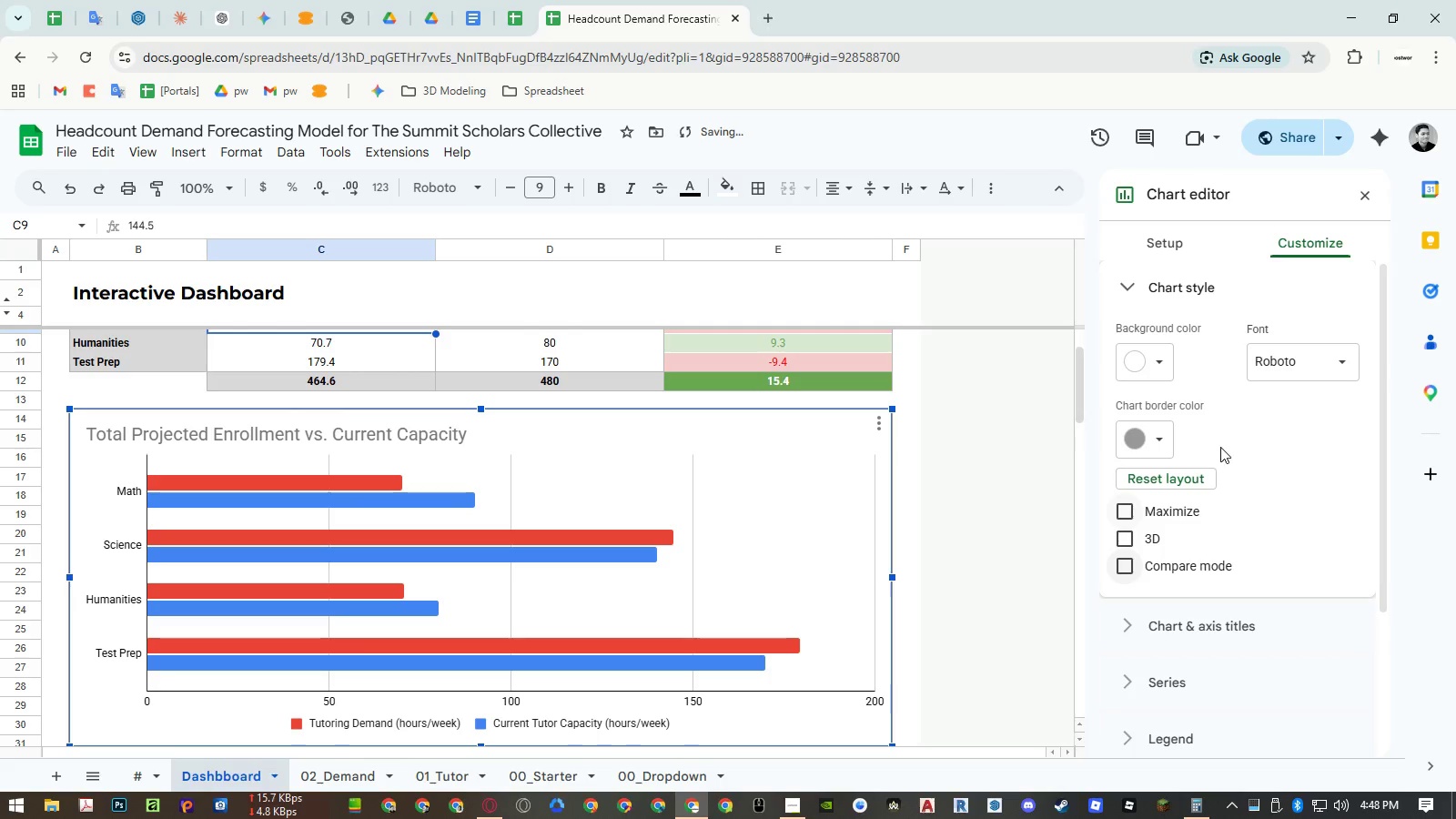 
left_click([1166, 251])
 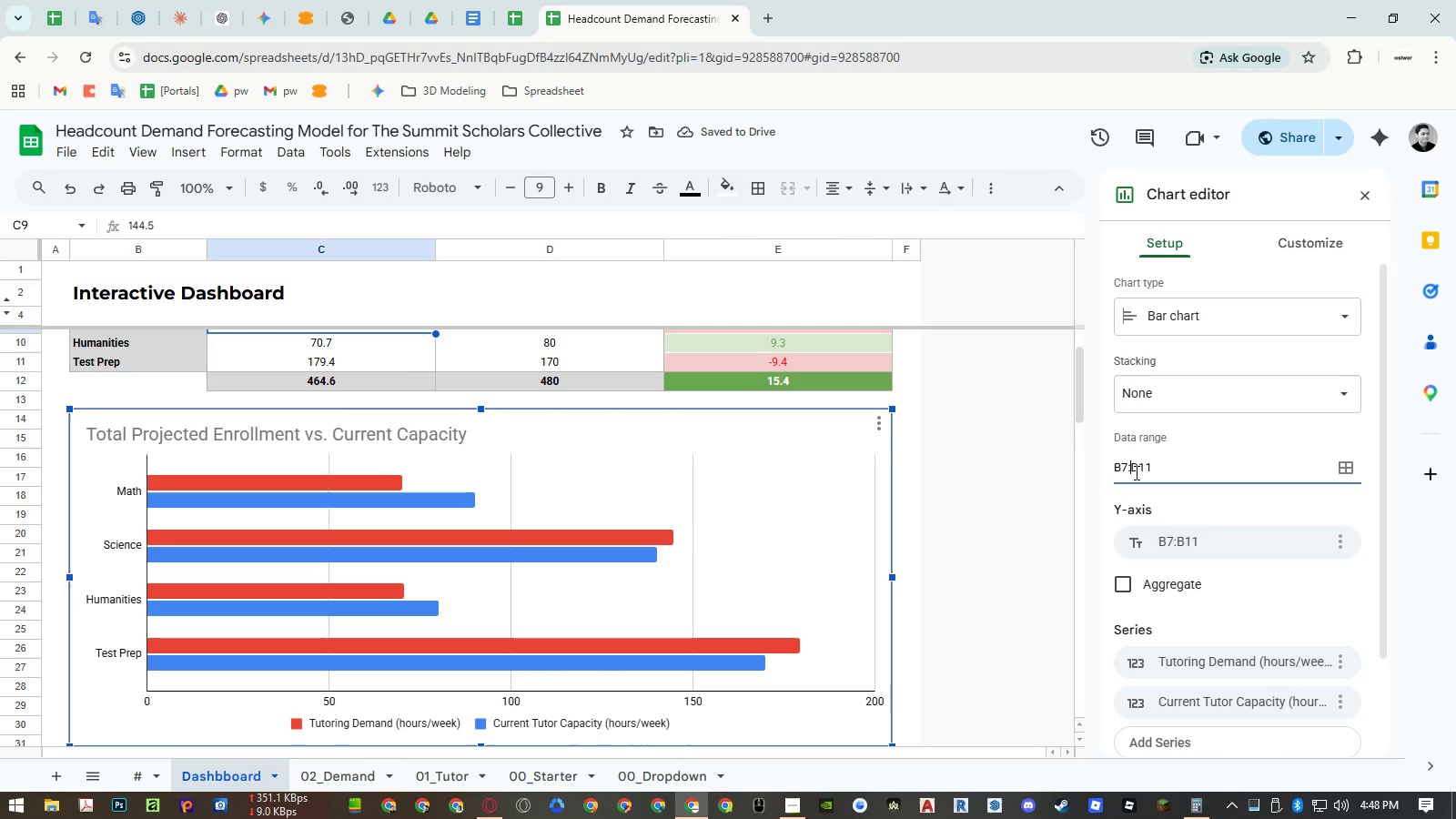 
key(Shift+E)
 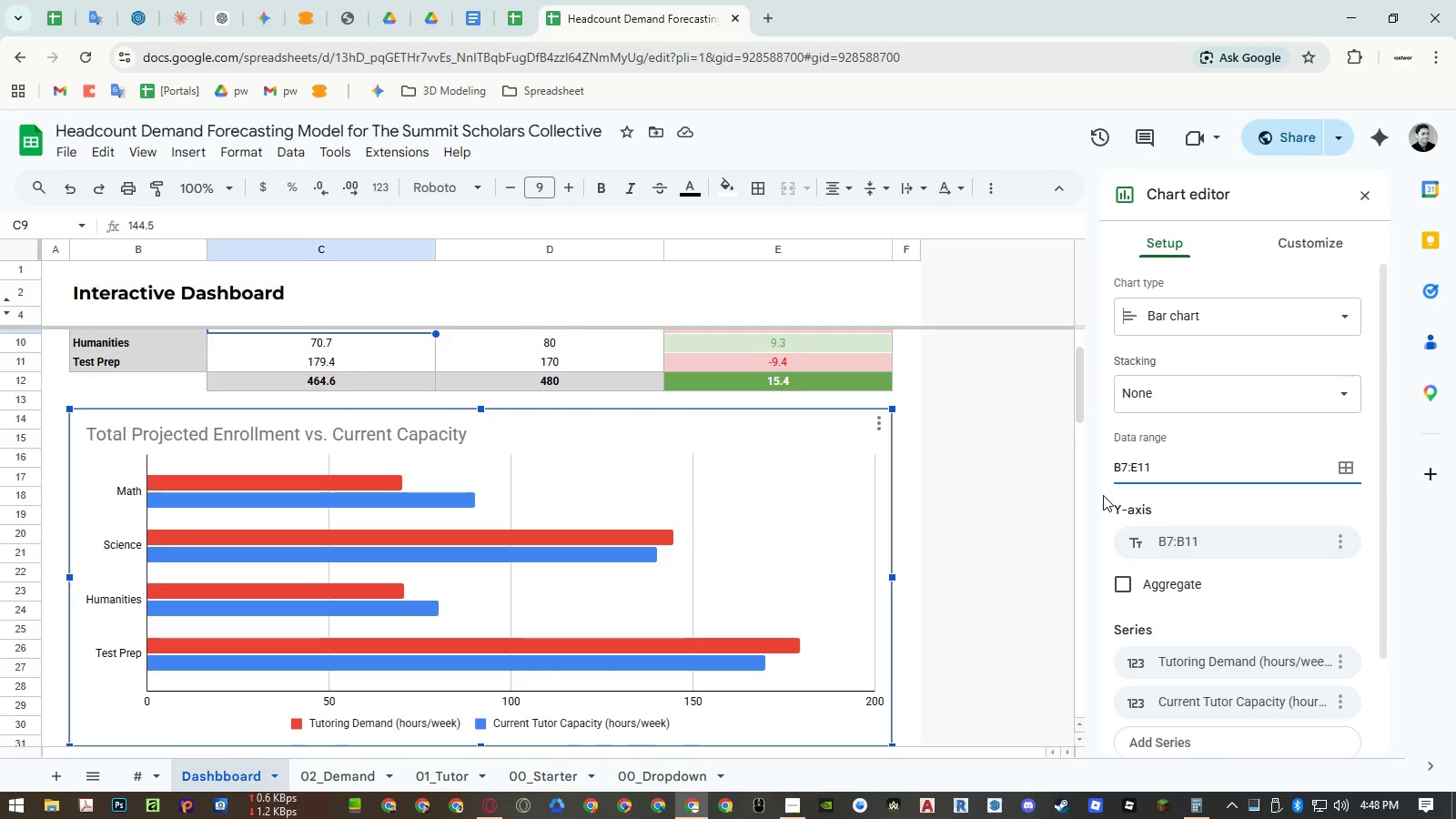 
left_click([1103, 495])
 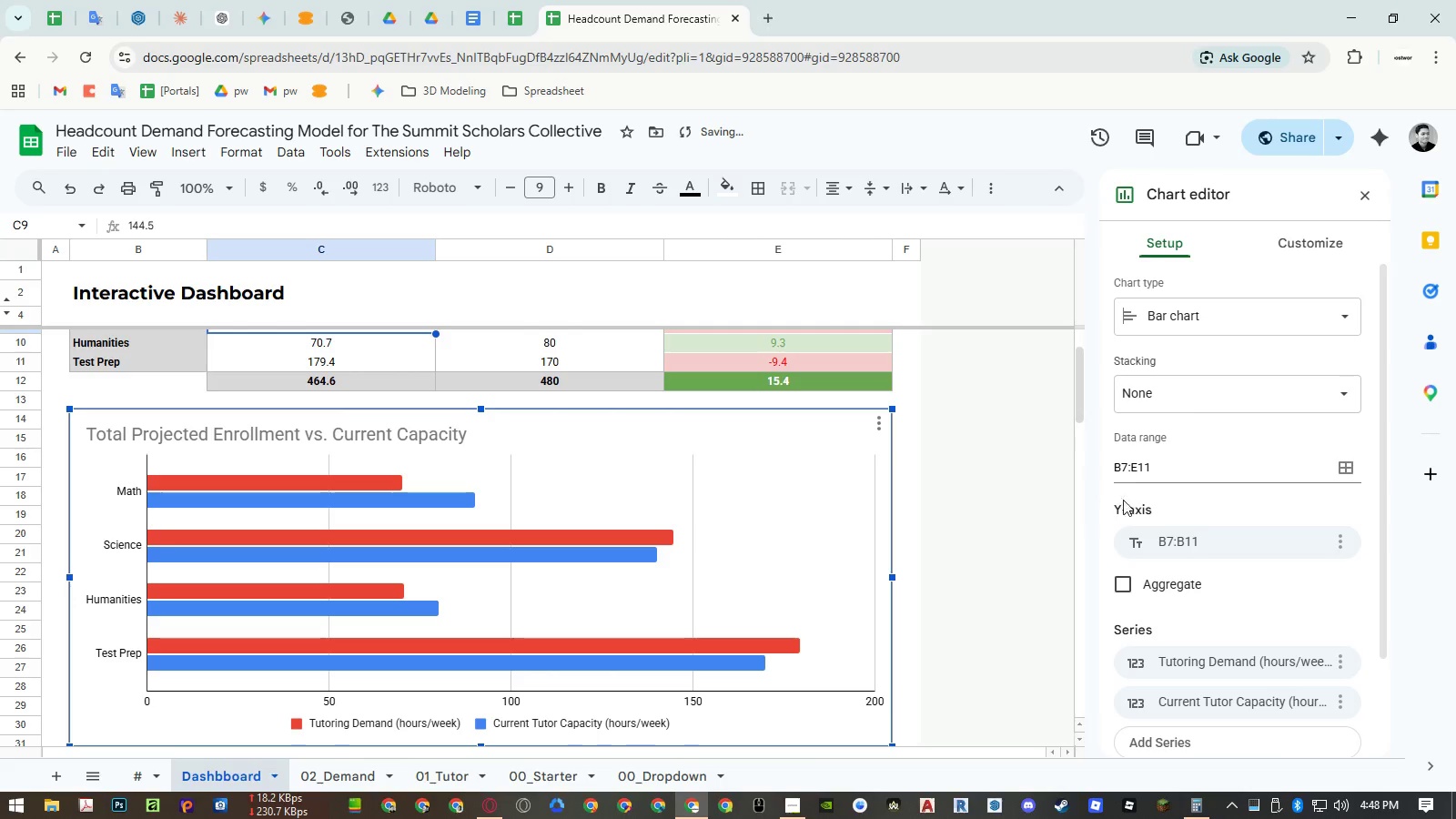 
scroll: coordinate [1172, 541], scroll_direction: down, amount: 2.0
 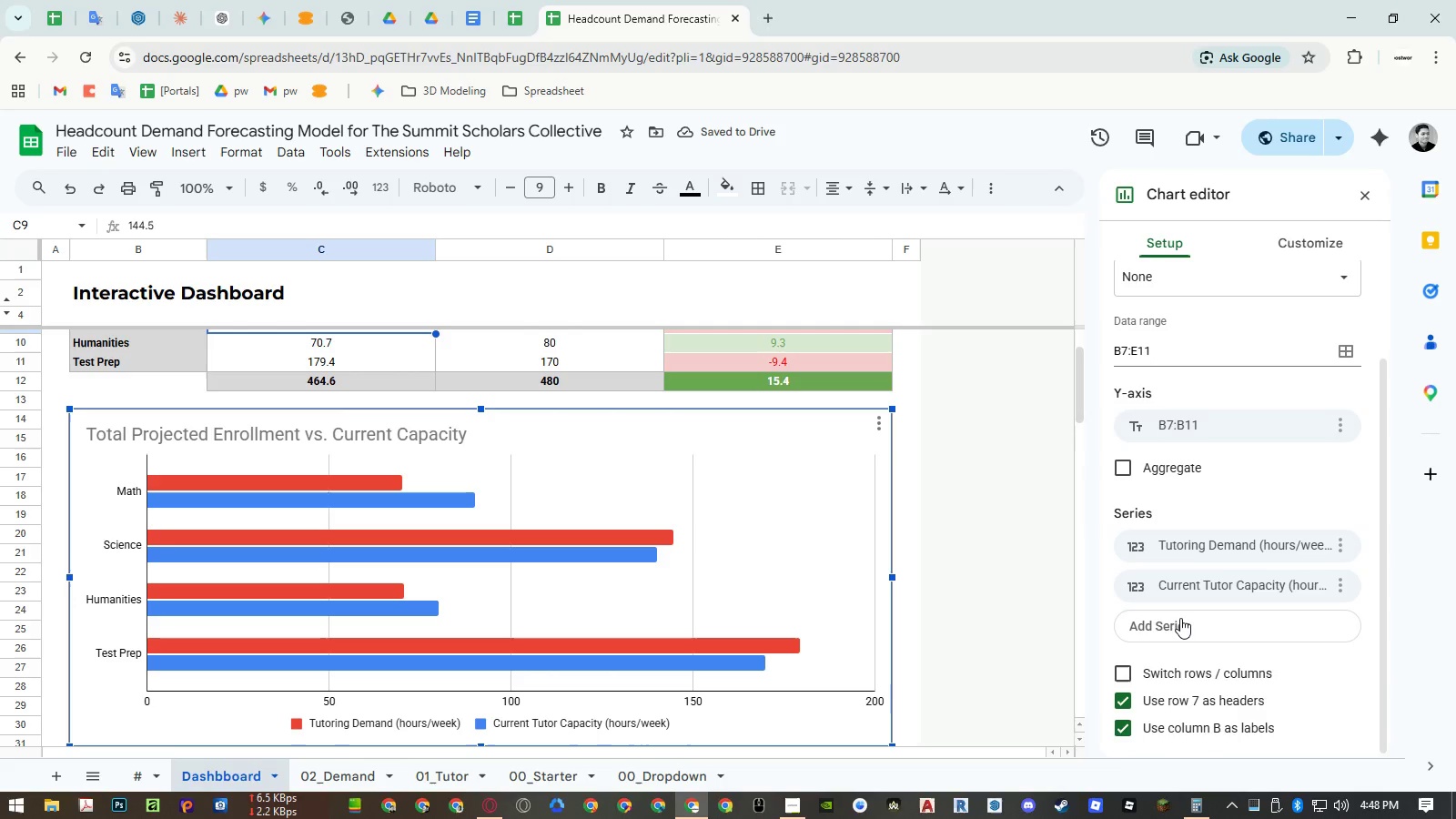 
left_click([1180, 620])
 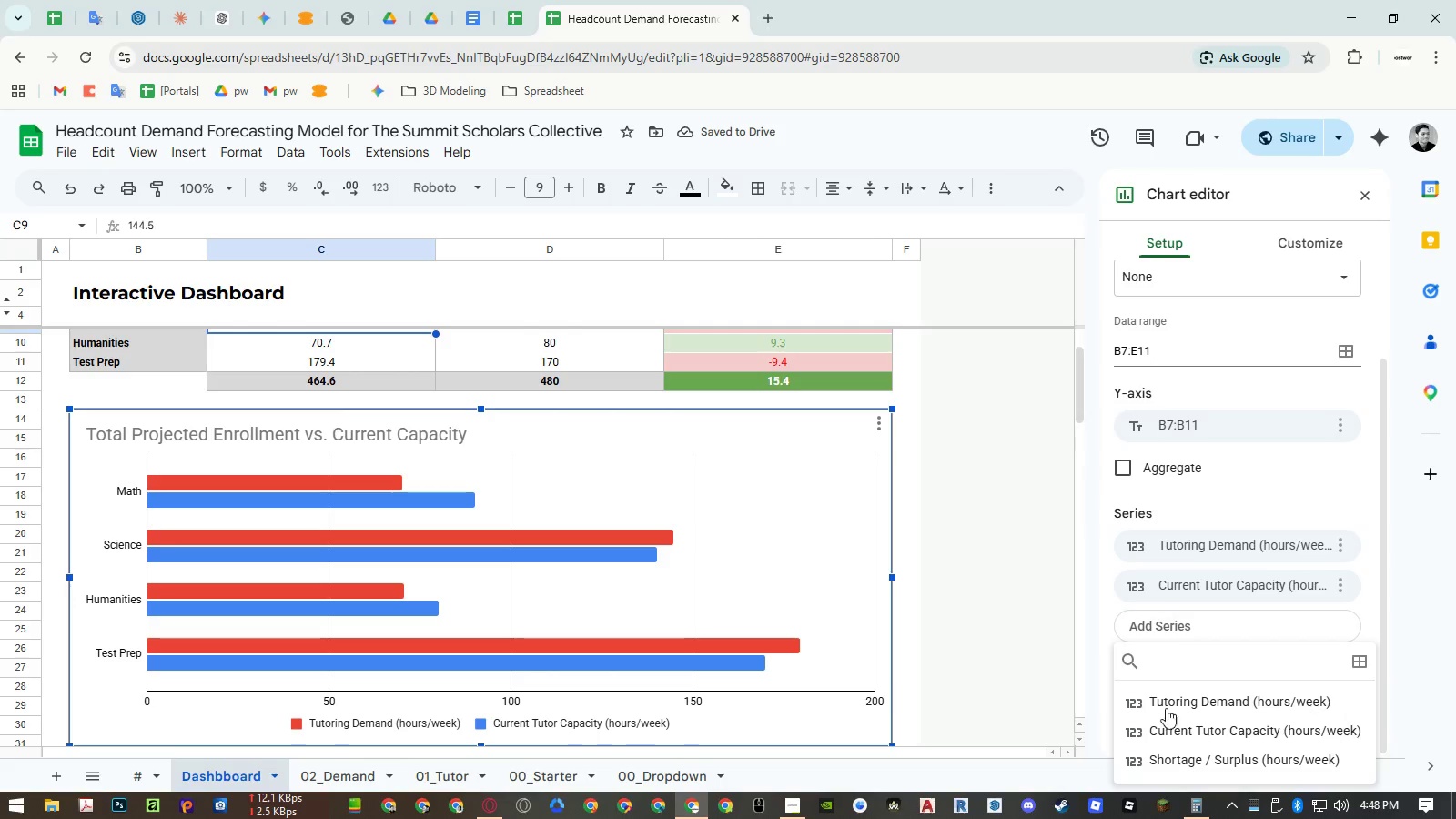 
left_click([1171, 757])
 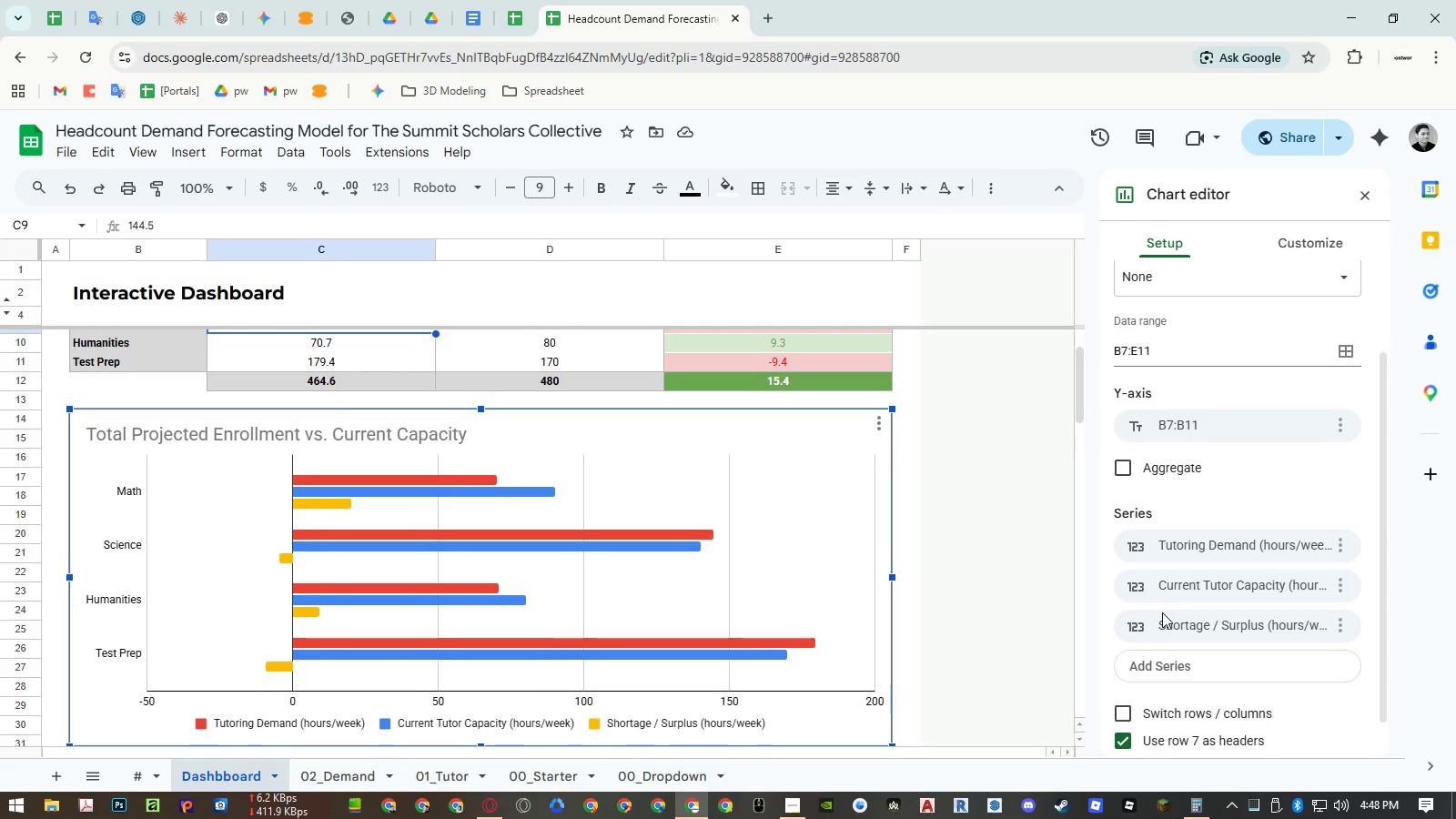 
wait(7.7)
 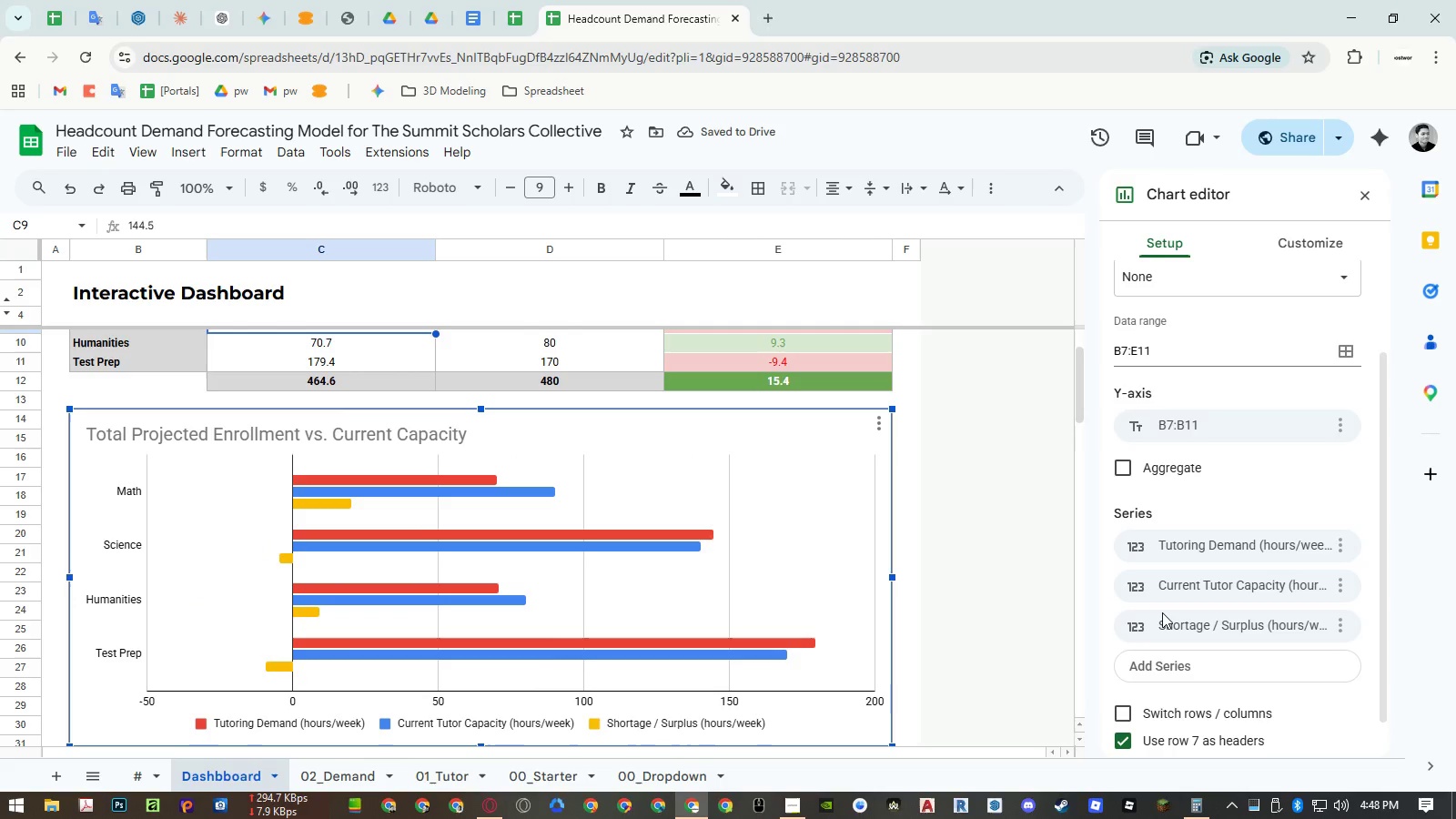 
scroll: coordinate [1228, 481], scroll_direction: up, amount: 3.0
 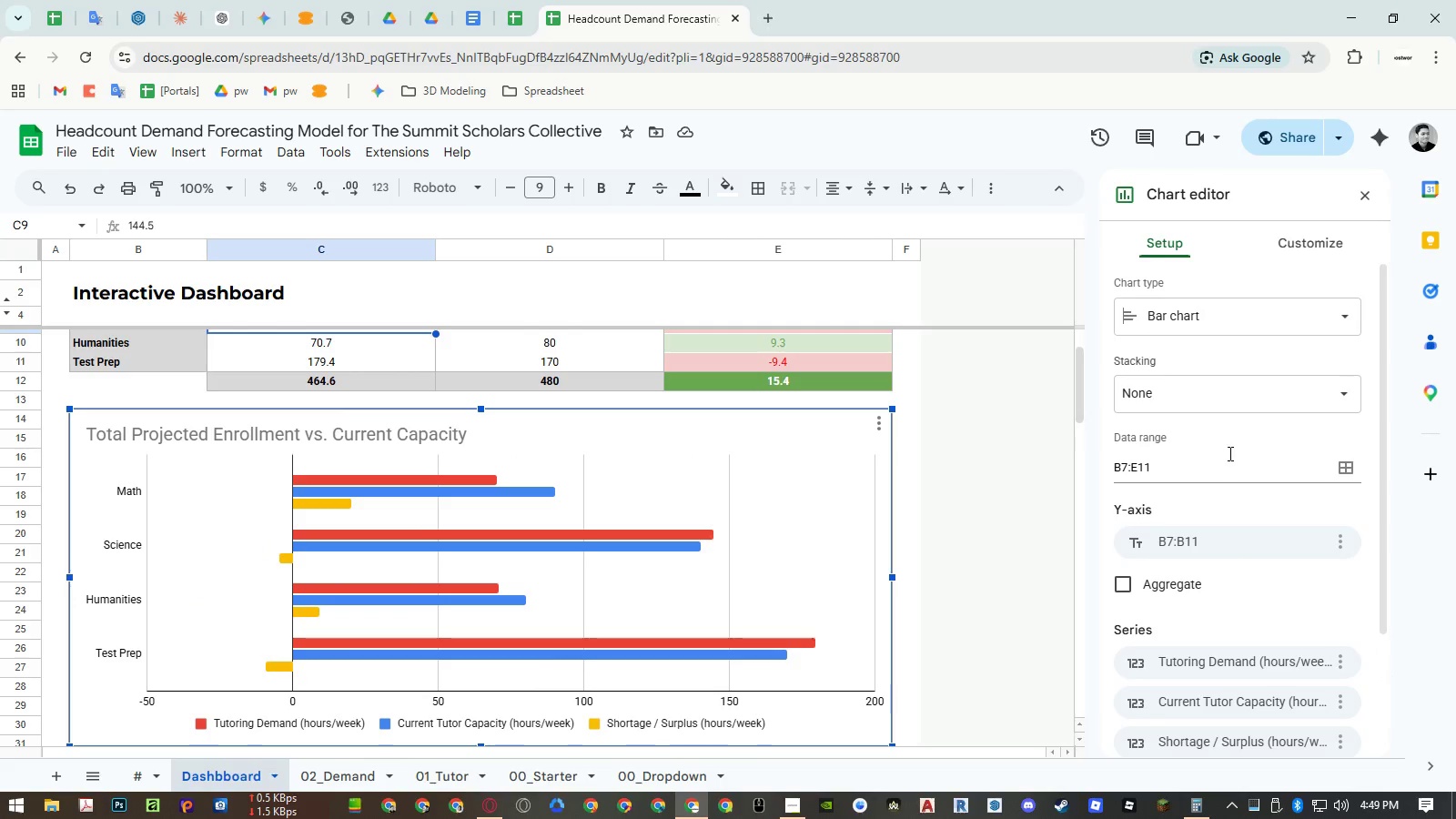 
left_click([1276, 248])
 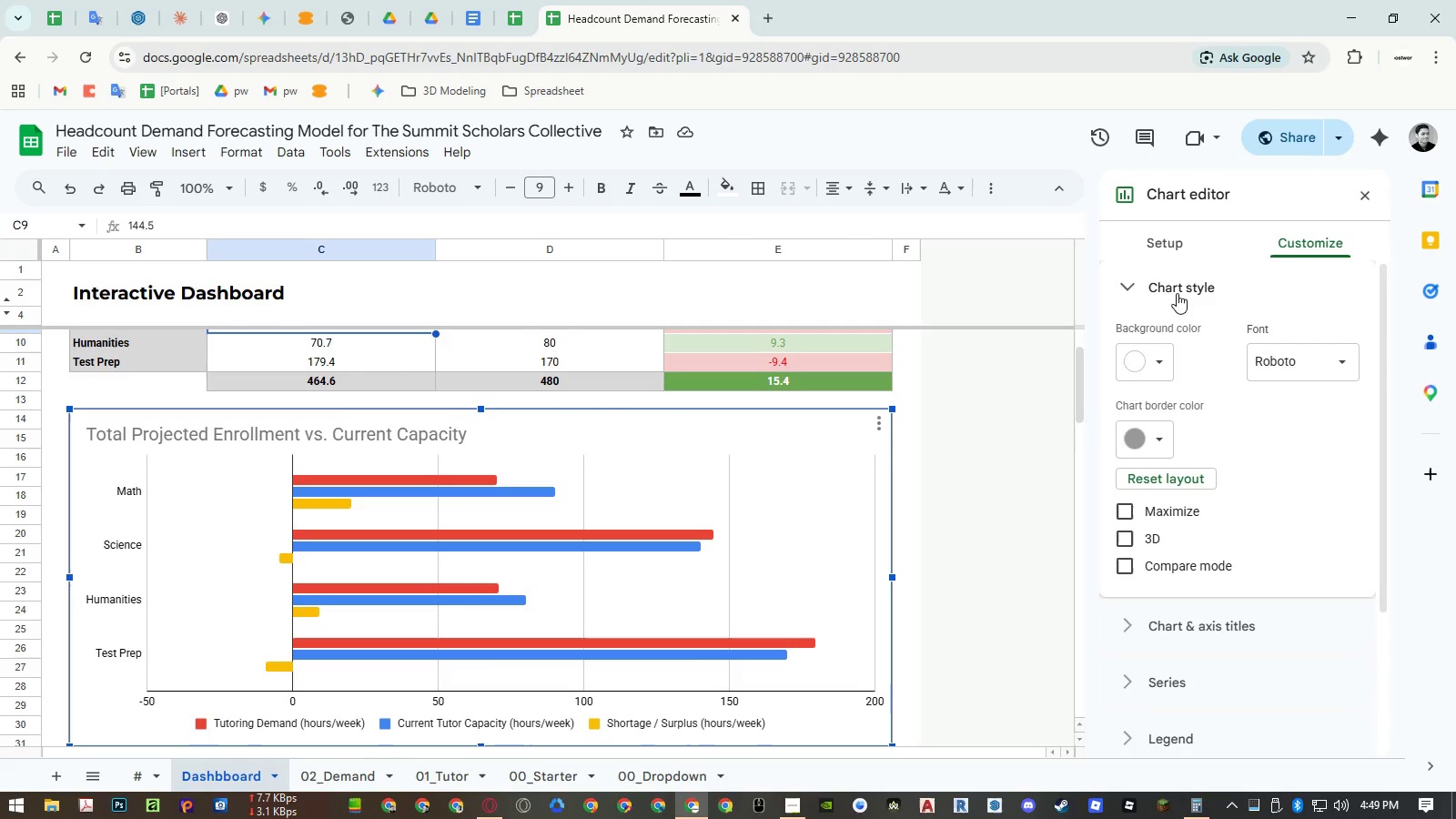 
wait(6.27)
 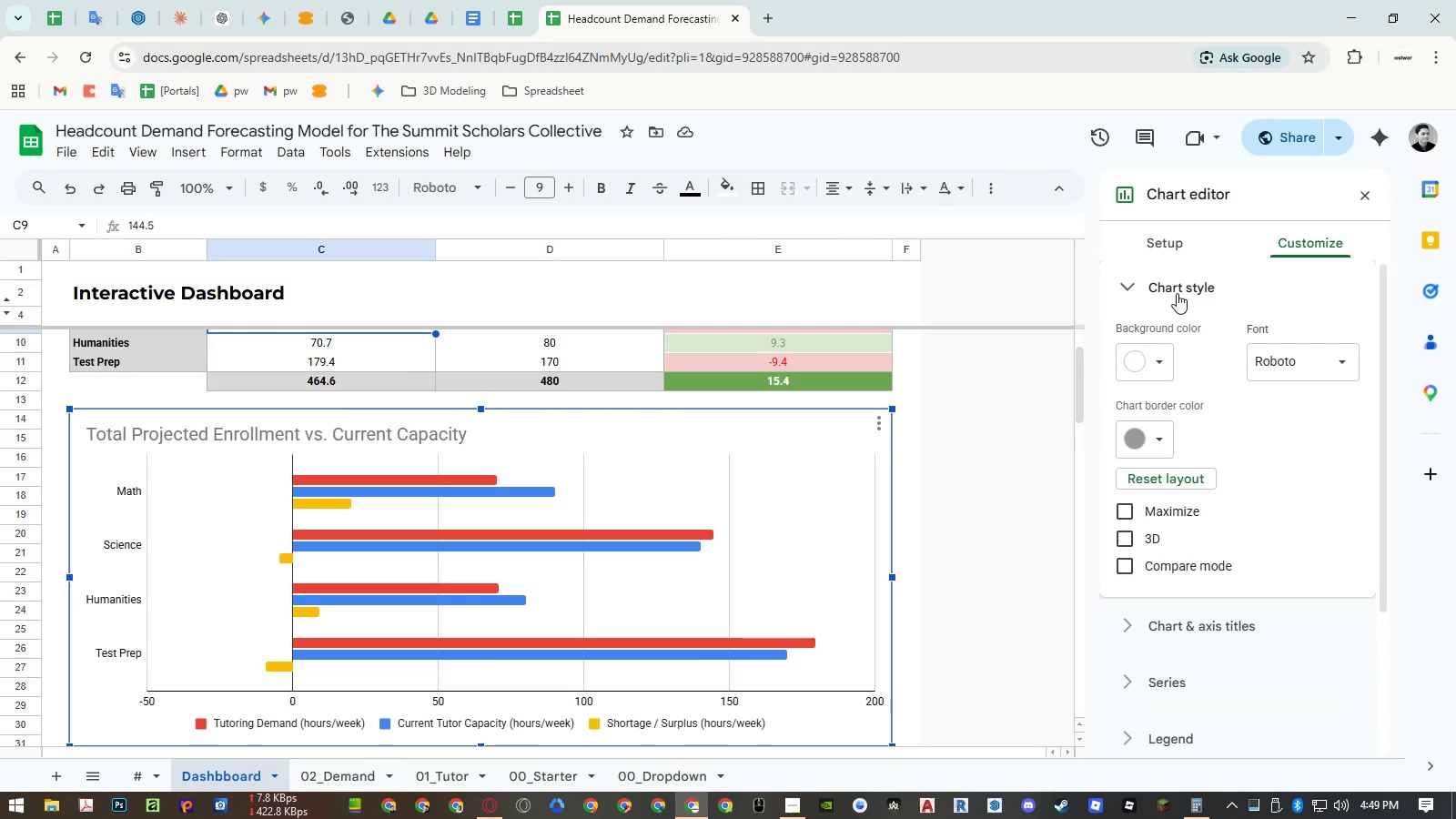 
left_click([1193, 289])
 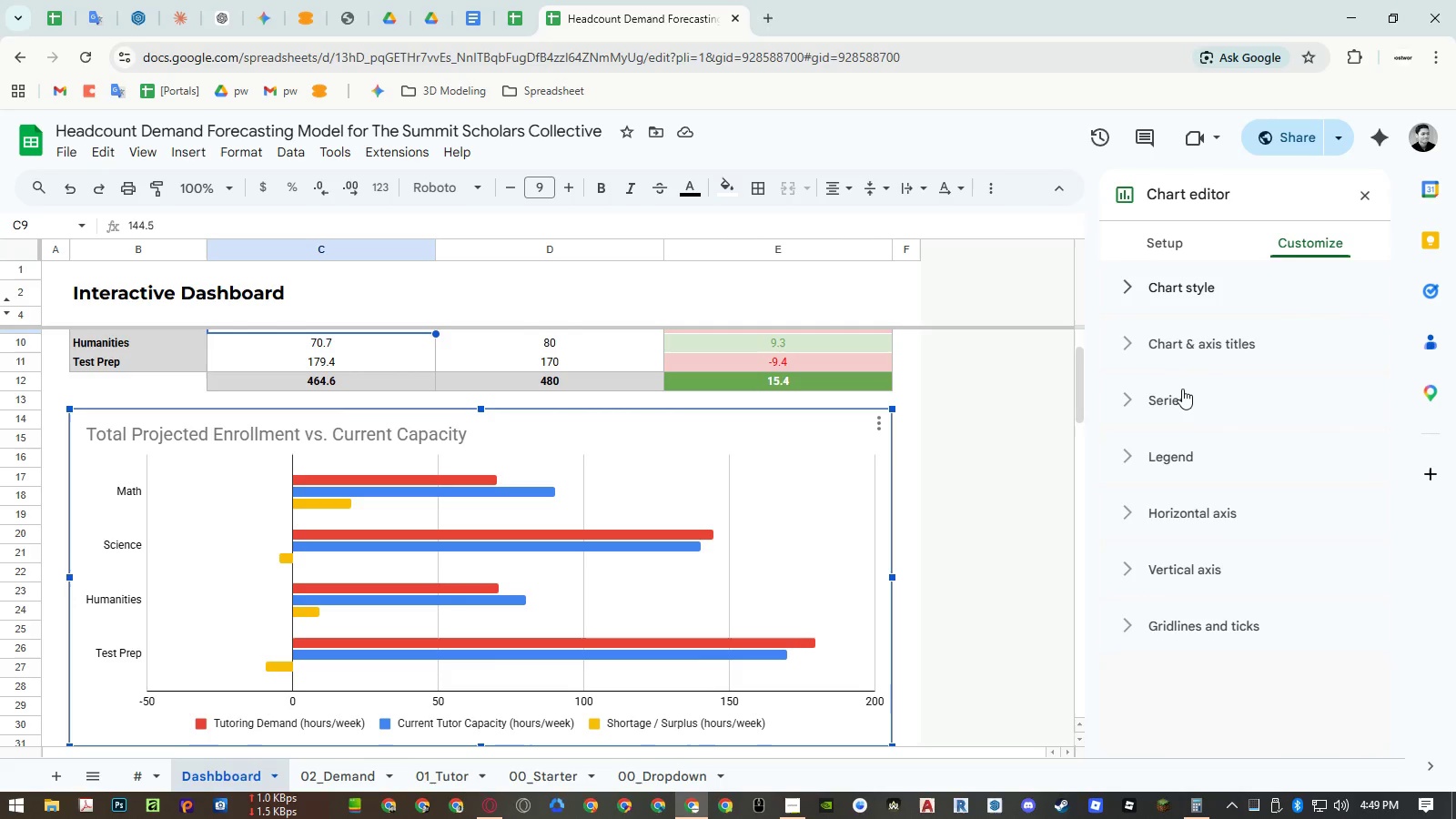 
left_click([1180, 393])
 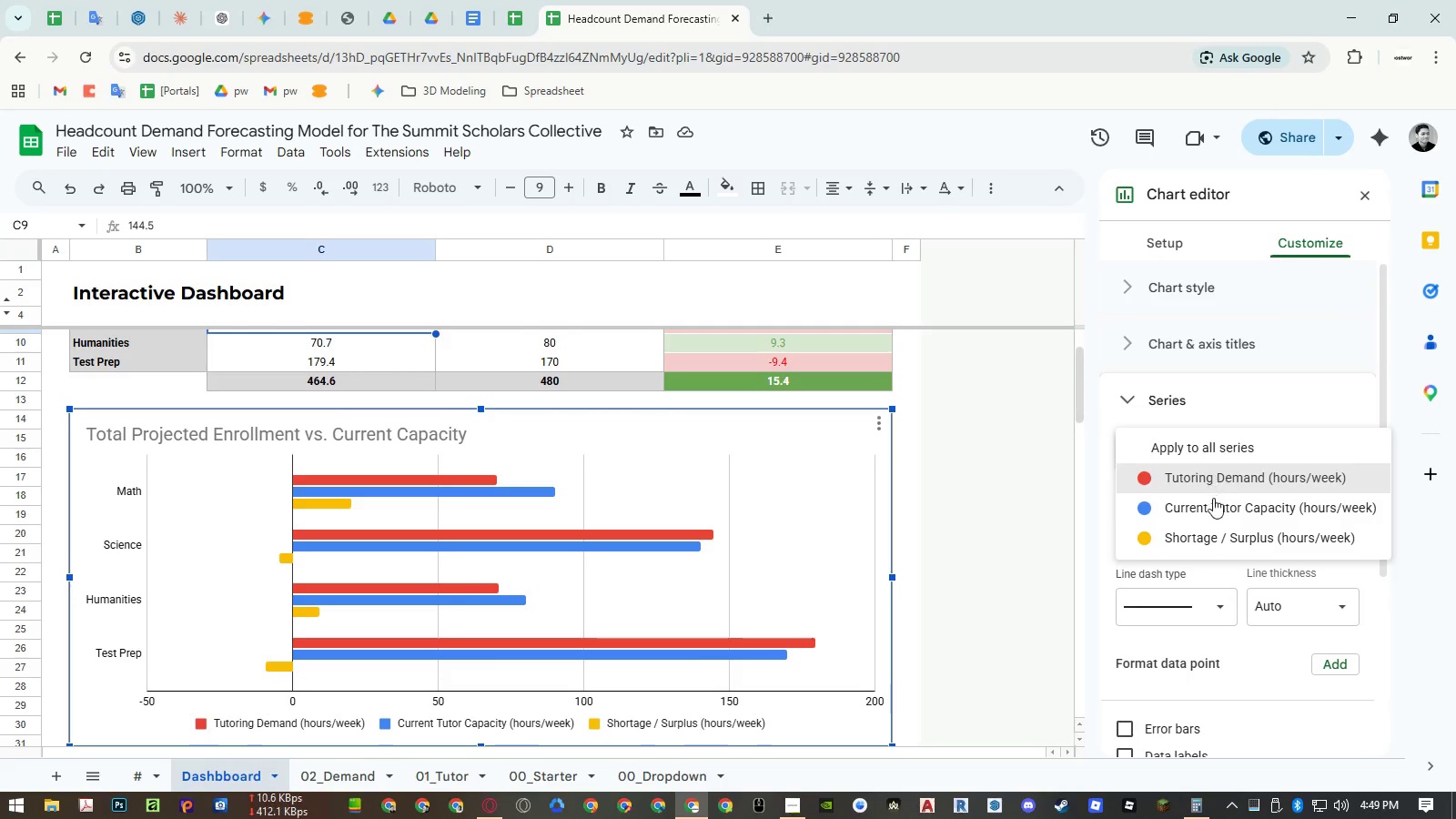 
left_click([1211, 539])
 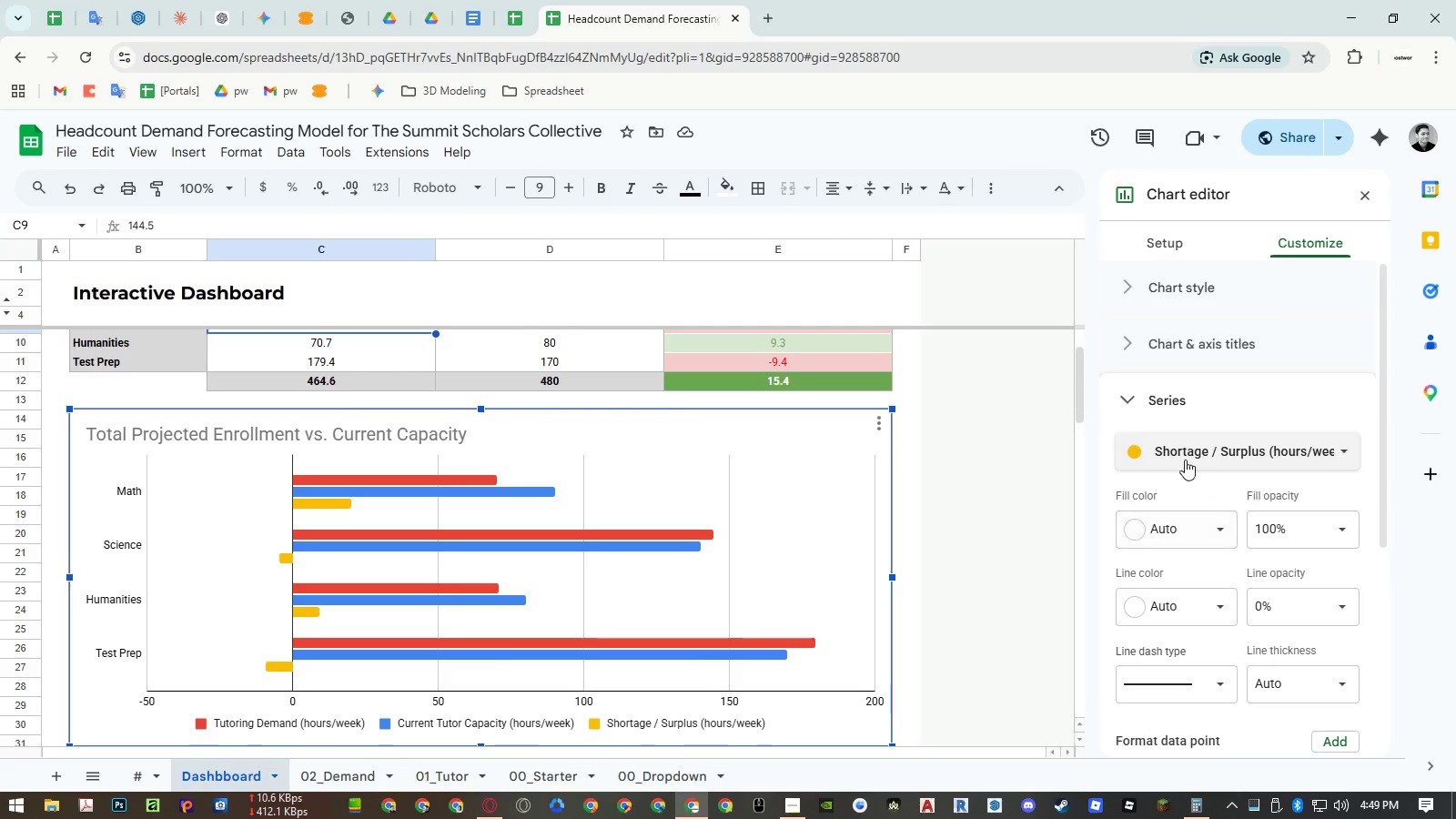 
left_click([1183, 451])
 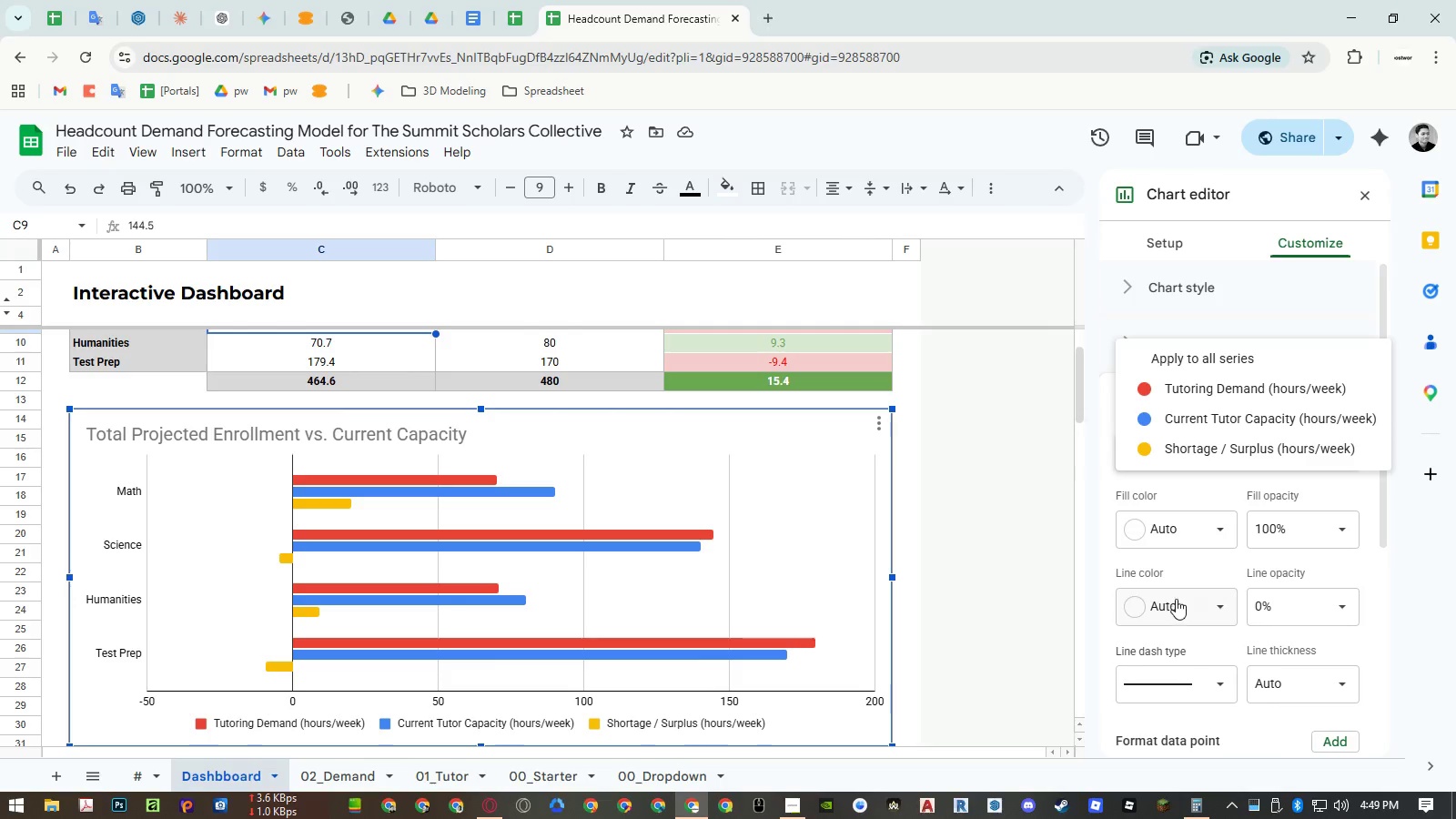 
left_click([1181, 526])
 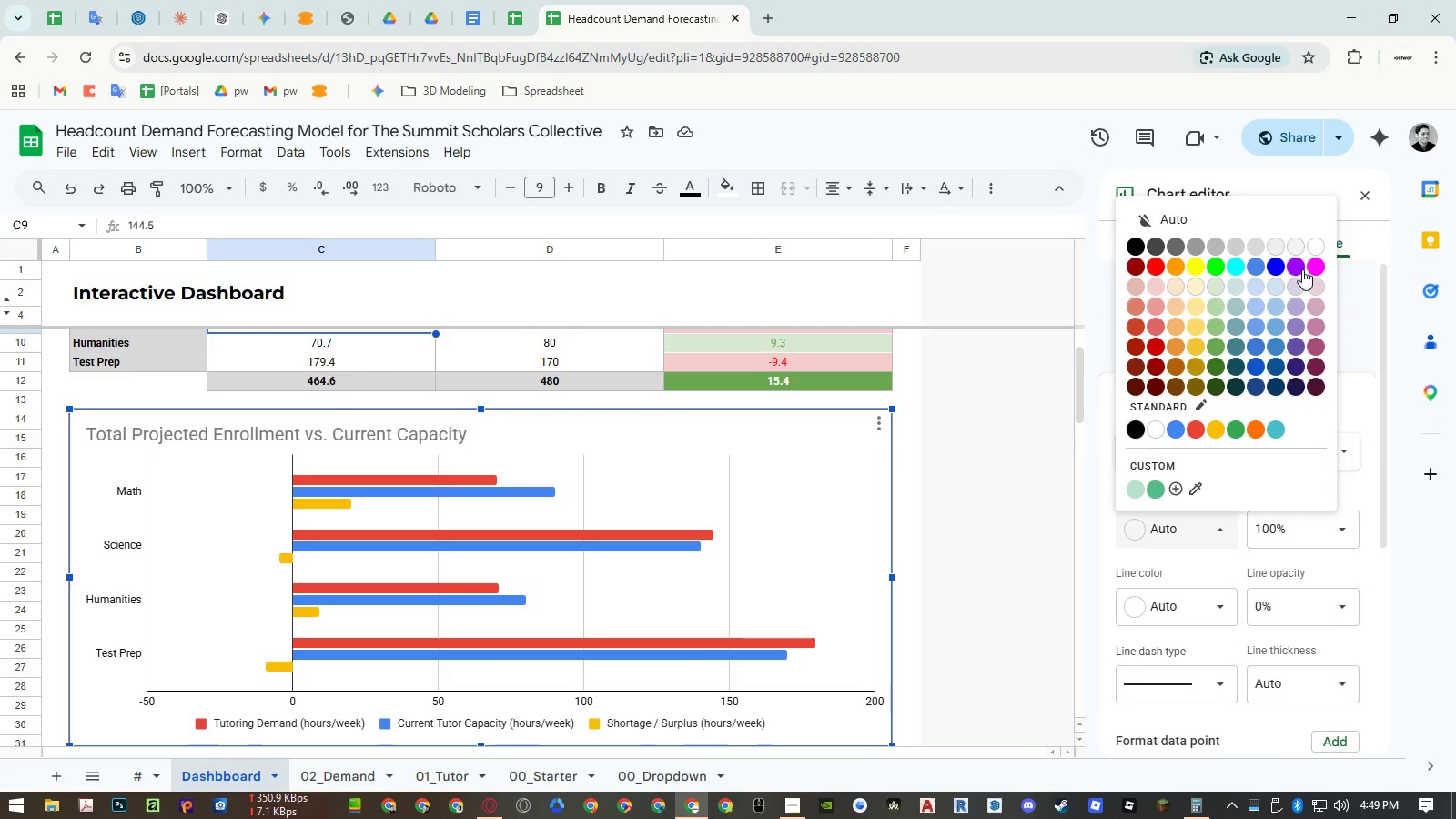 
left_click([1298, 270])
 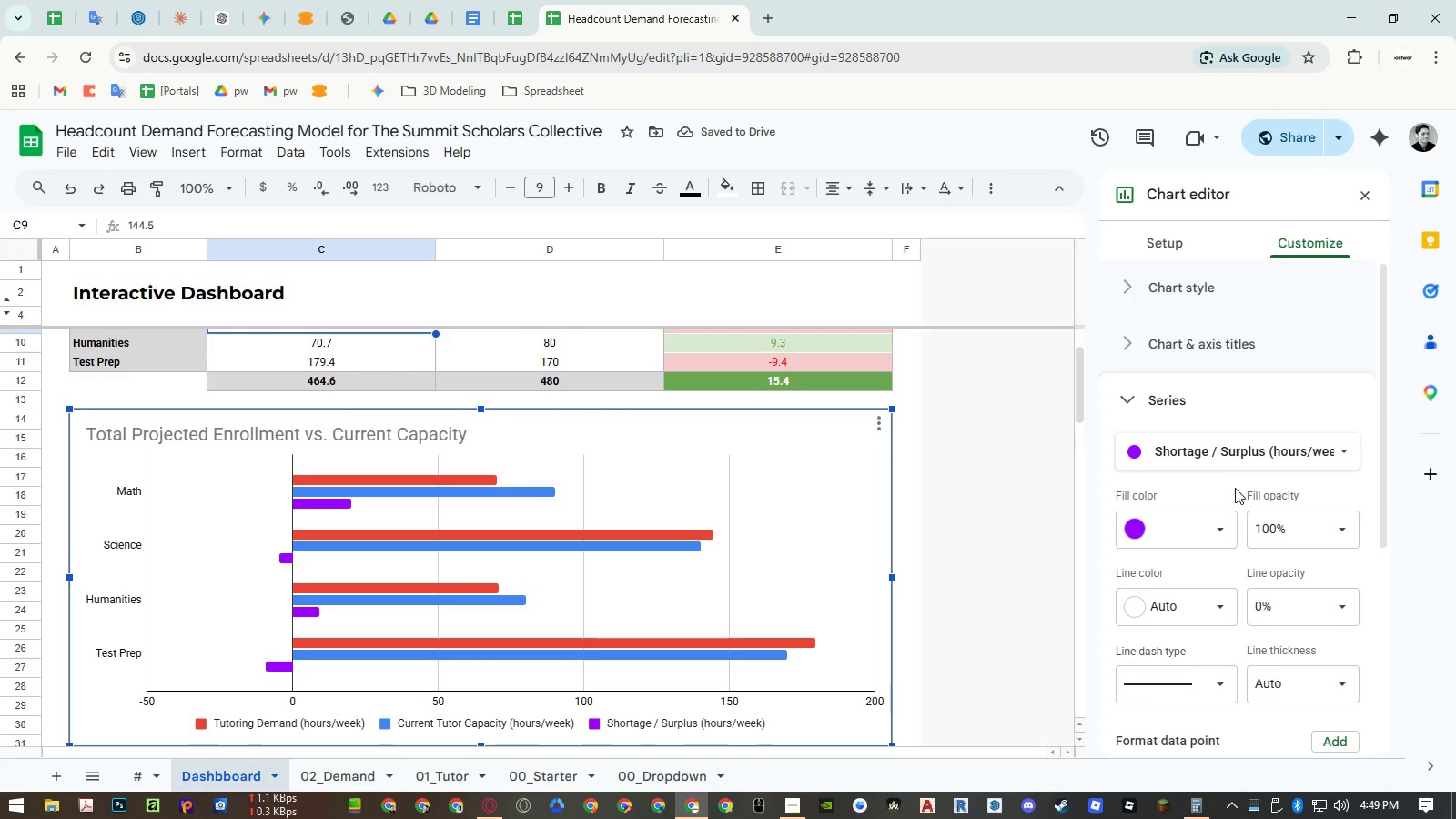 
wait(6.98)
 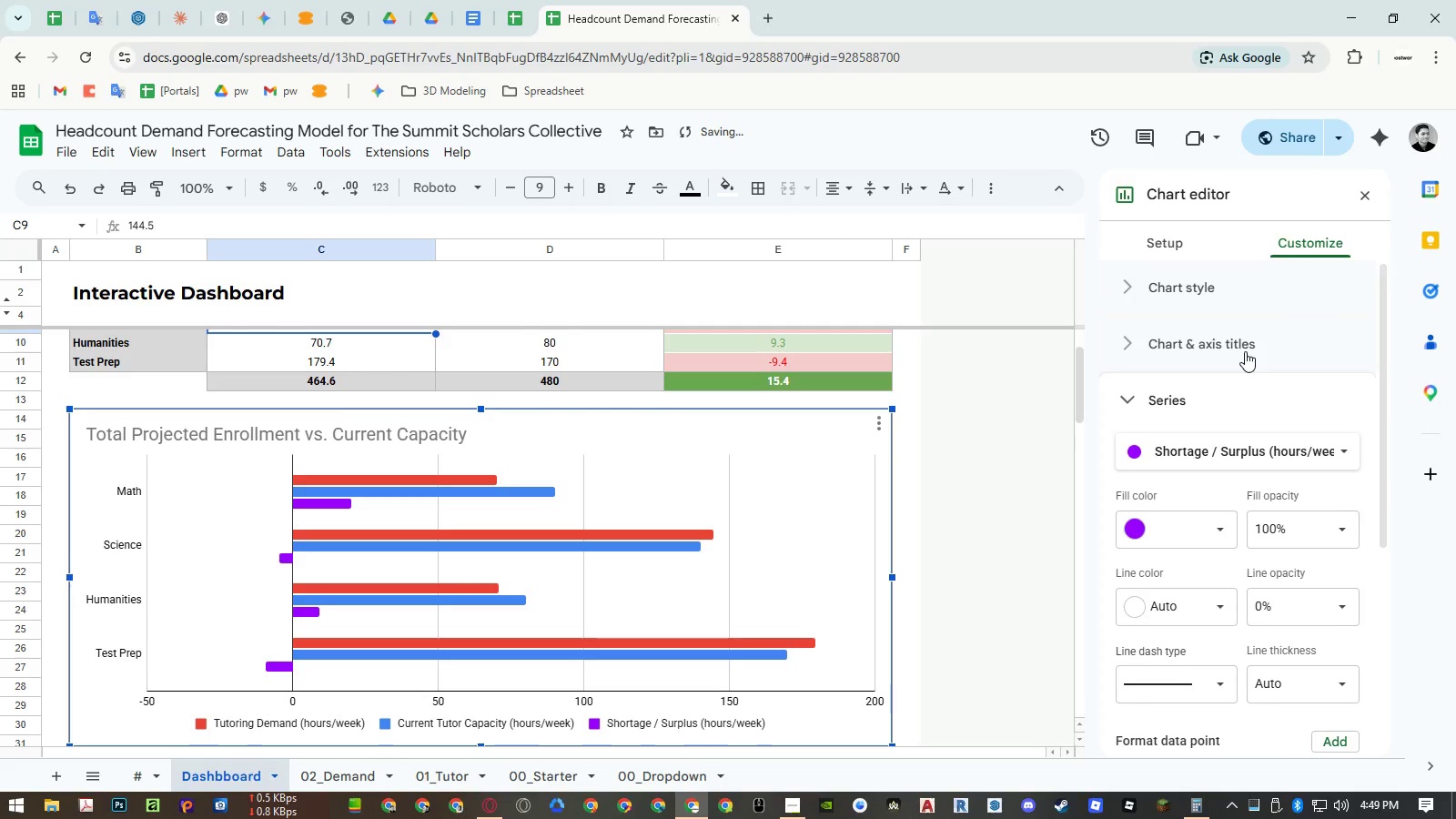 
left_click([1102, 475])
 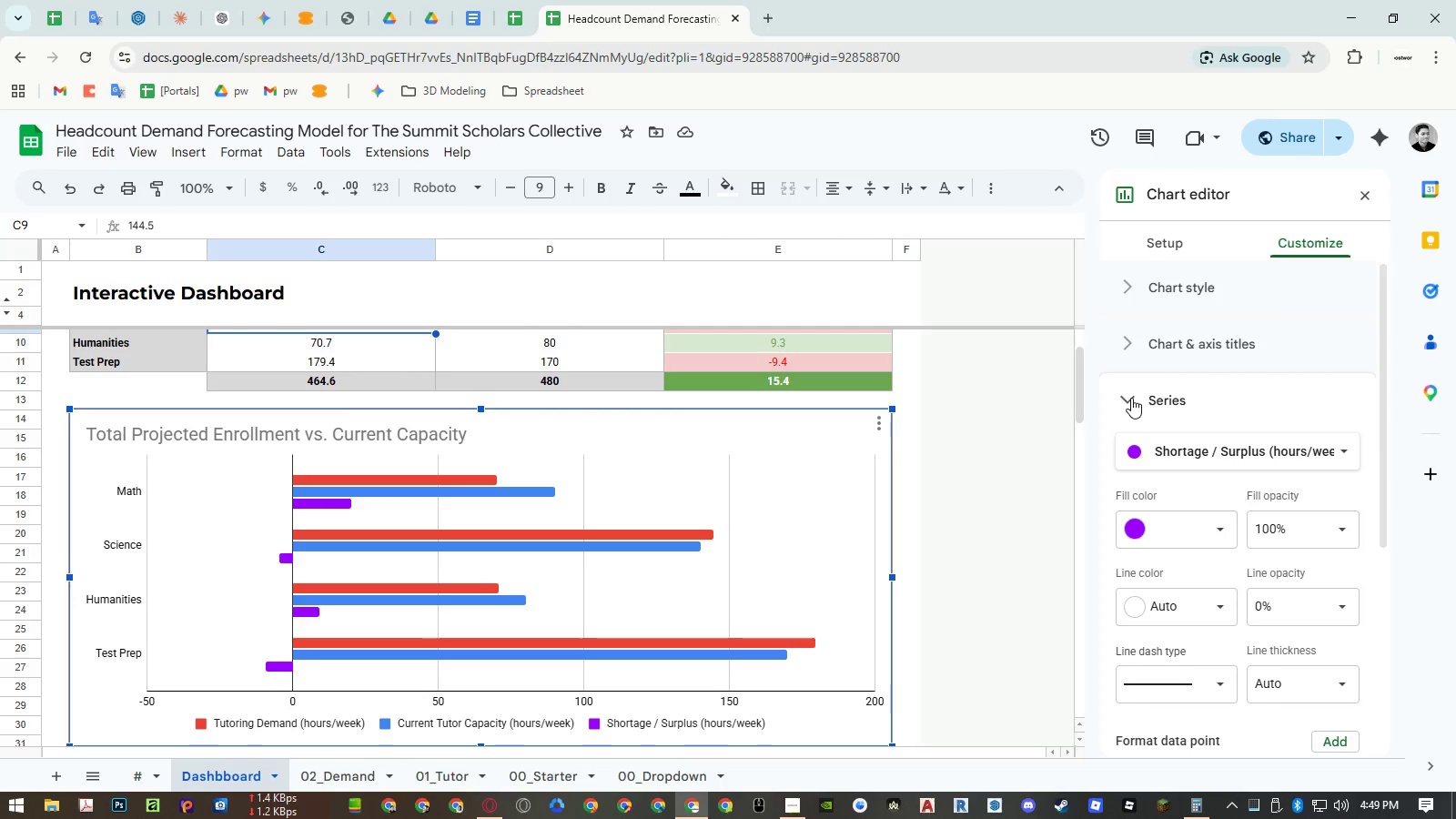 
left_click([1131, 398])
 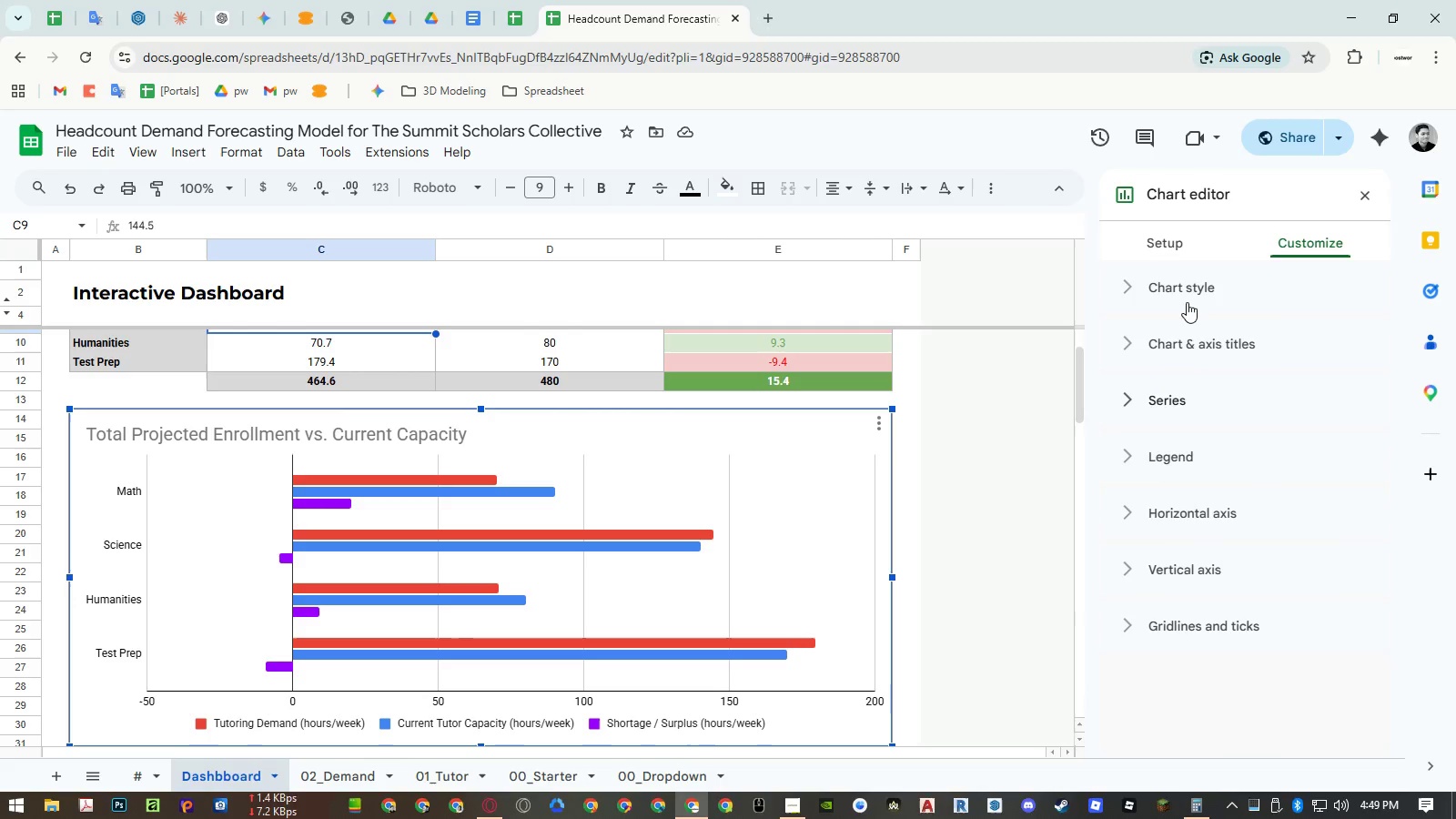 
left_click([1187, 295])
 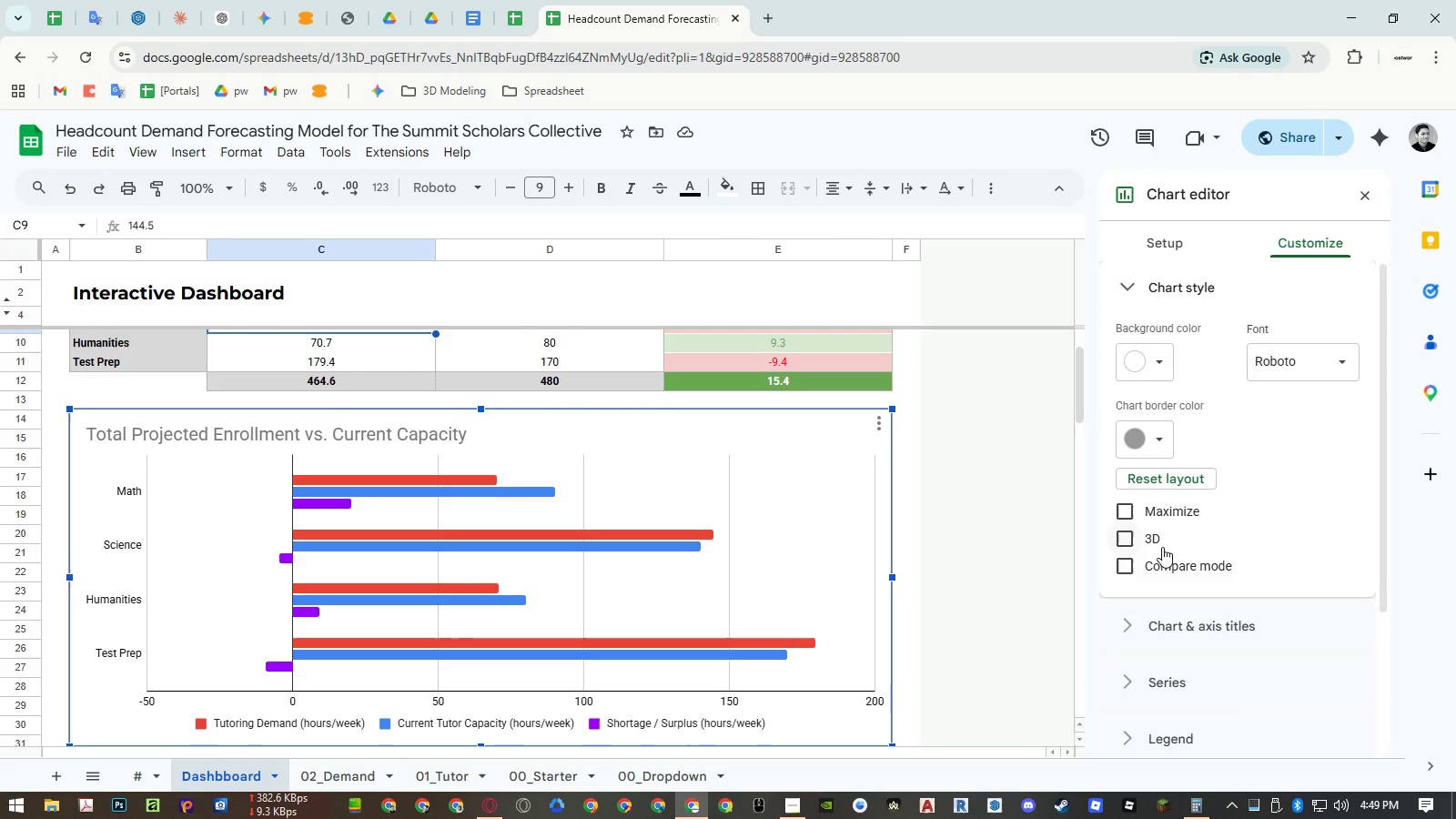 
left_click([1158, 559])
 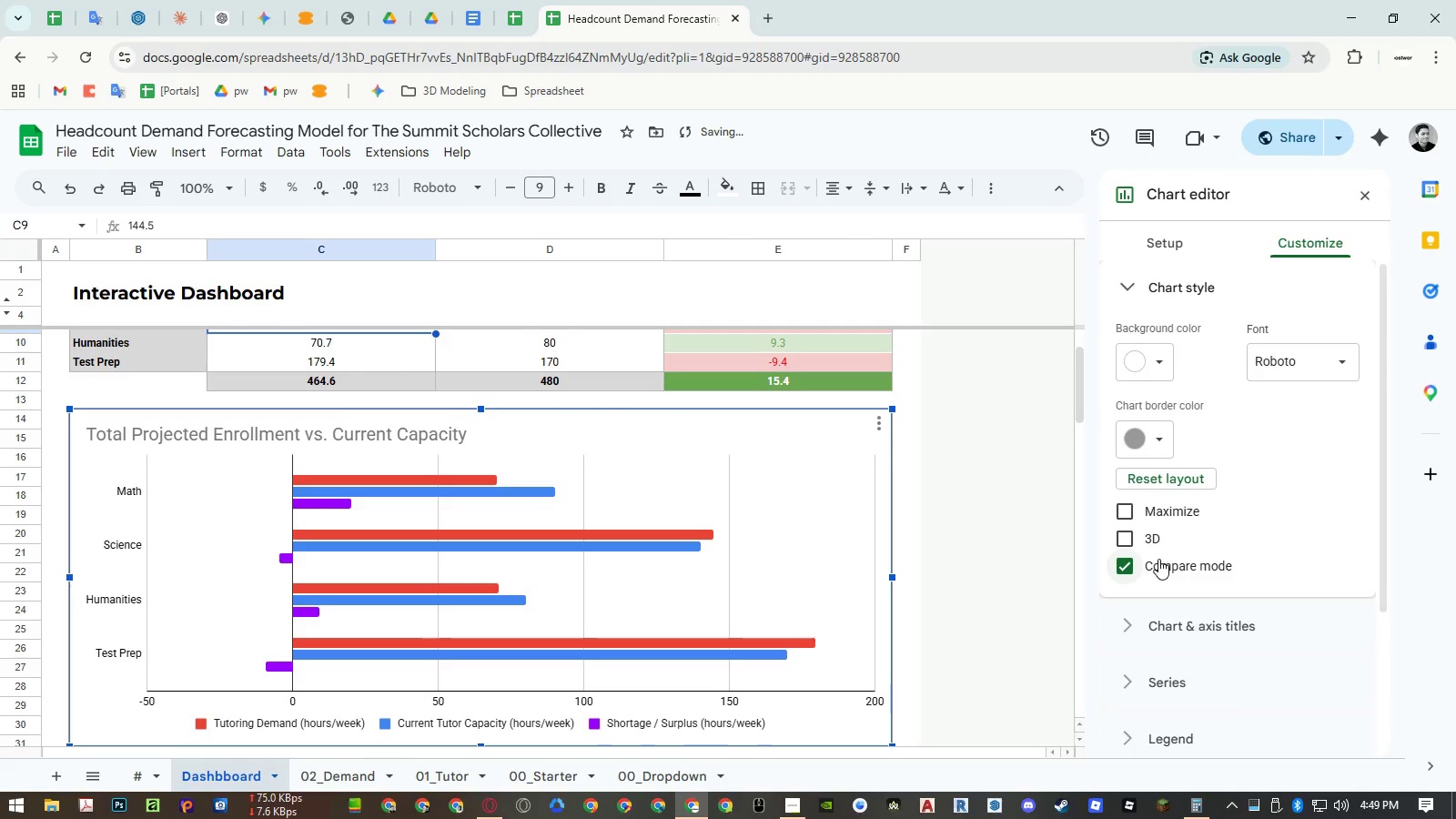 
left_click([1158, 559])
 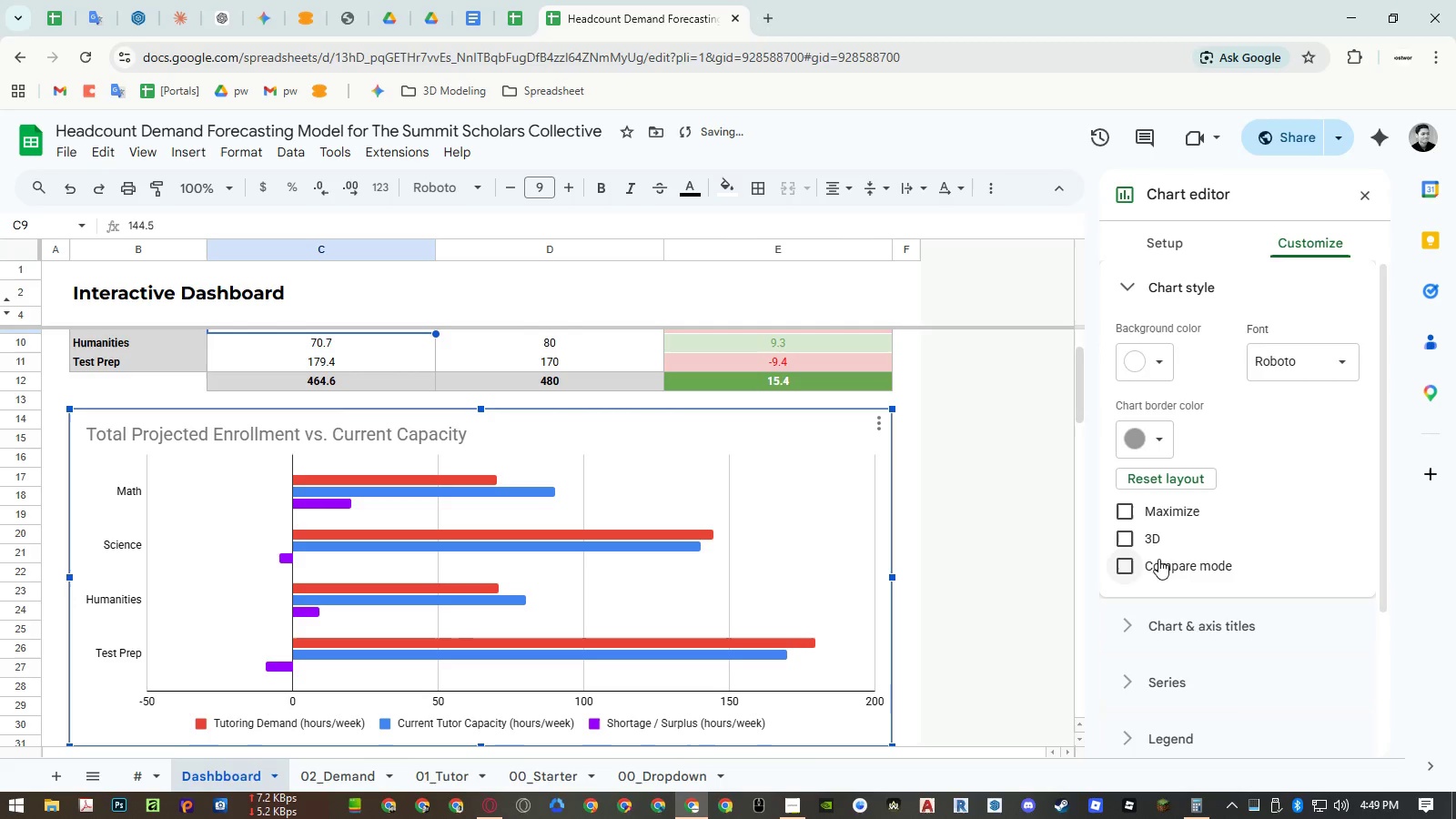 
double_click([1158, 559])
 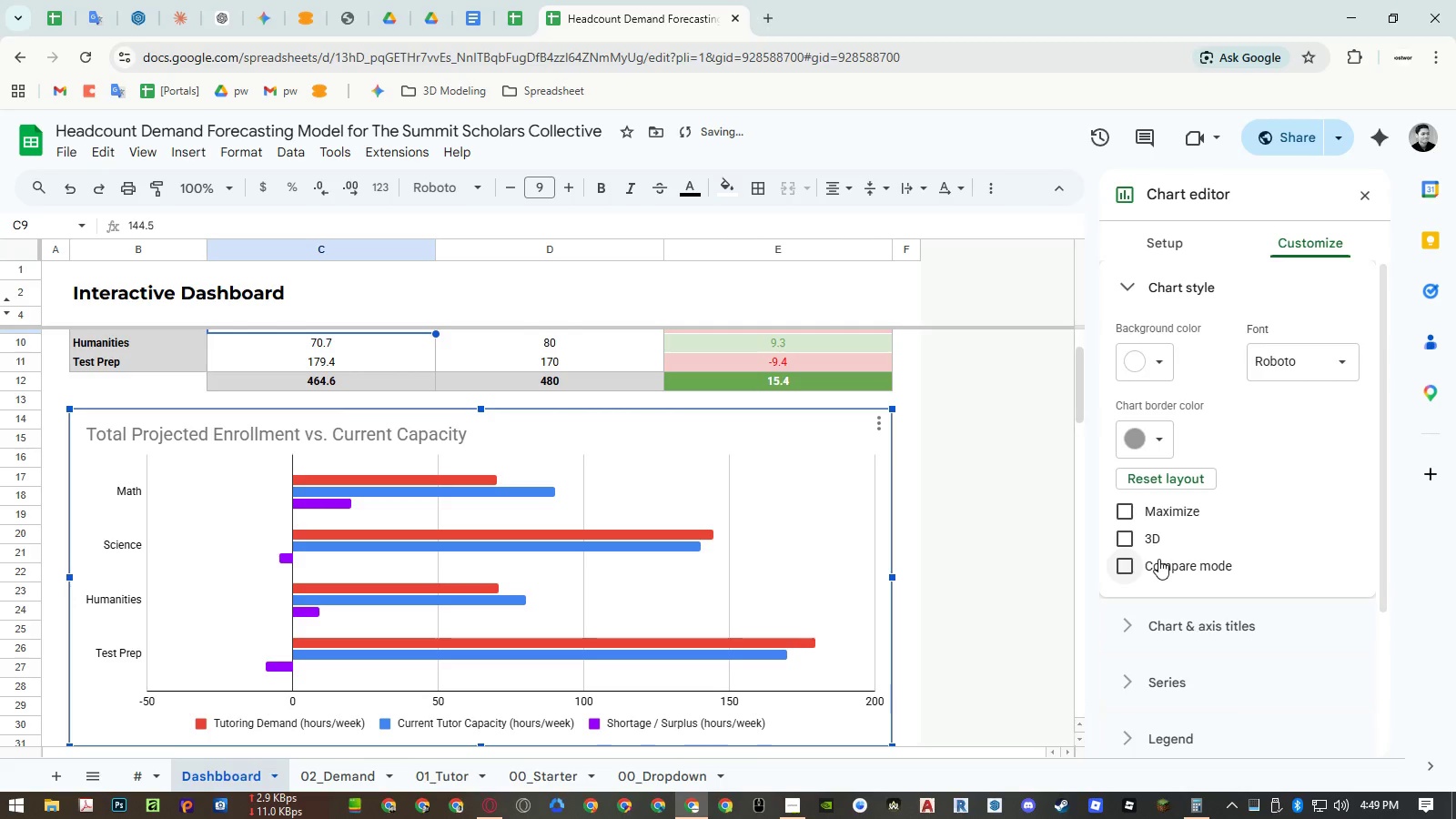 
triple_click([1158, 559])
 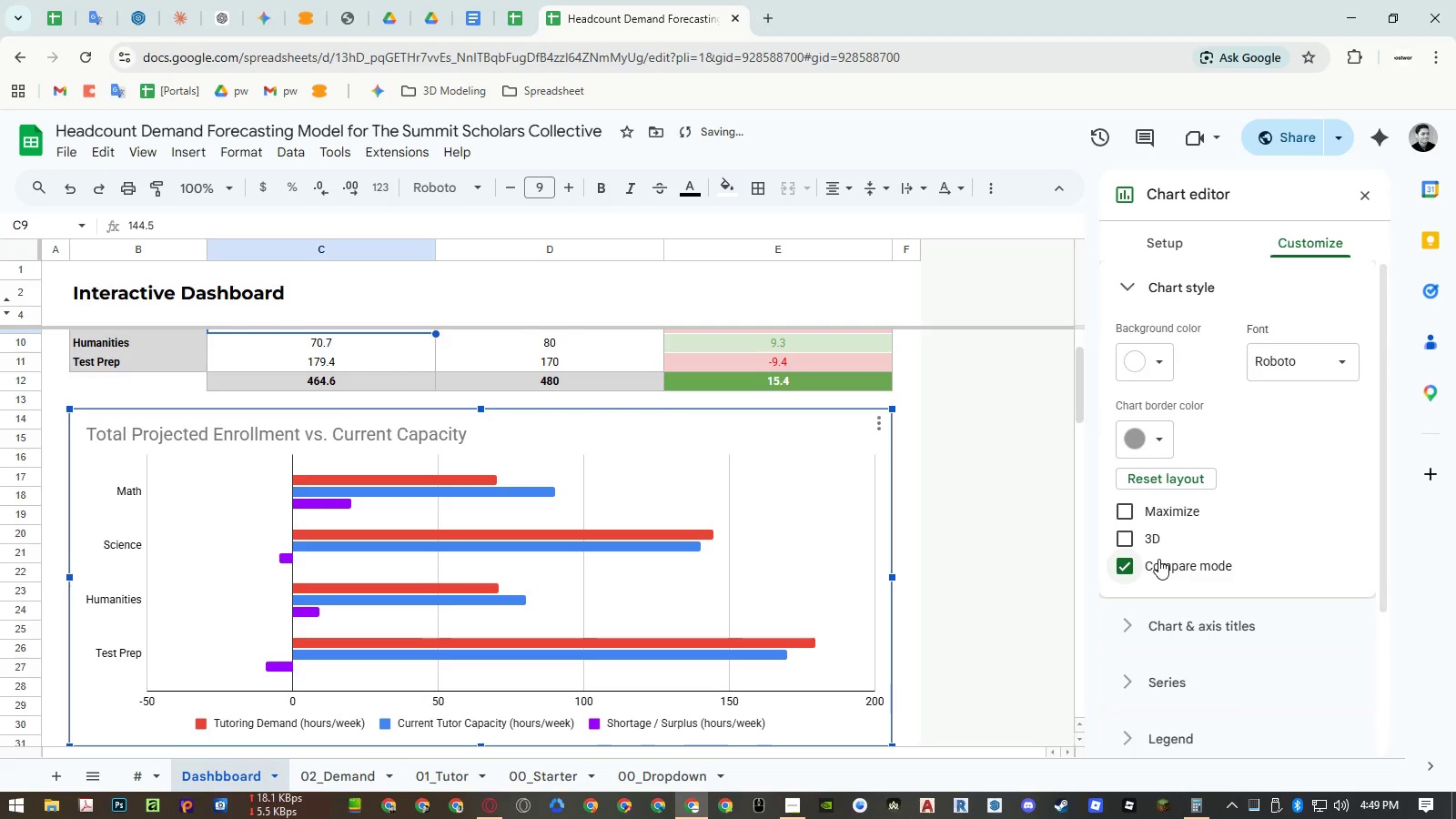 
triple_click([1158, 559])
 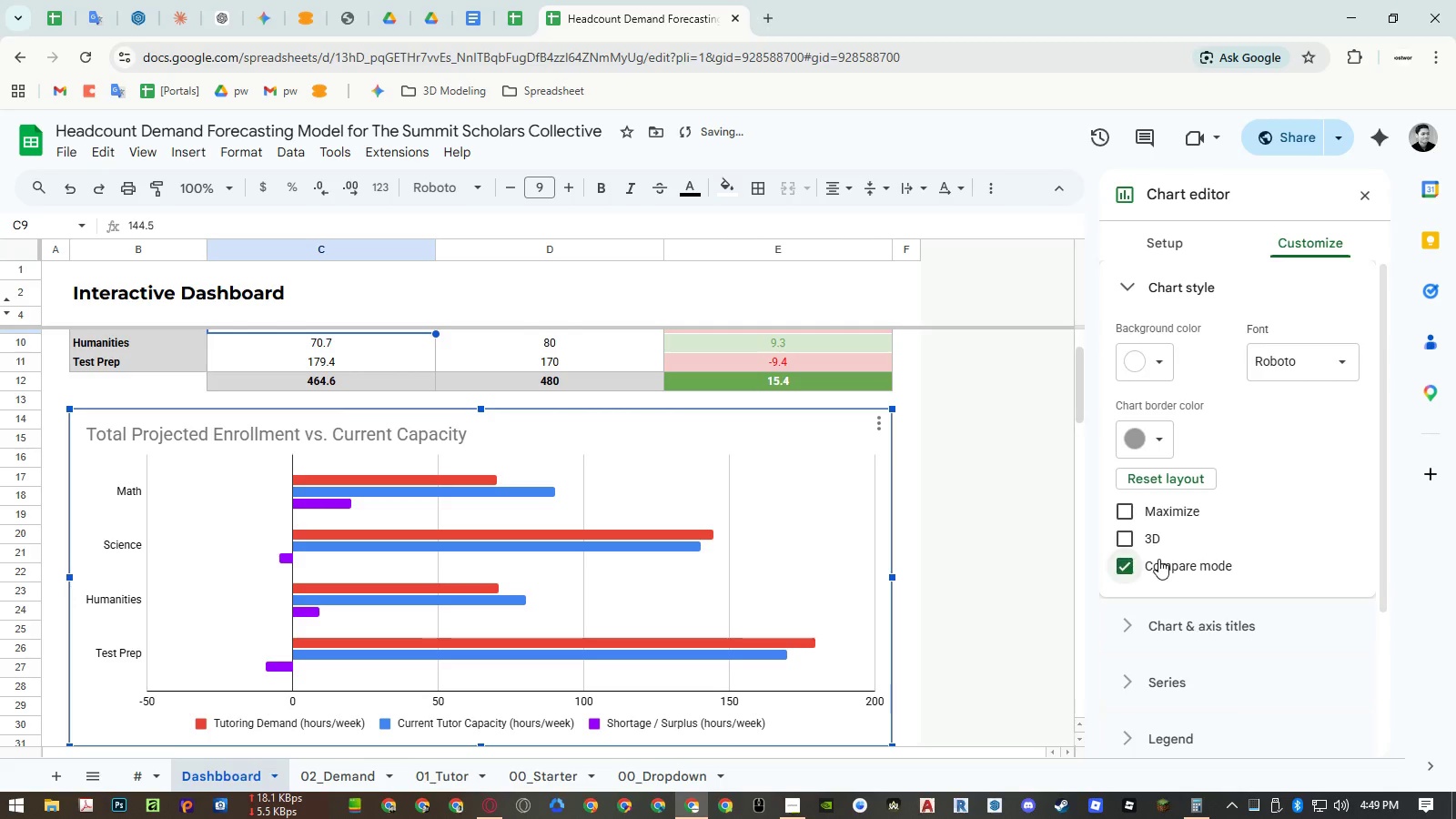 
double_click([1158, 559])
 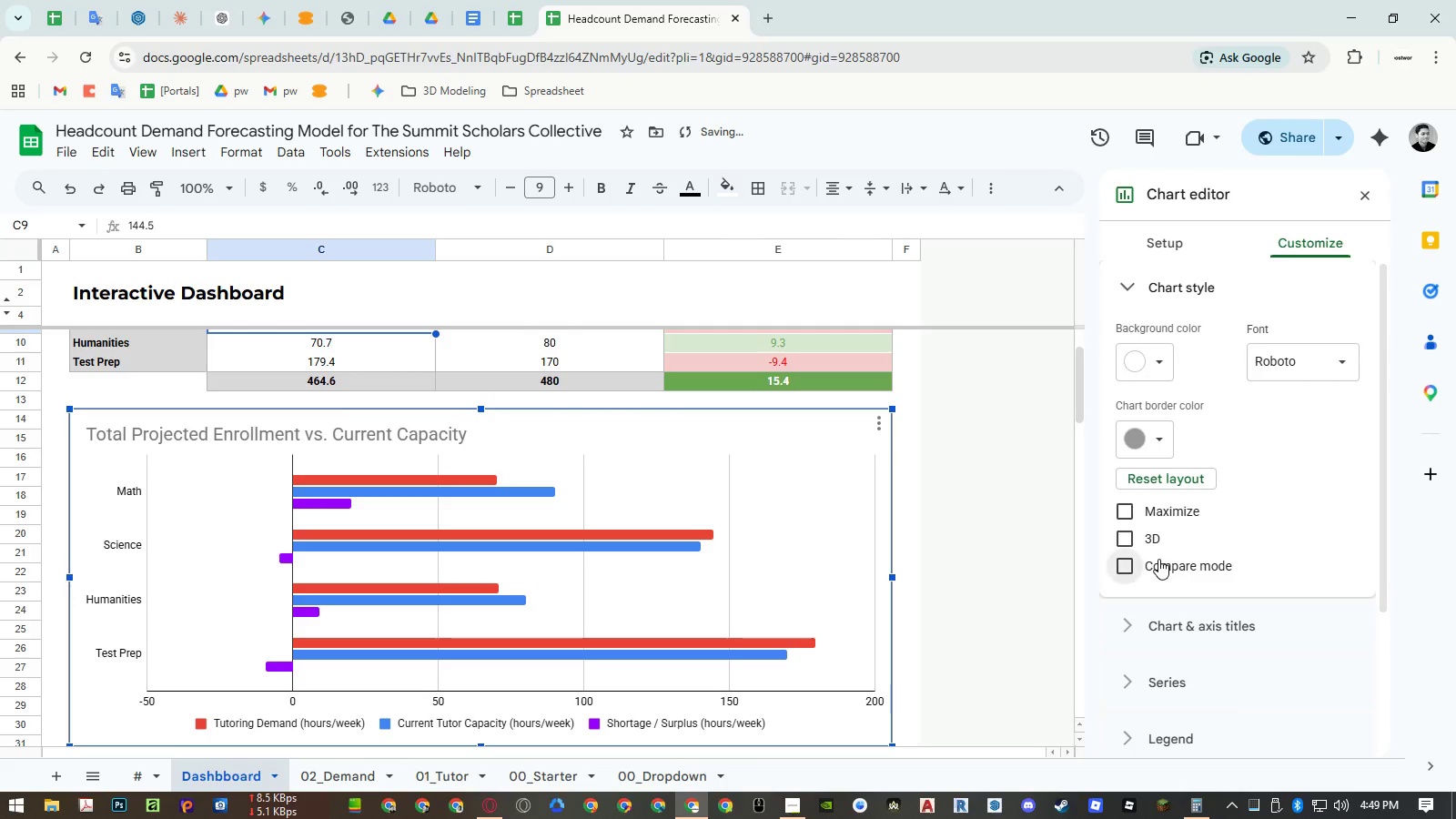 
triple_click([1158, 559])
 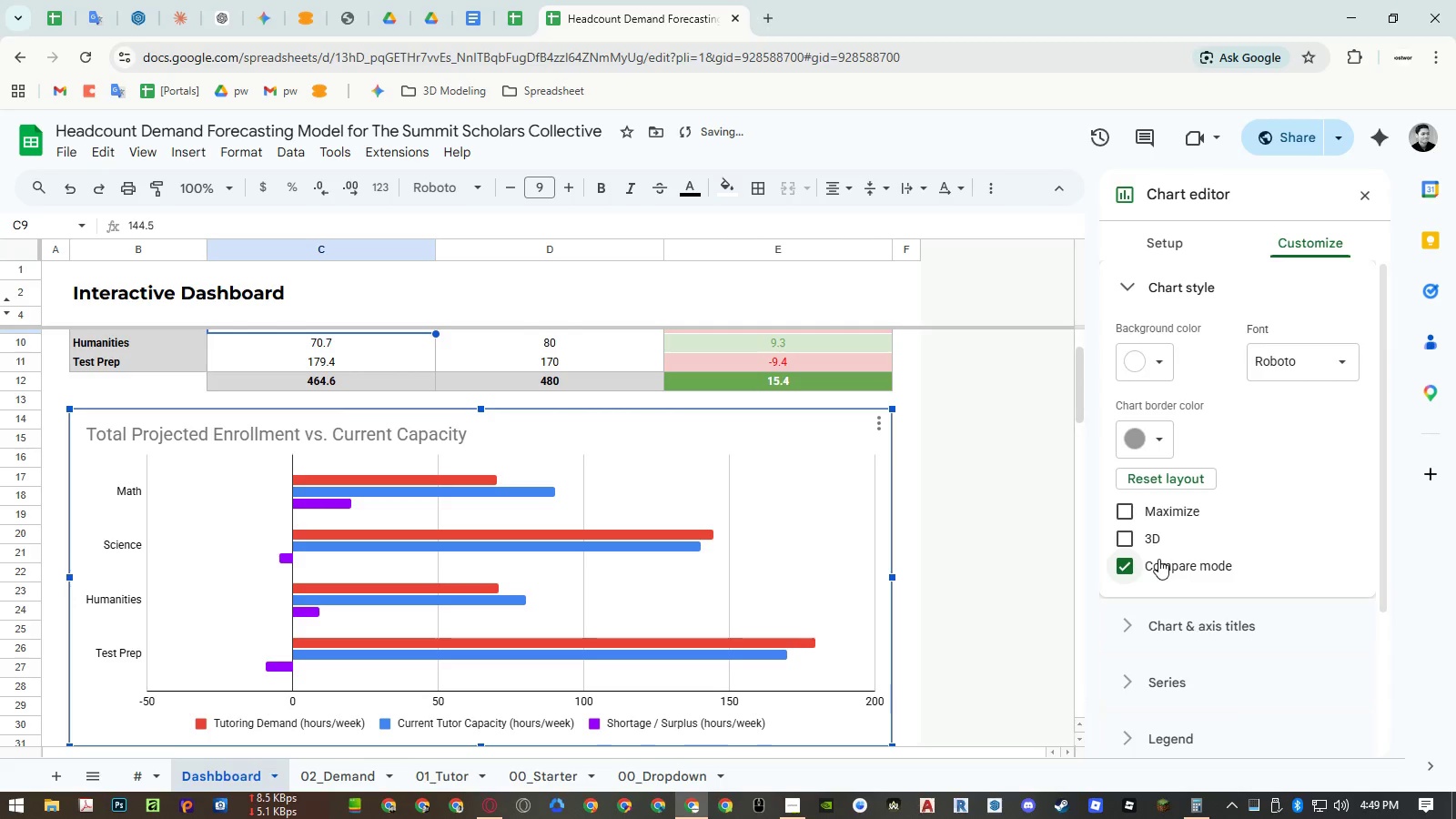 
triple_click([1158, 559])
 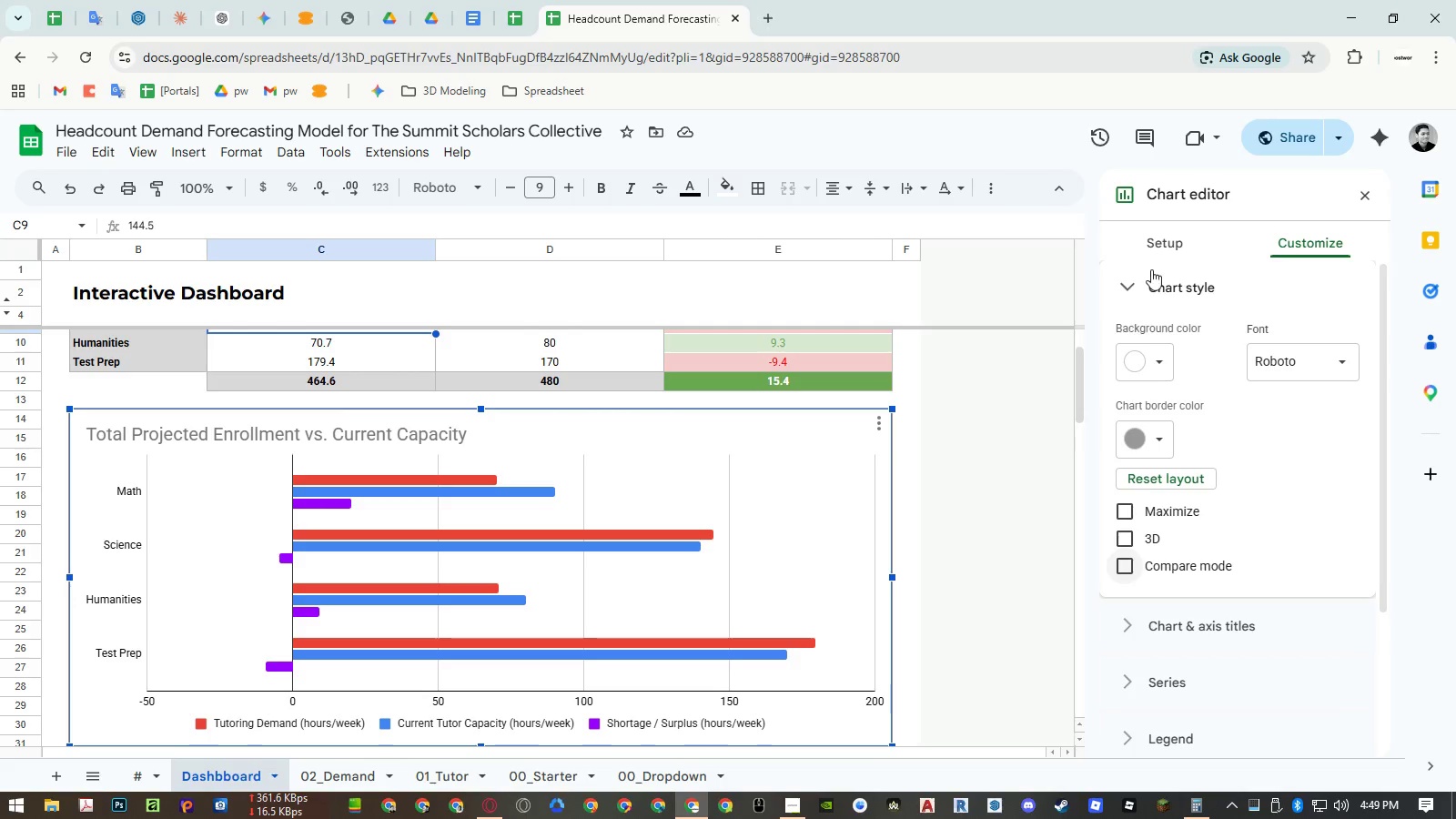 
wait(7.44)
 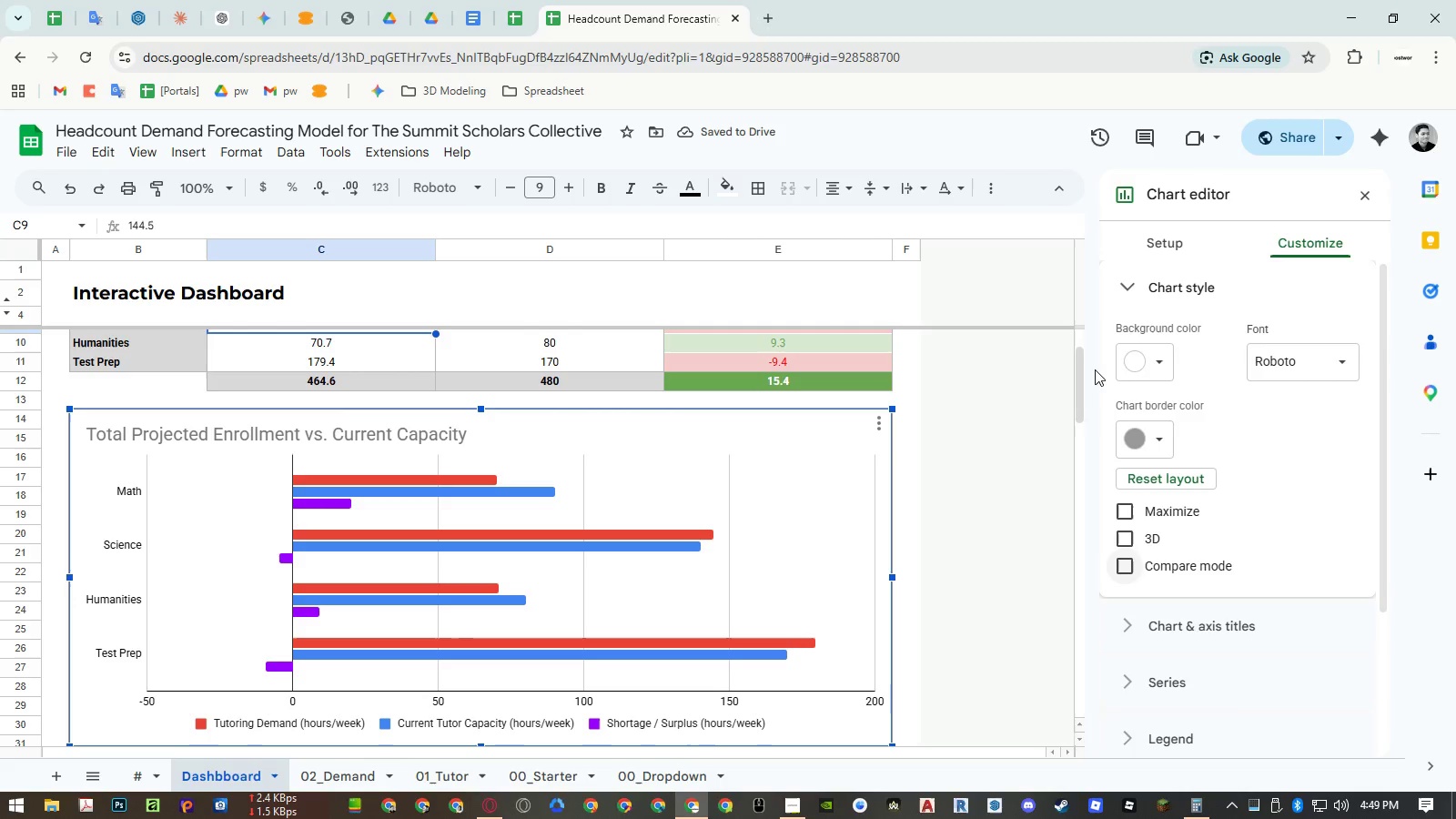 
left_click([909, 424])
 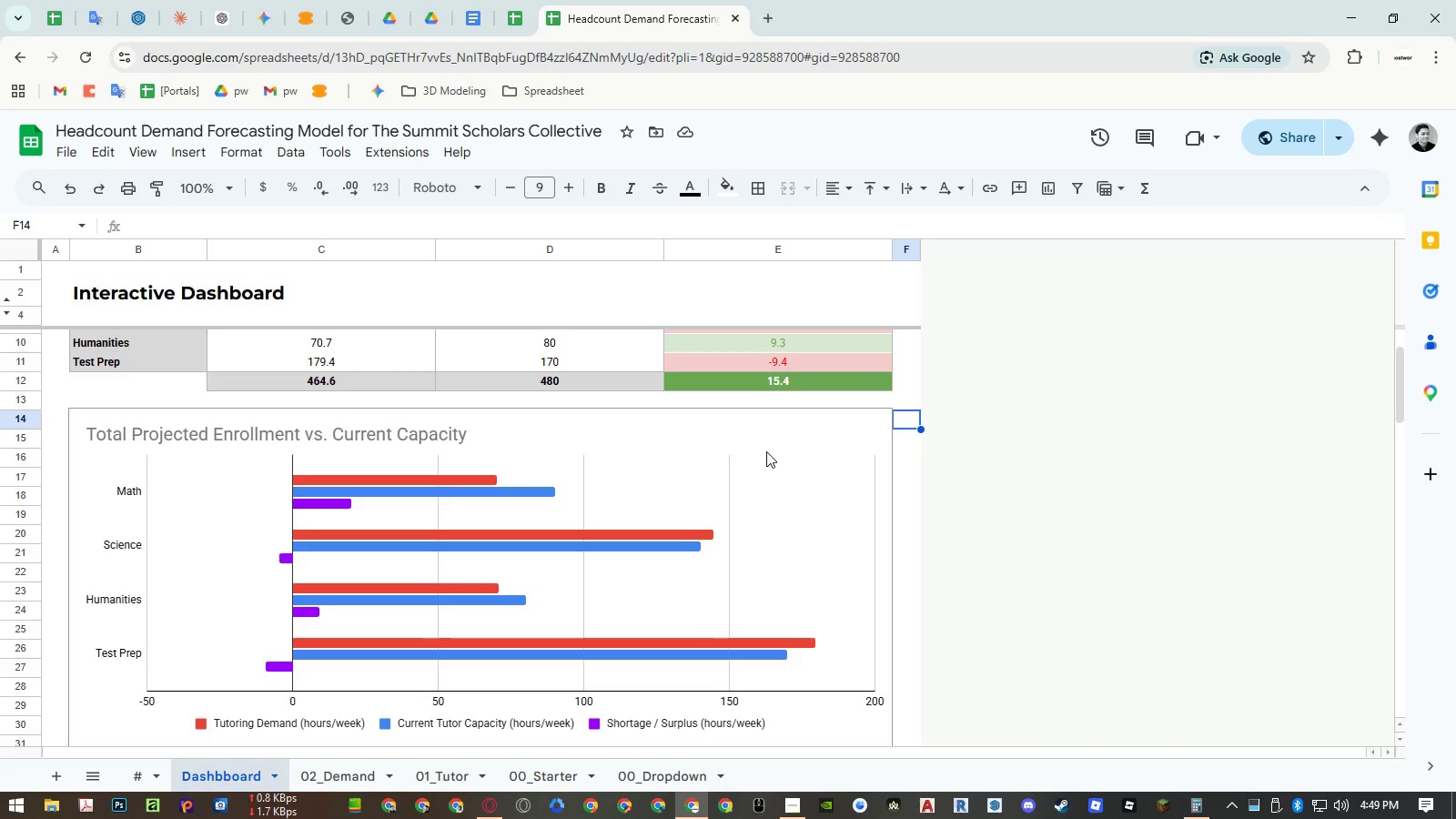 
left_click([766, 451])
 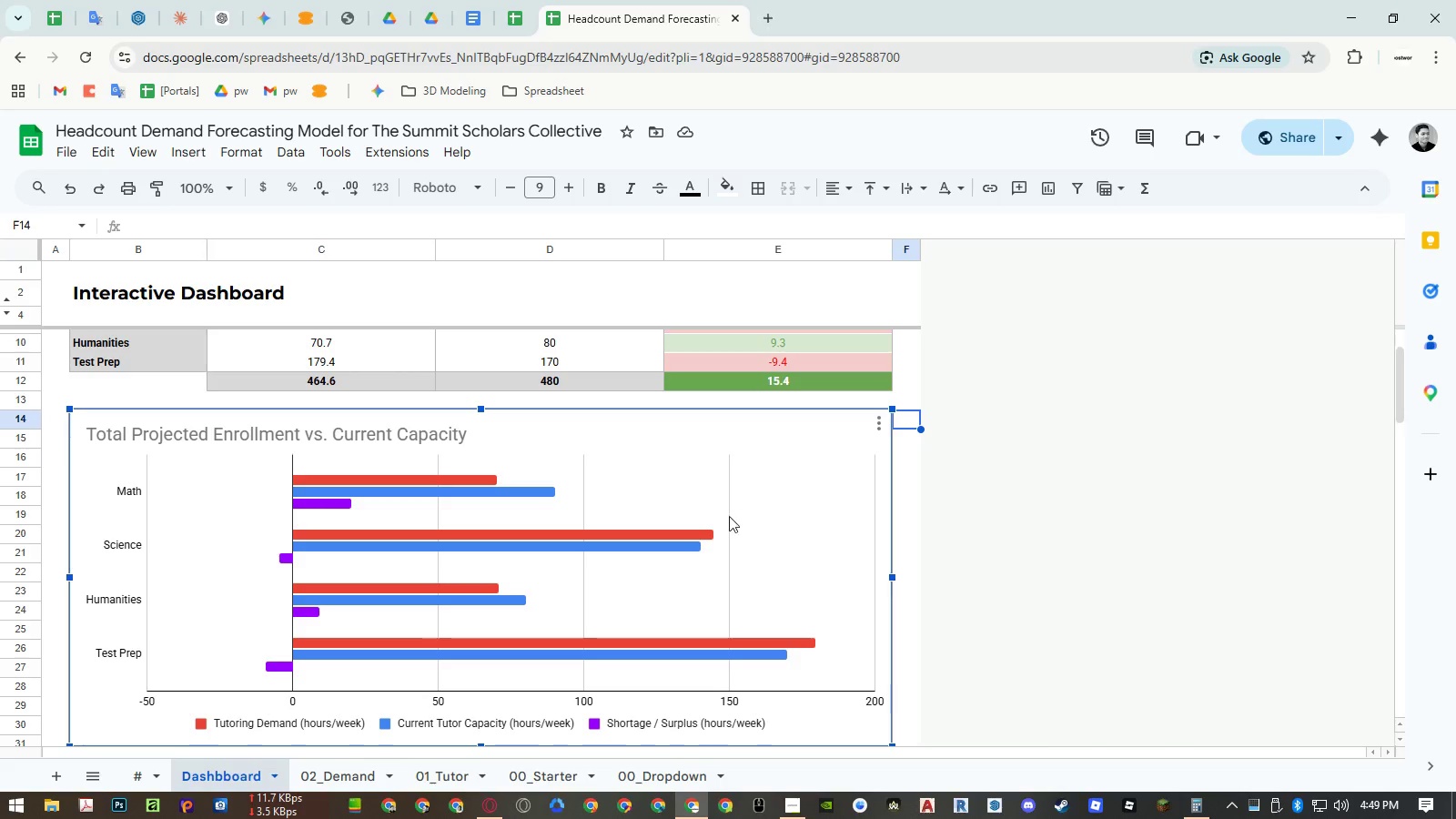 
key(Control+ControlLeft)
 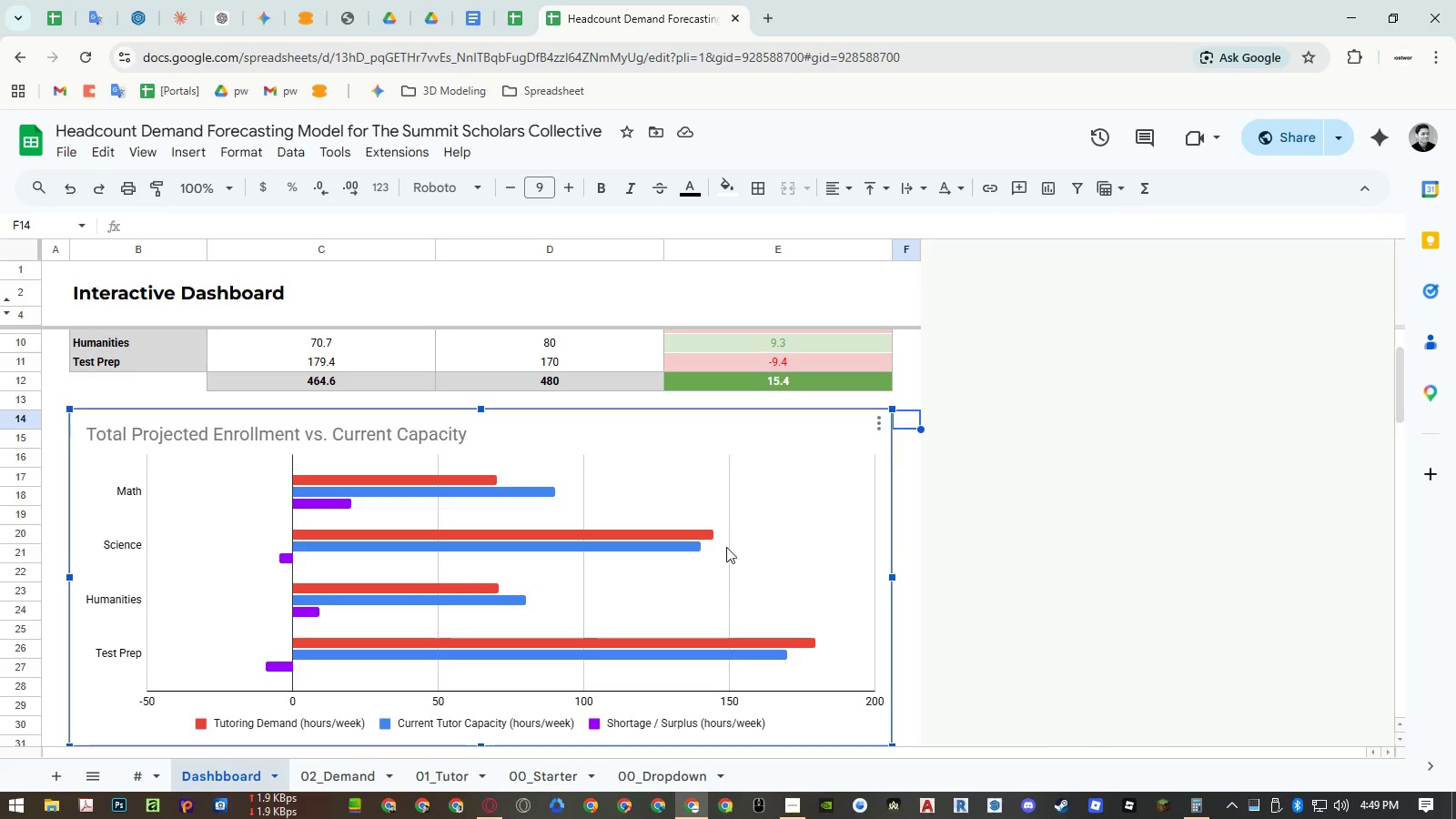 
key(Control+C)
 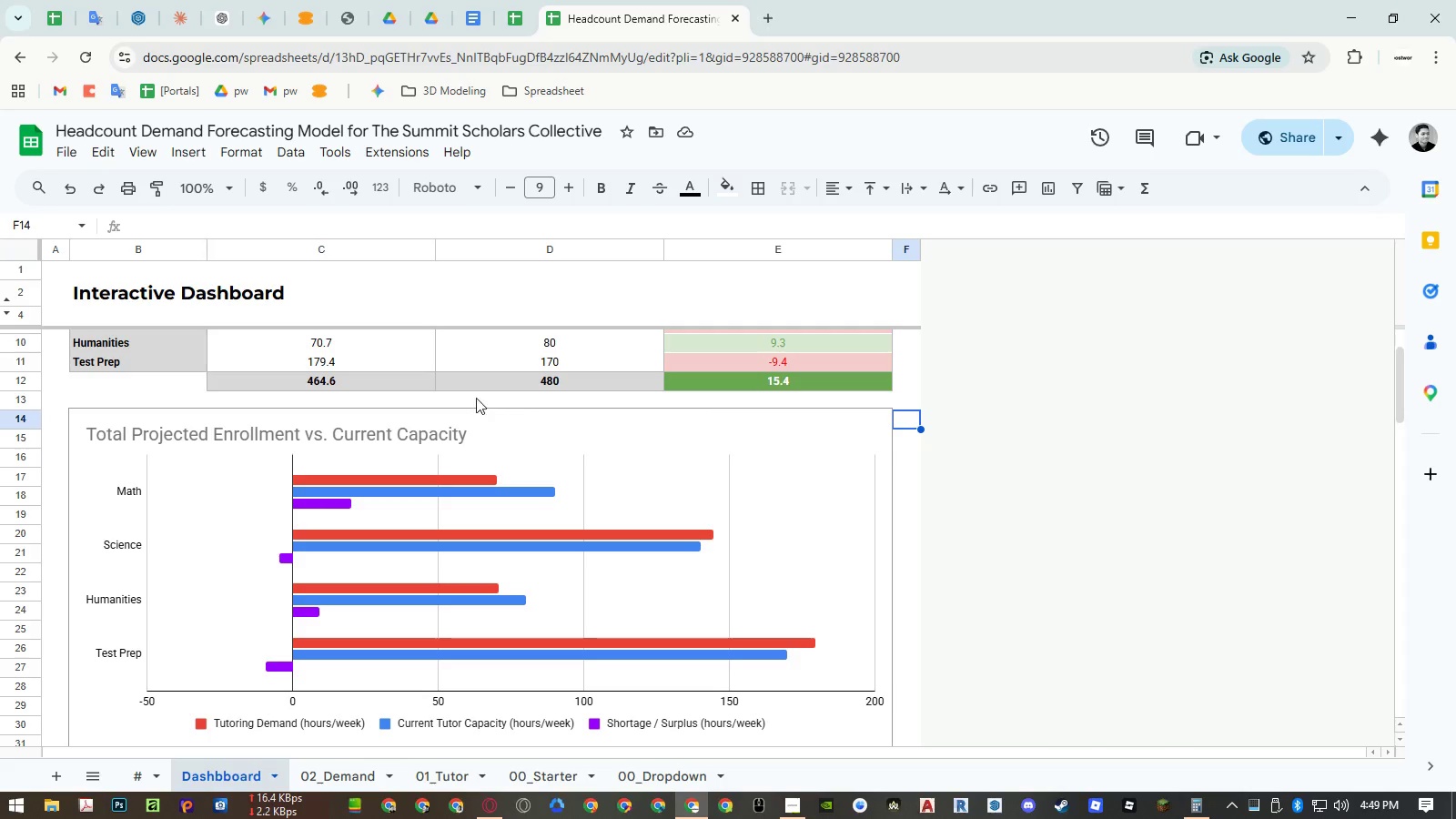 
left_click([413, 357])
 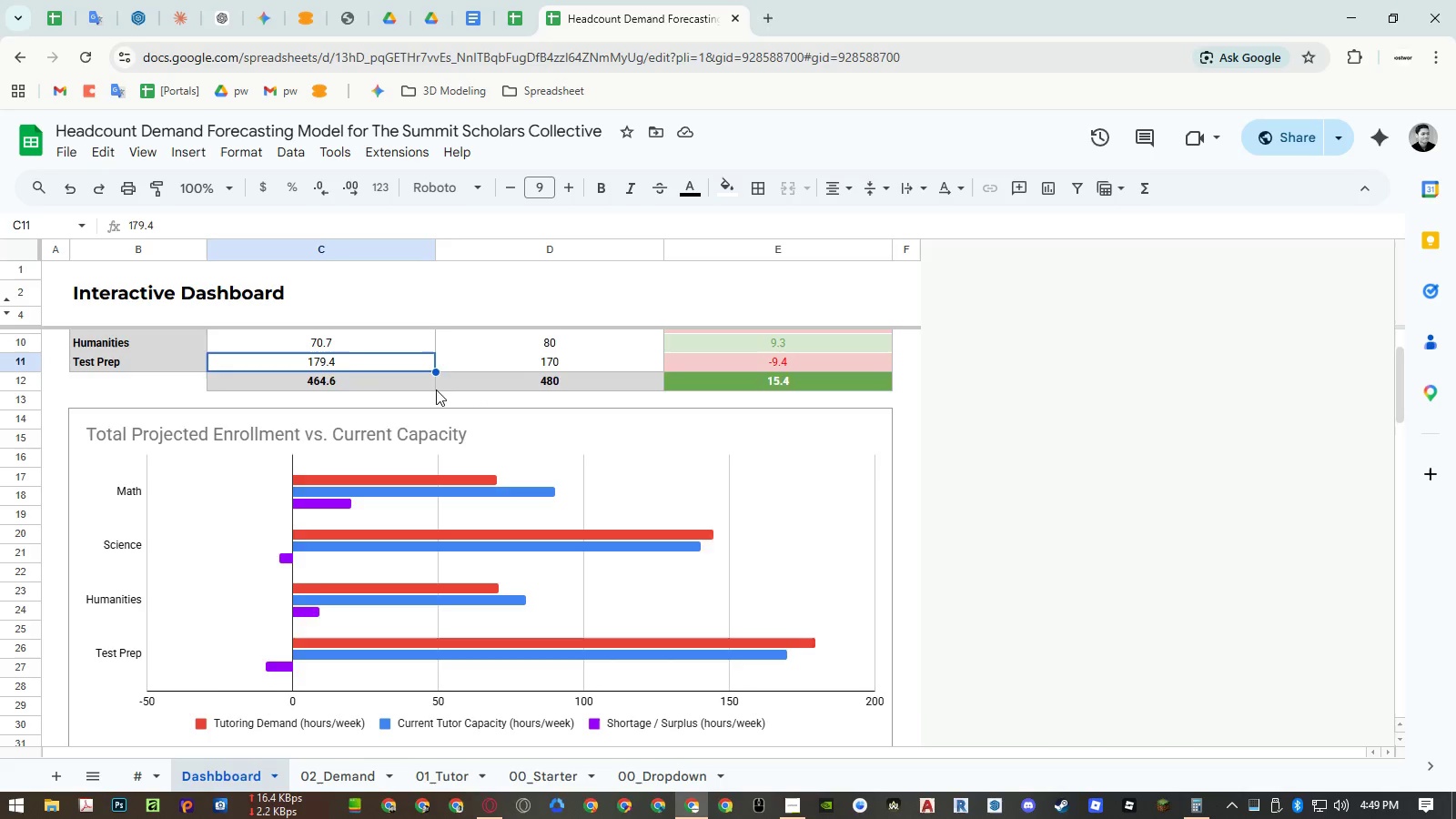 
key(Control+ControlLeft)
 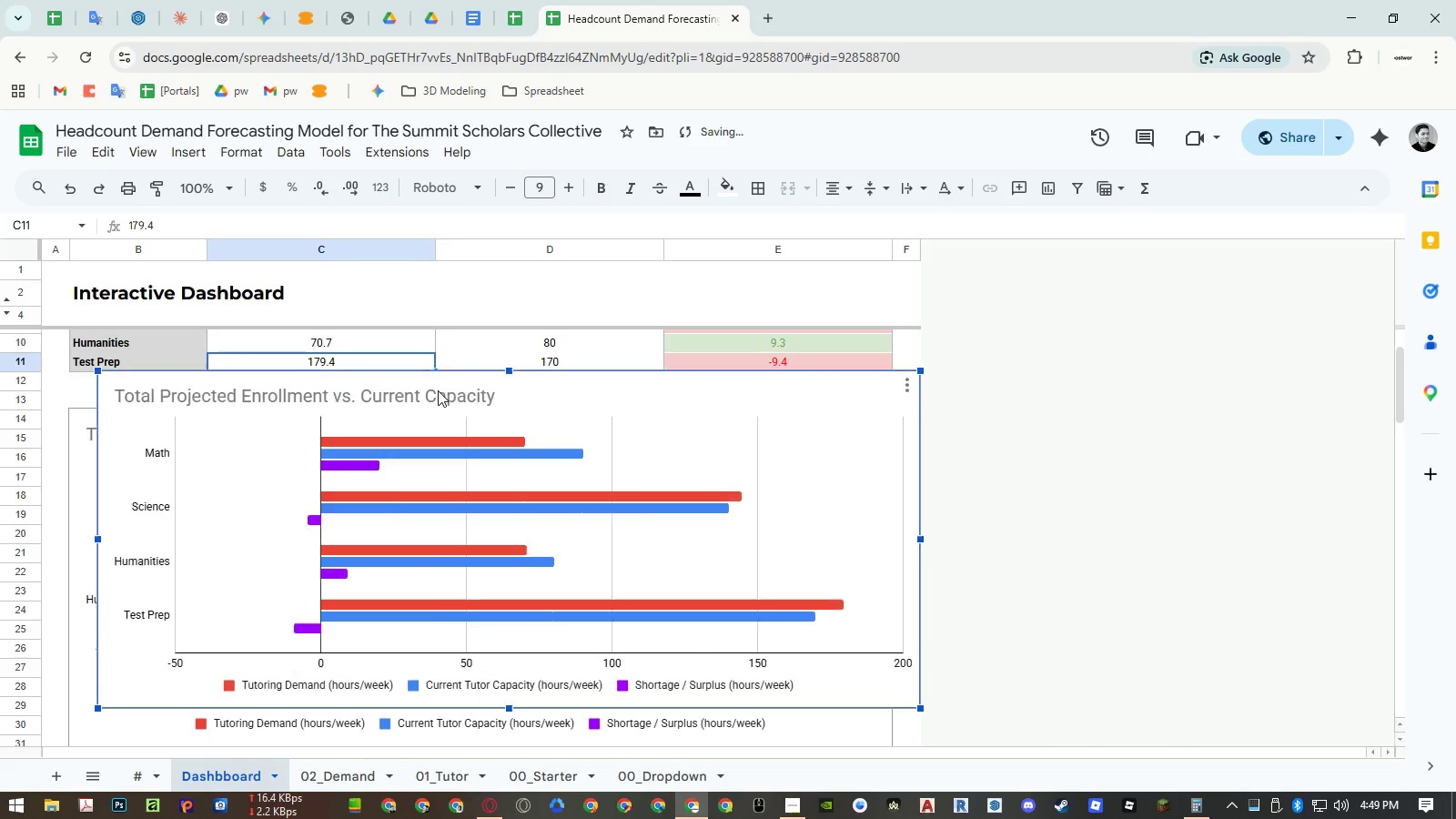 
key(Control+V)
 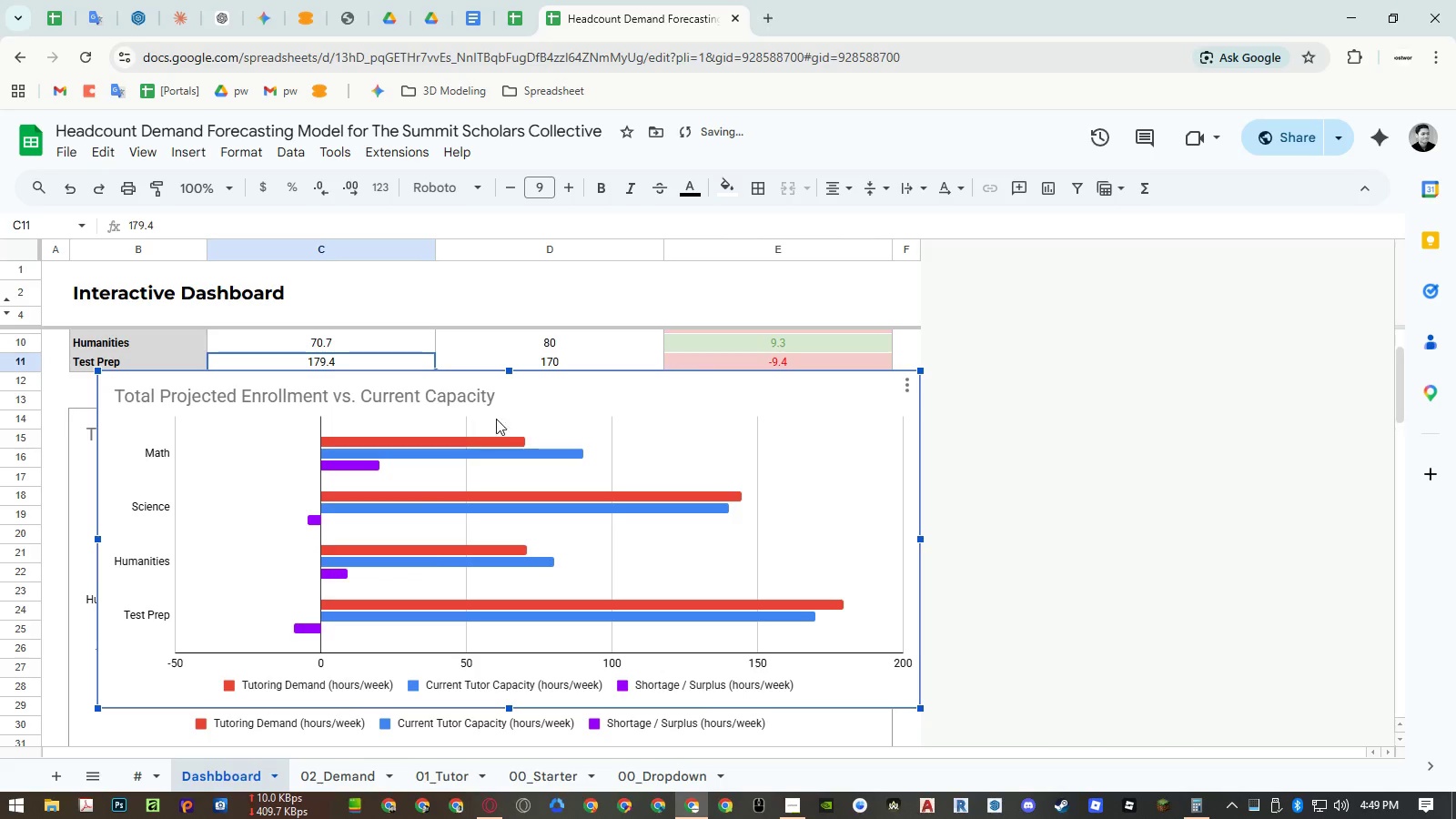 
scroll: coordinate [505, 417], scroll_direction: down, amount: 1.0
 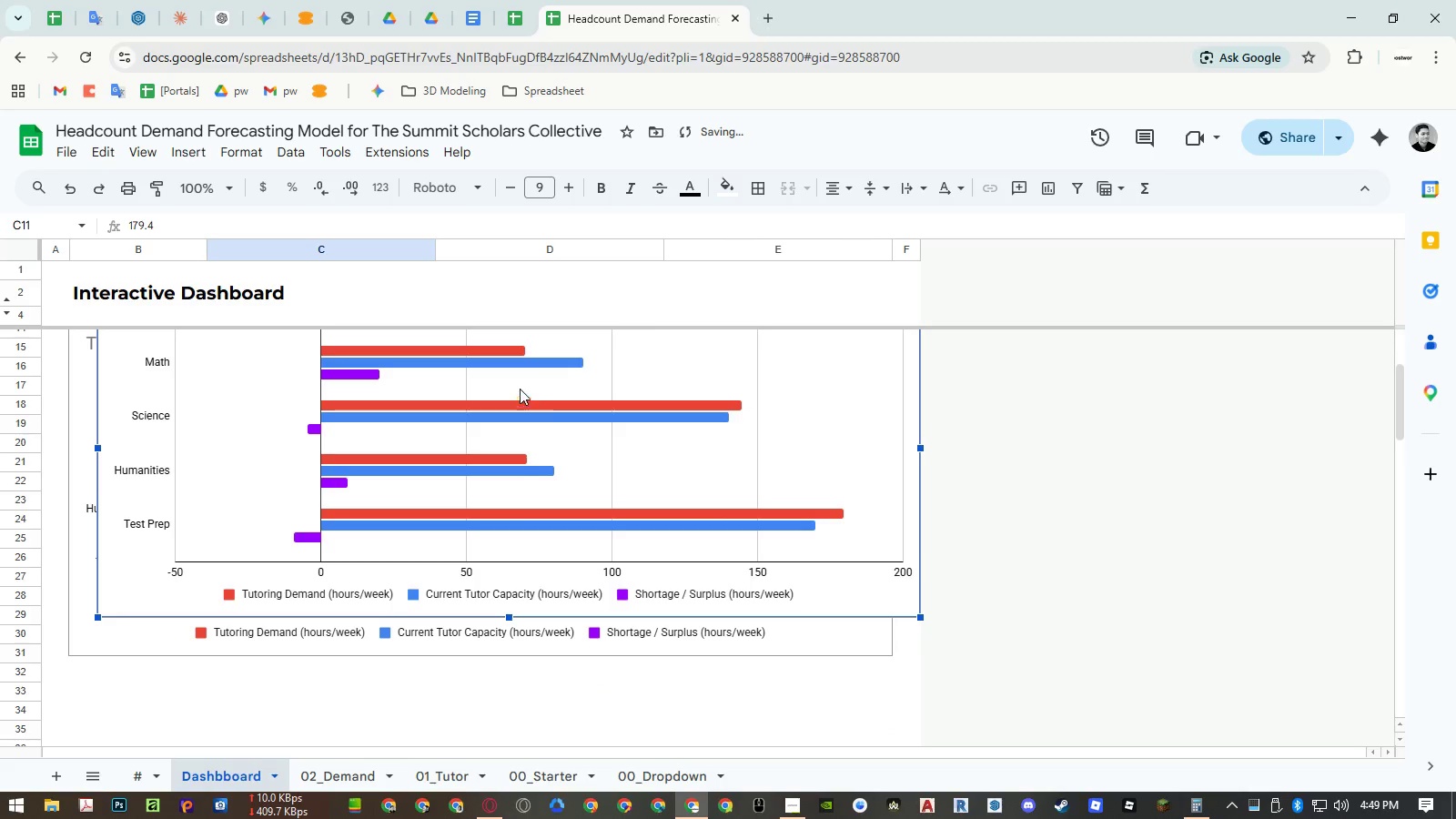 
left_click_drag(start_coordinate=[521, 384], to_coordinate=[495, 562])
 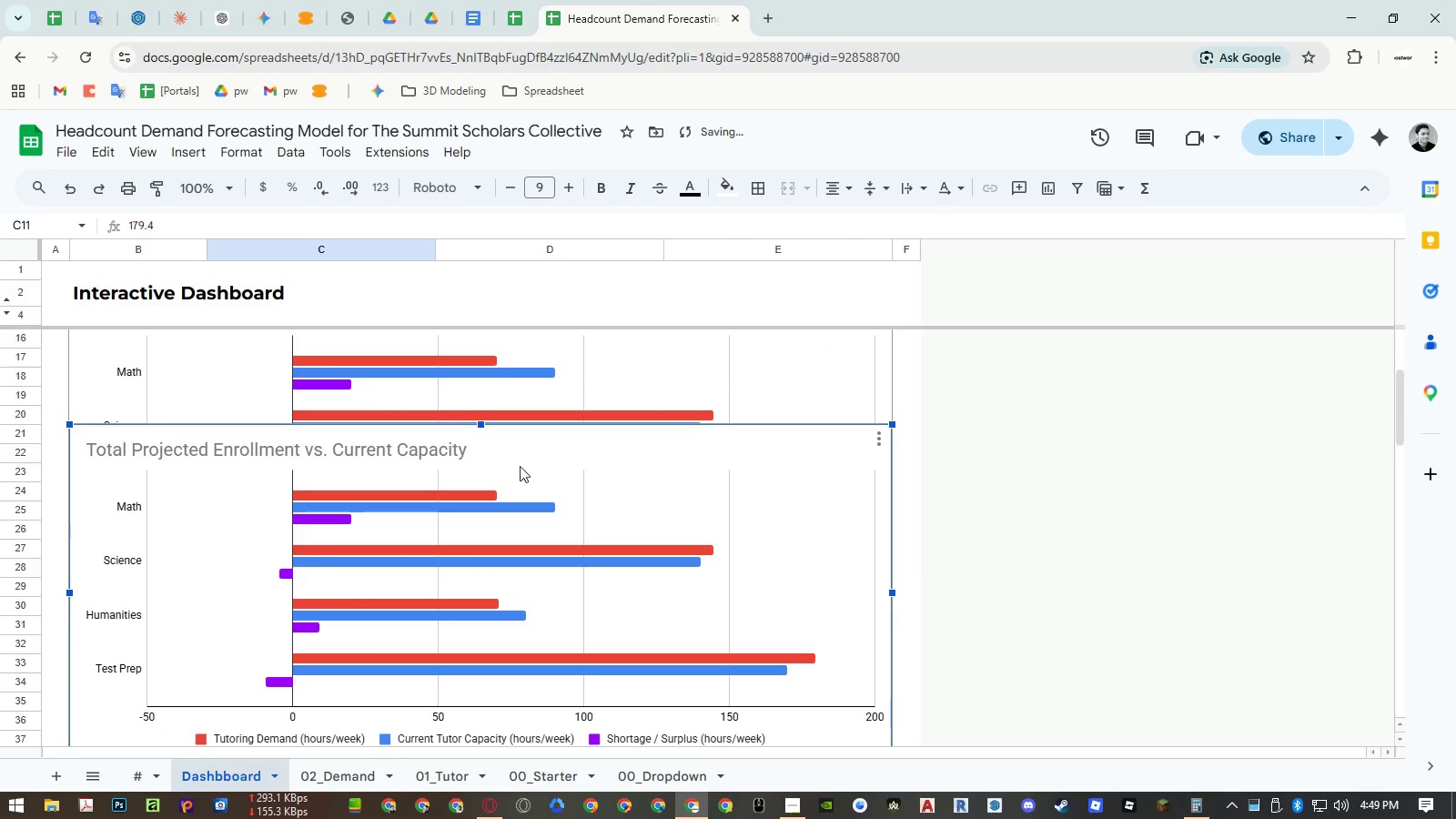 
double_click([561, 474])
 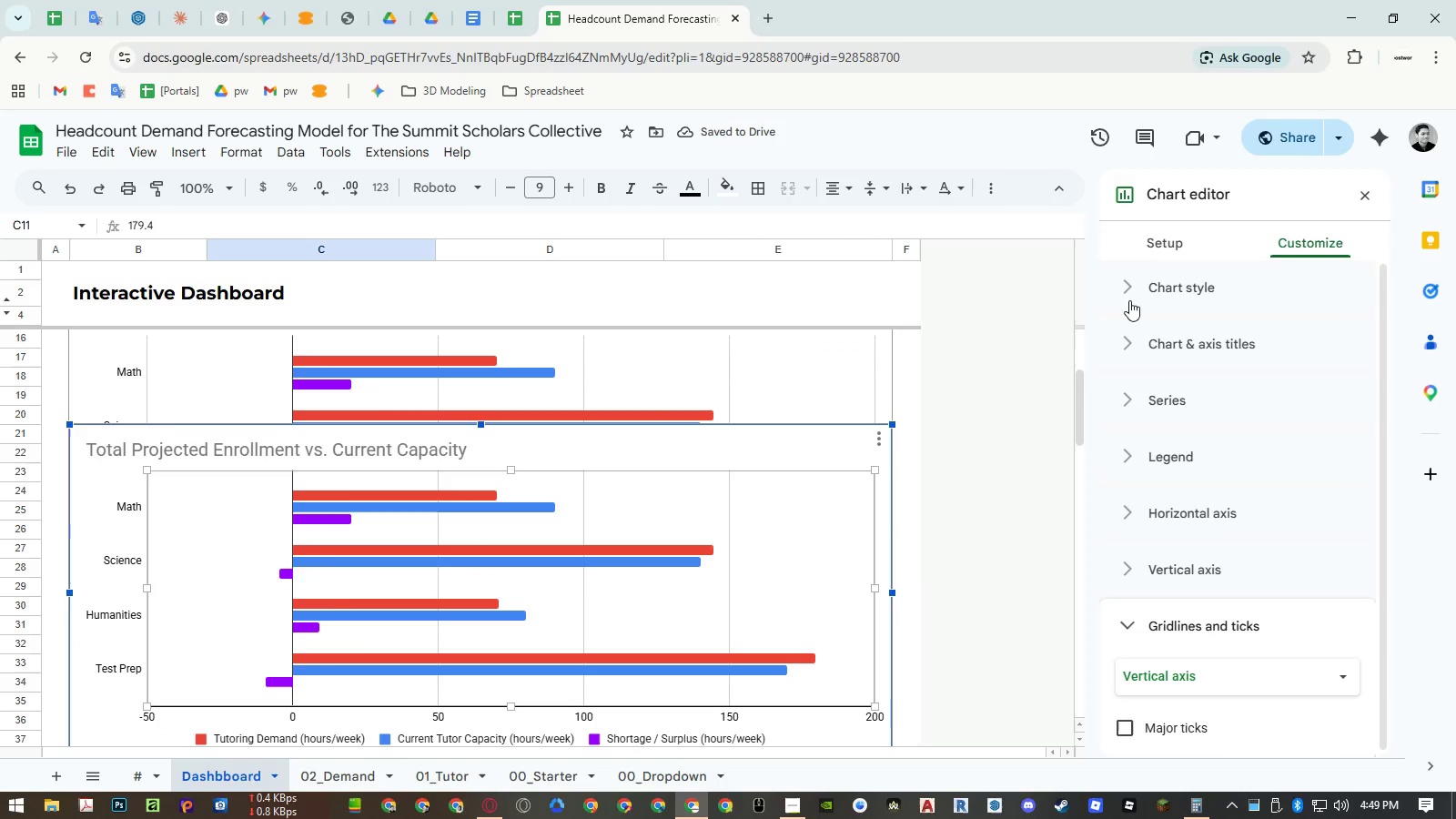 
left_click([1178, 236])
 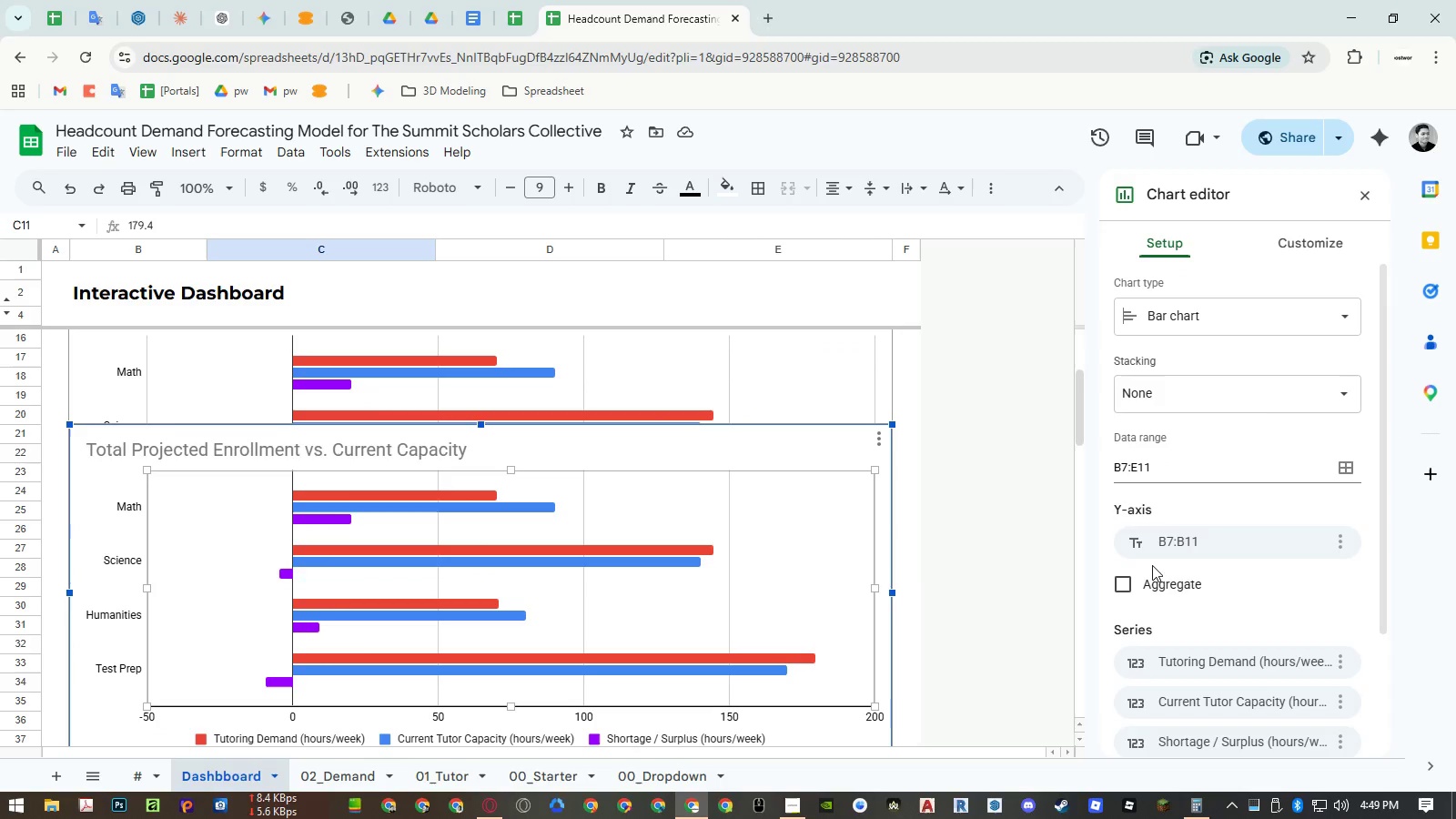 
scroll: coordinate [1203, 625], scroll_direction: down, amount: 1.0
 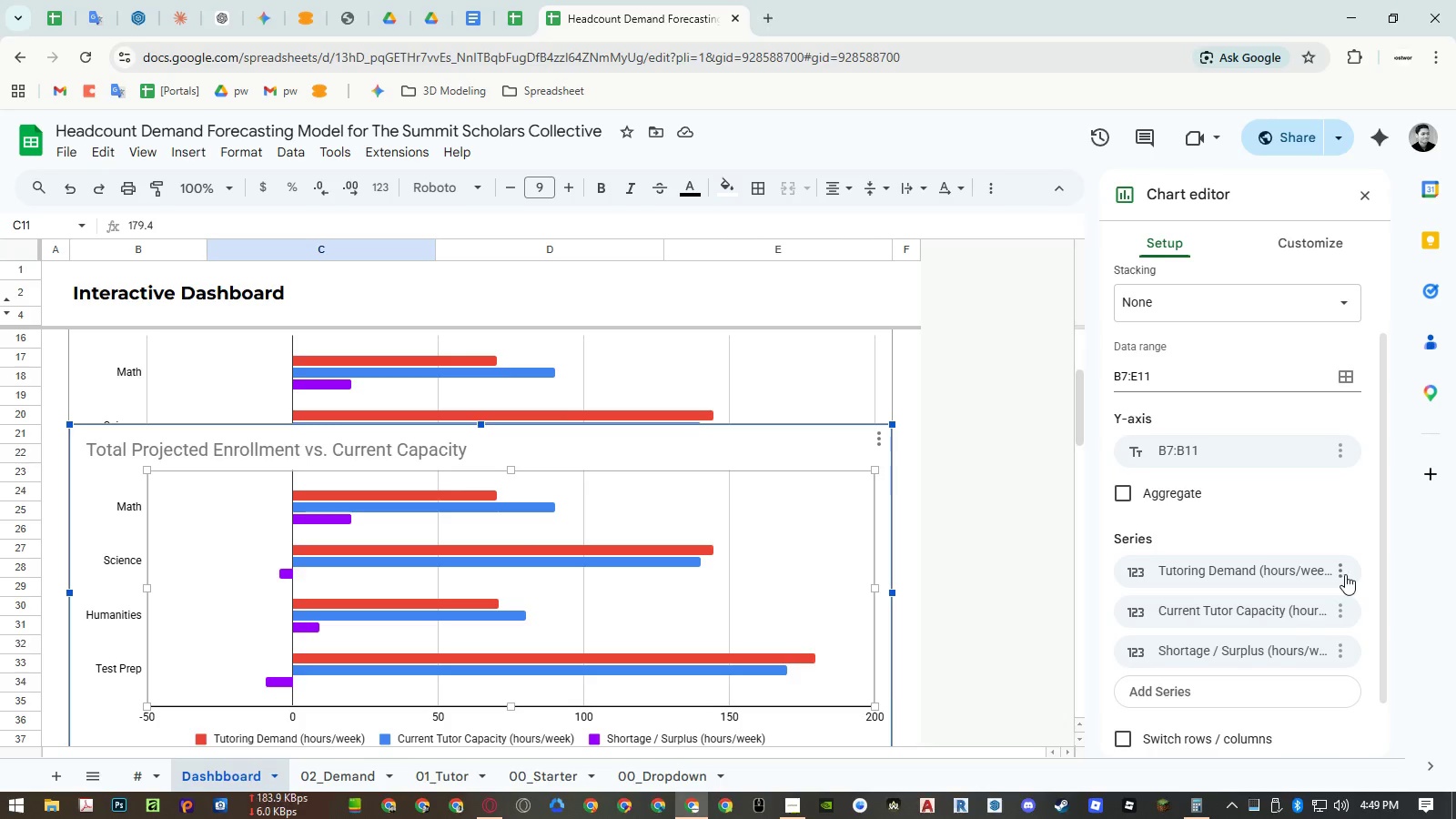 
left_click([1345, 574])
 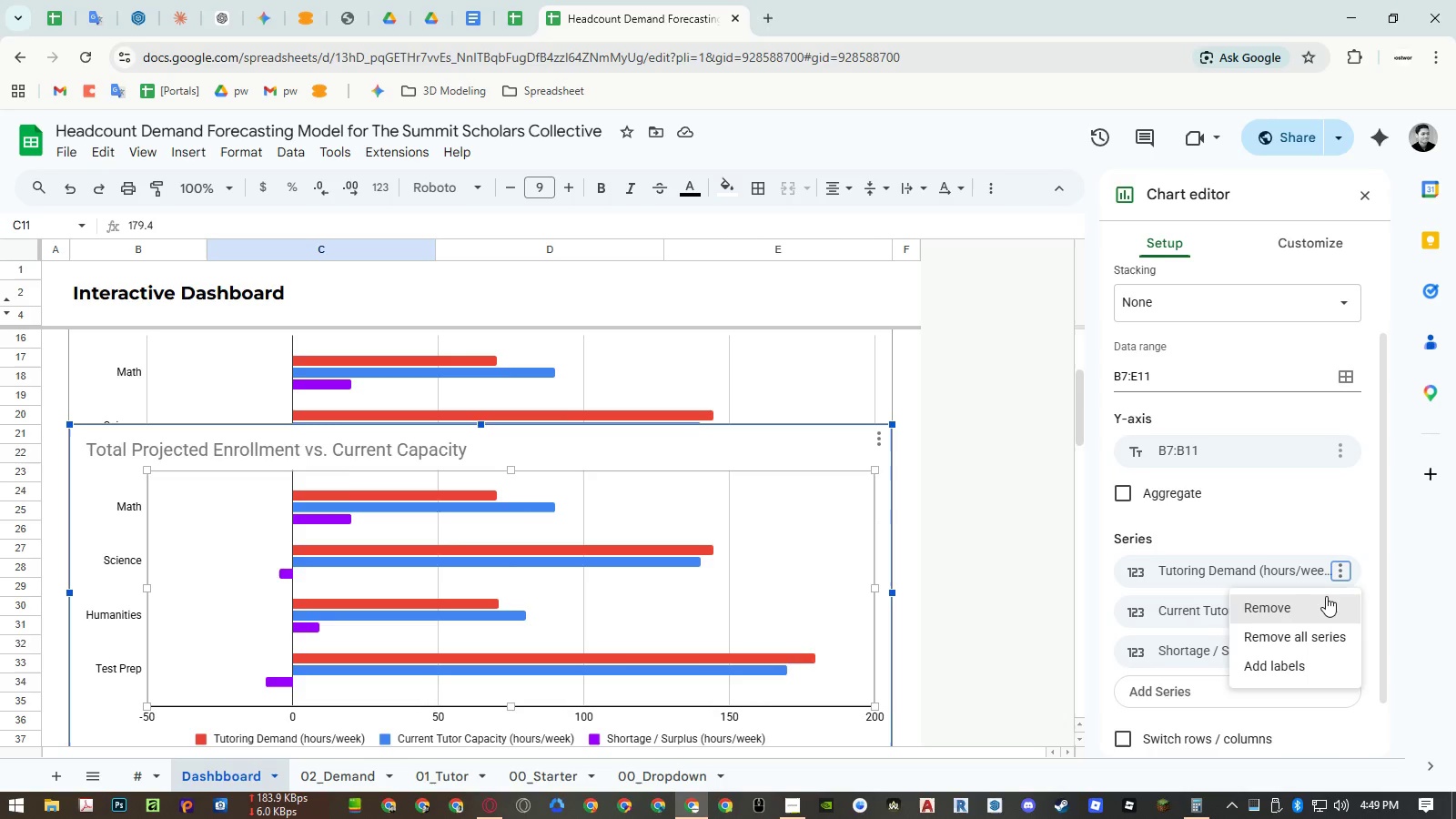 
left_click([1326, 596])
 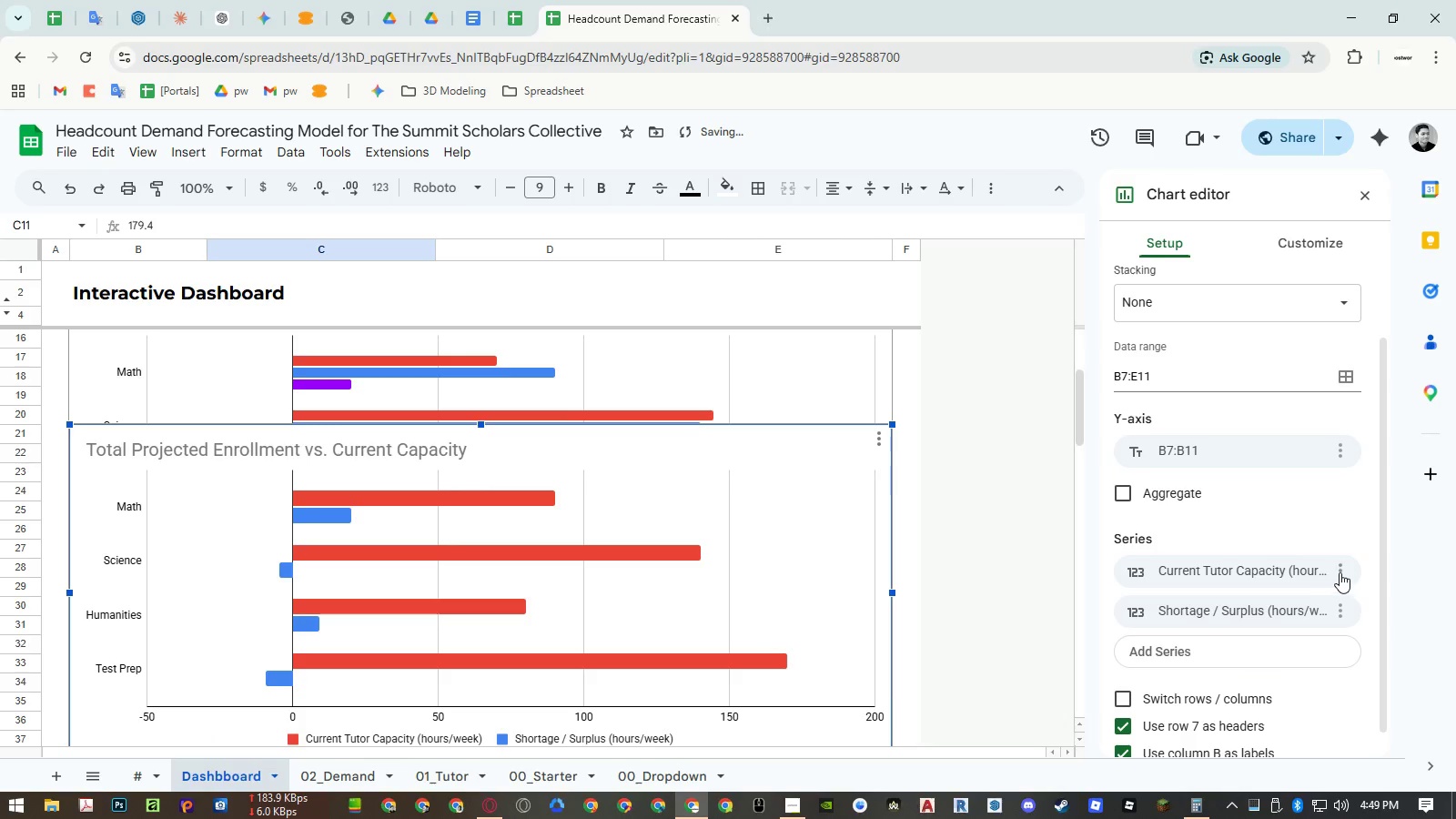 
double_click([1340, 572])
 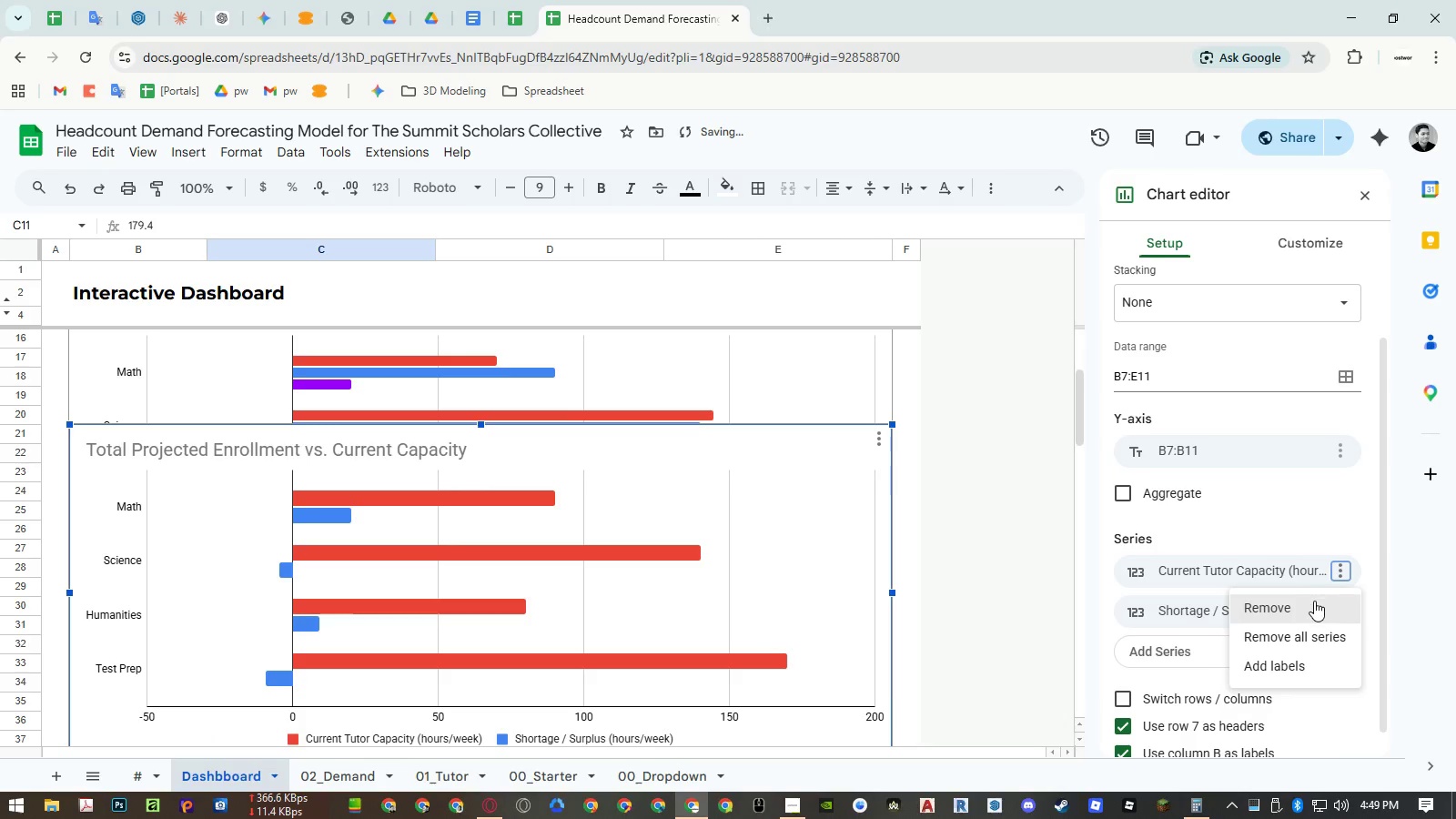 
left_click([1314, 602])
 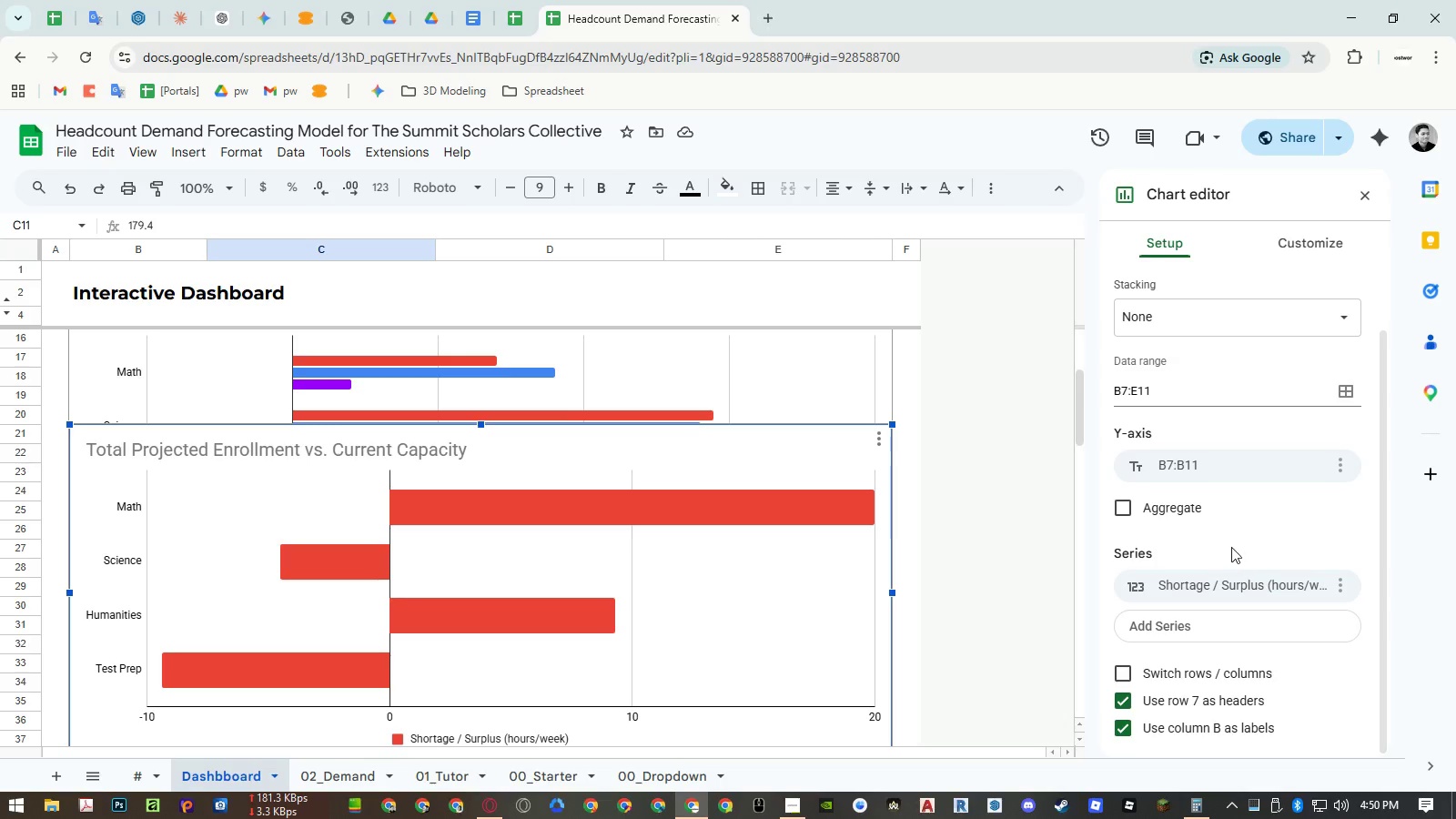 
wait(13.5)
 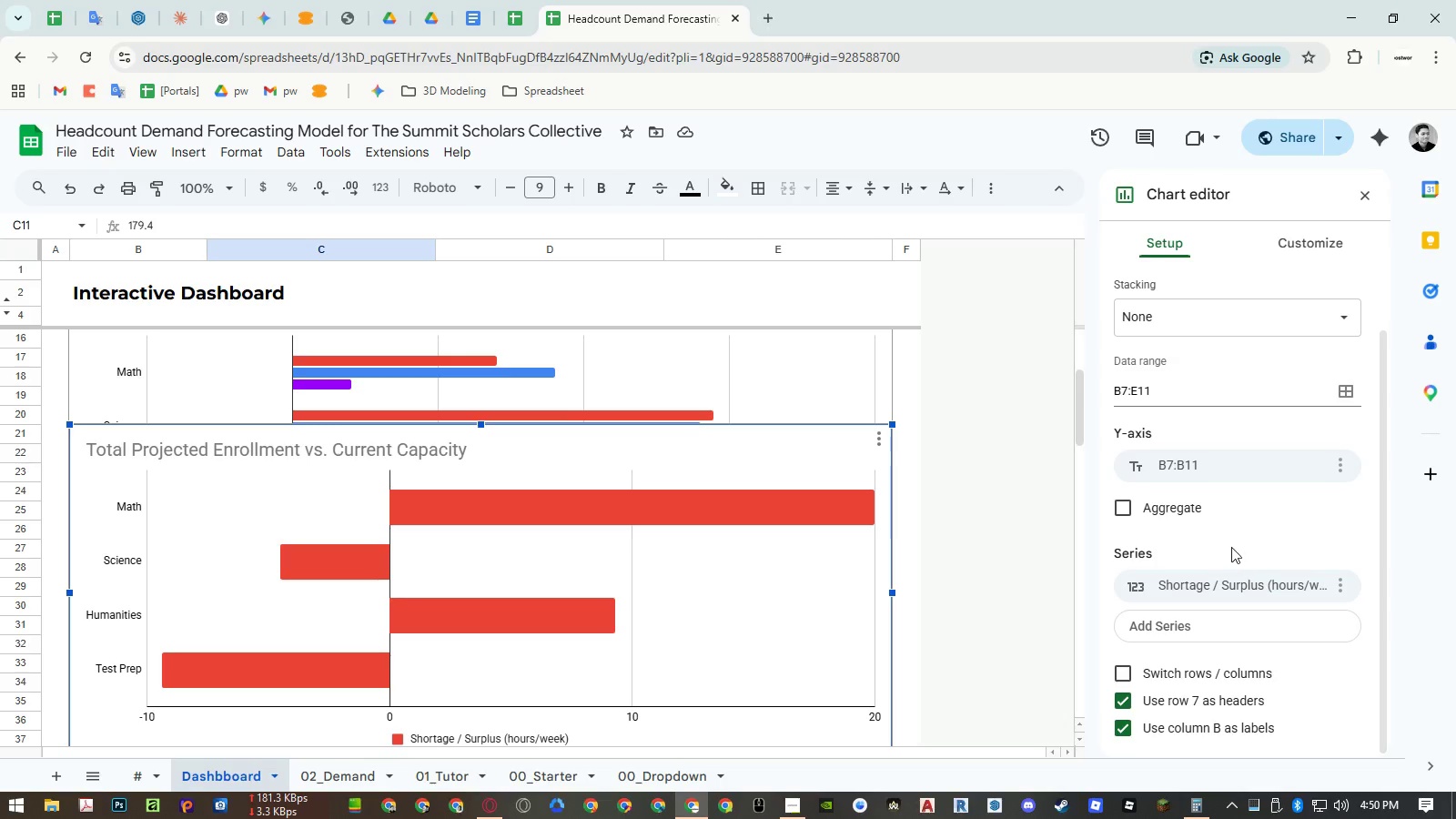 
left_click([1290, 242])
 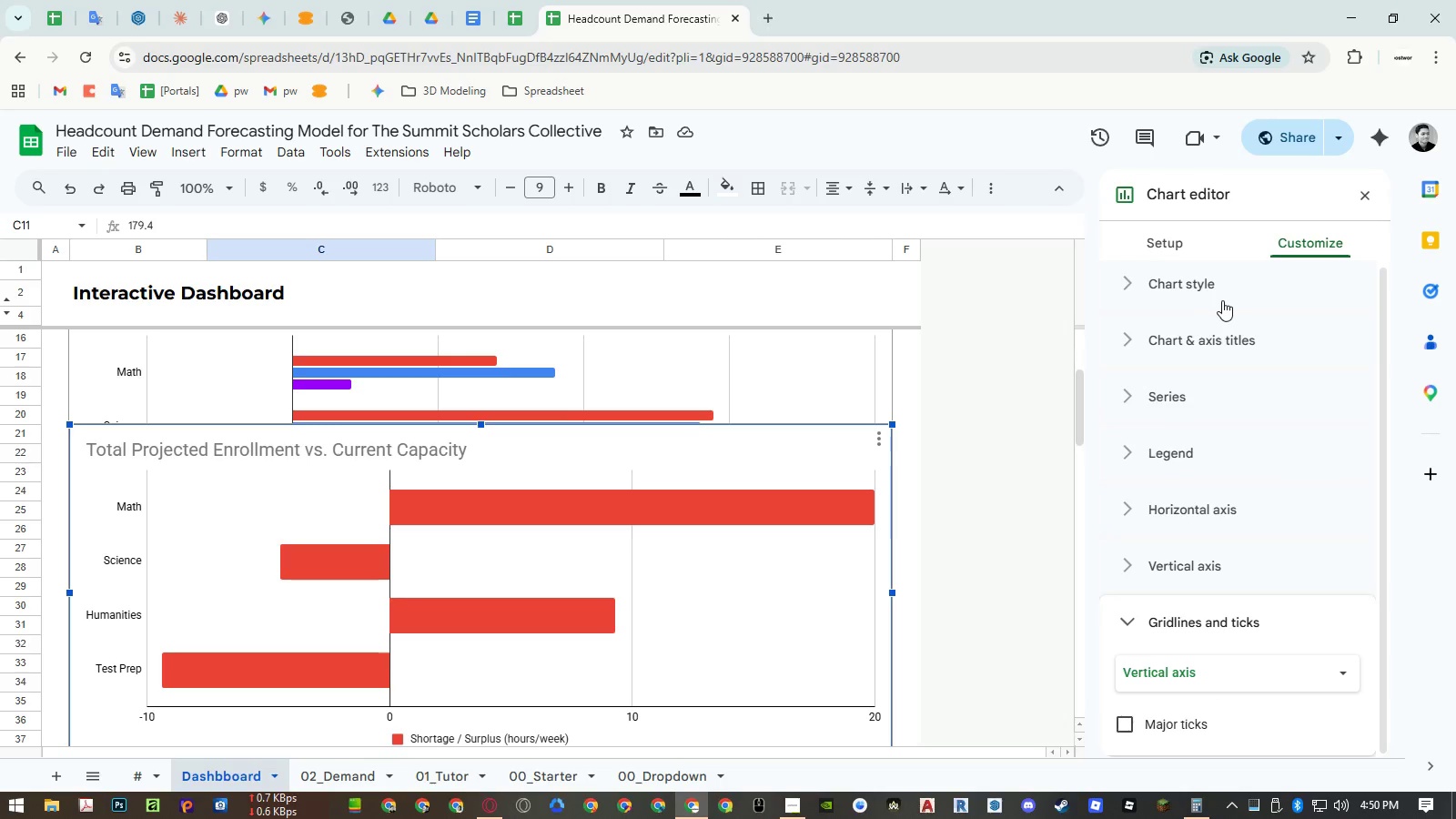 
left_click([1197, 390])
 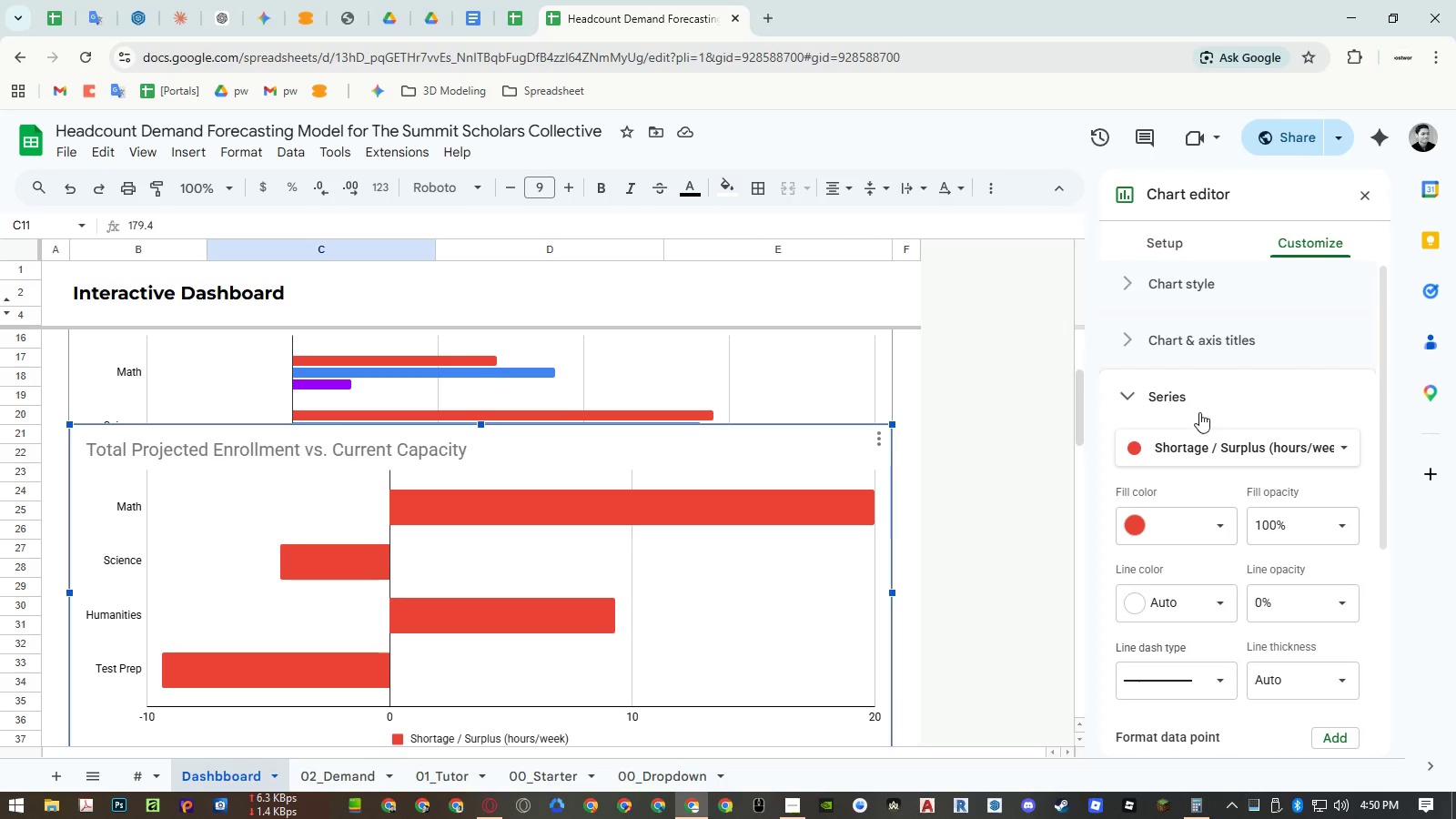 
scroll: coordinate [1205, 426], scroll_direction: down, amount: 3.0
 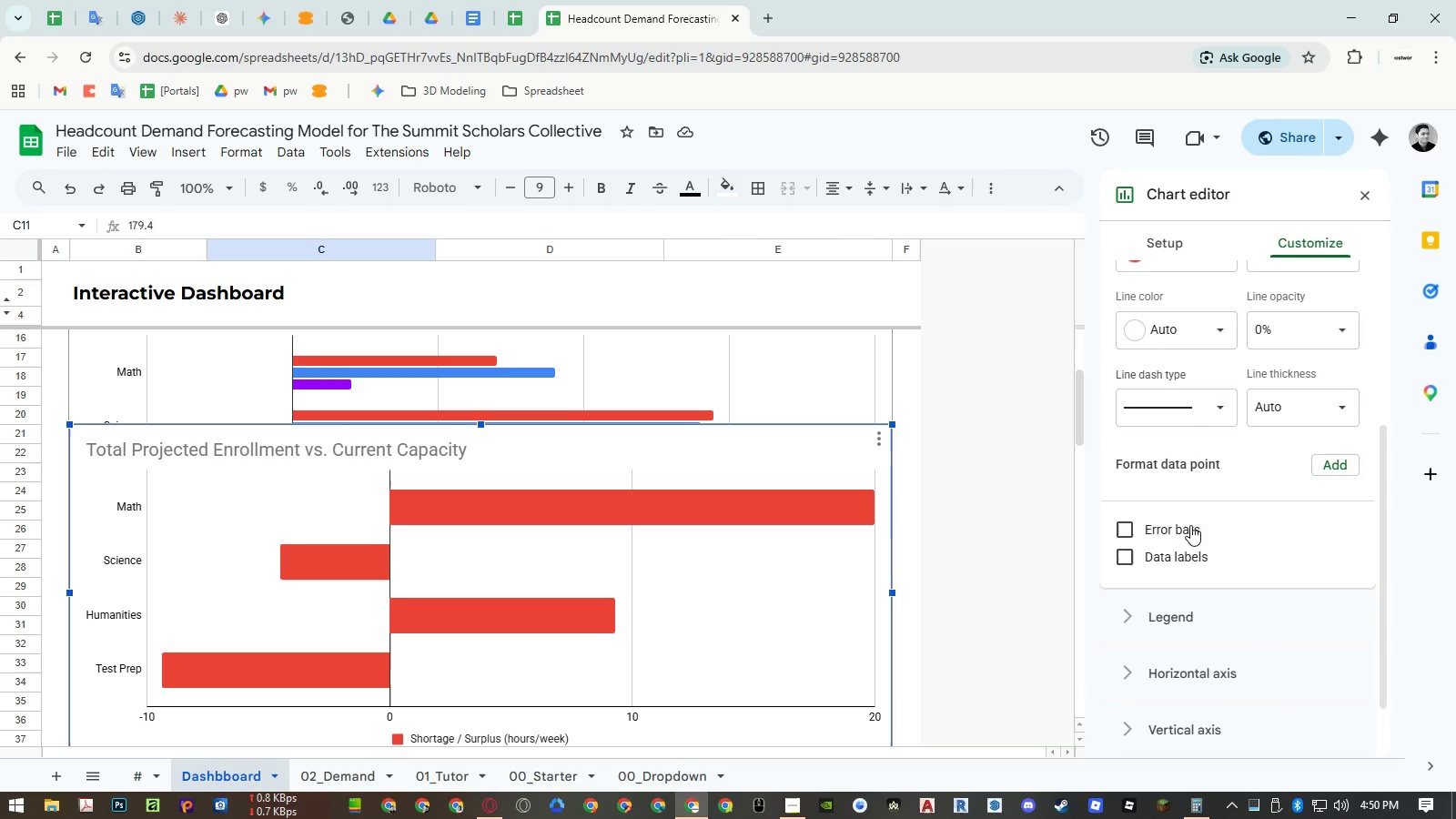 
left_click([1185, 554])
 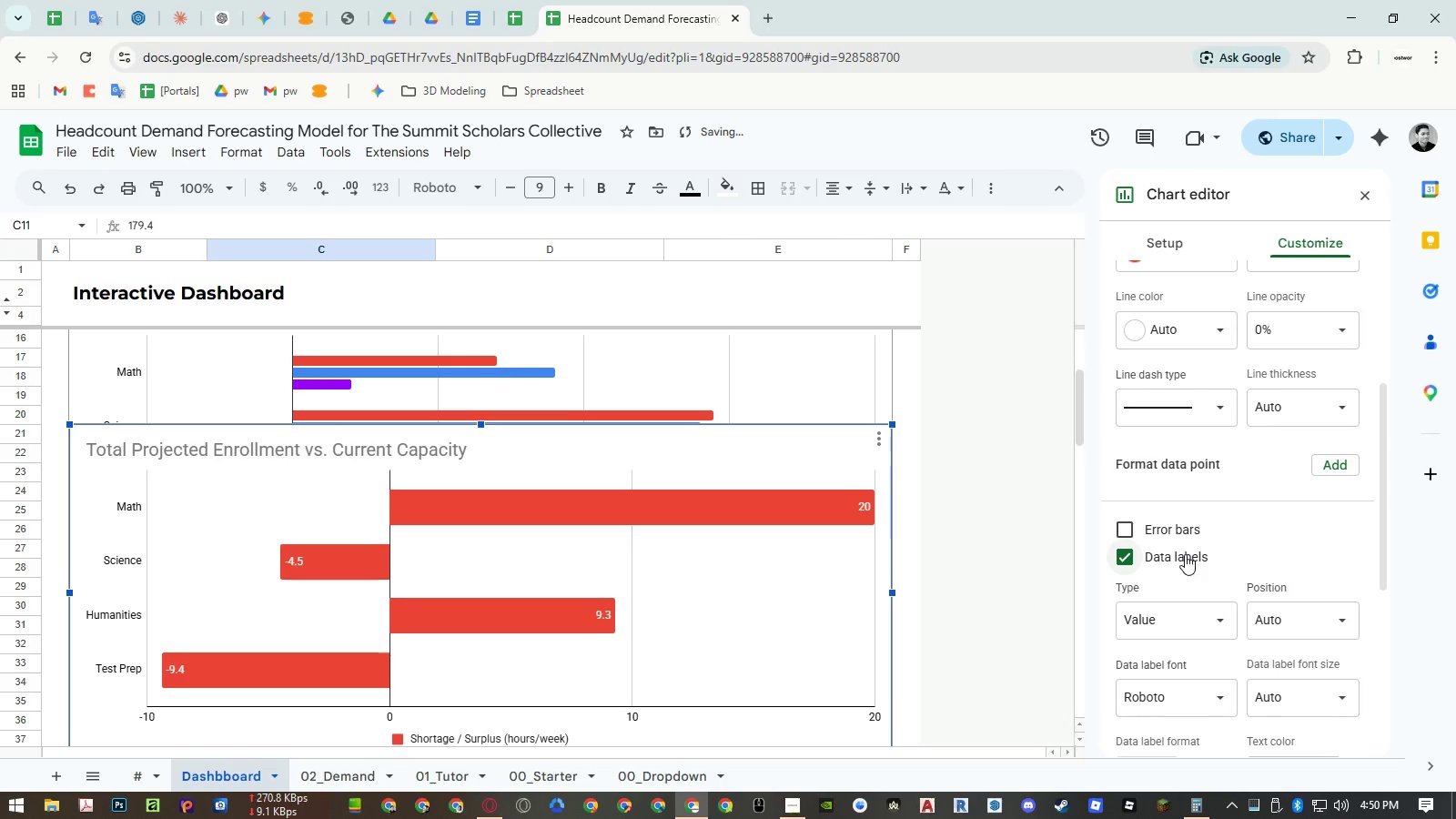 
double_click([1179, 530])
 